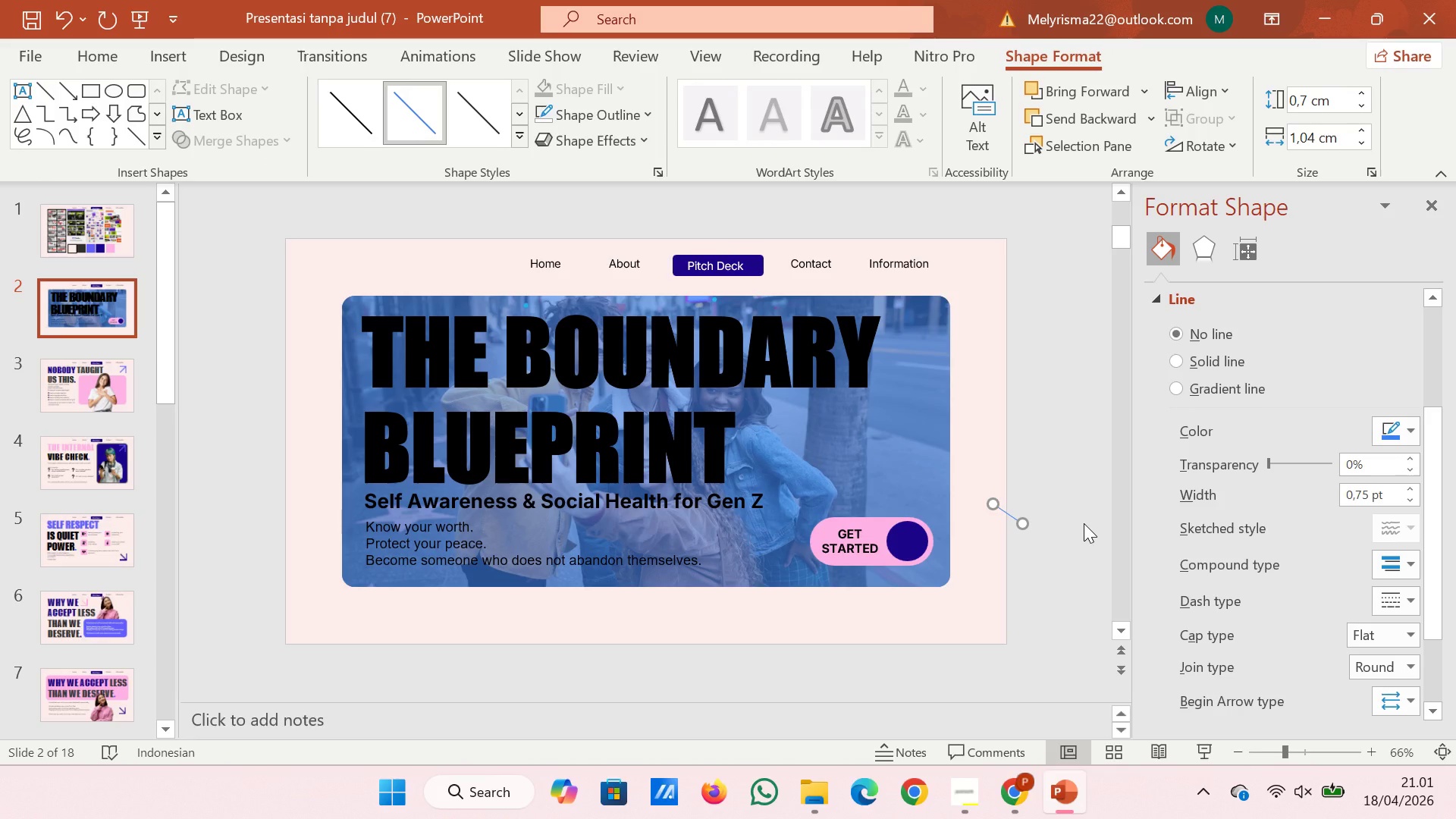 
key(Backspace)
 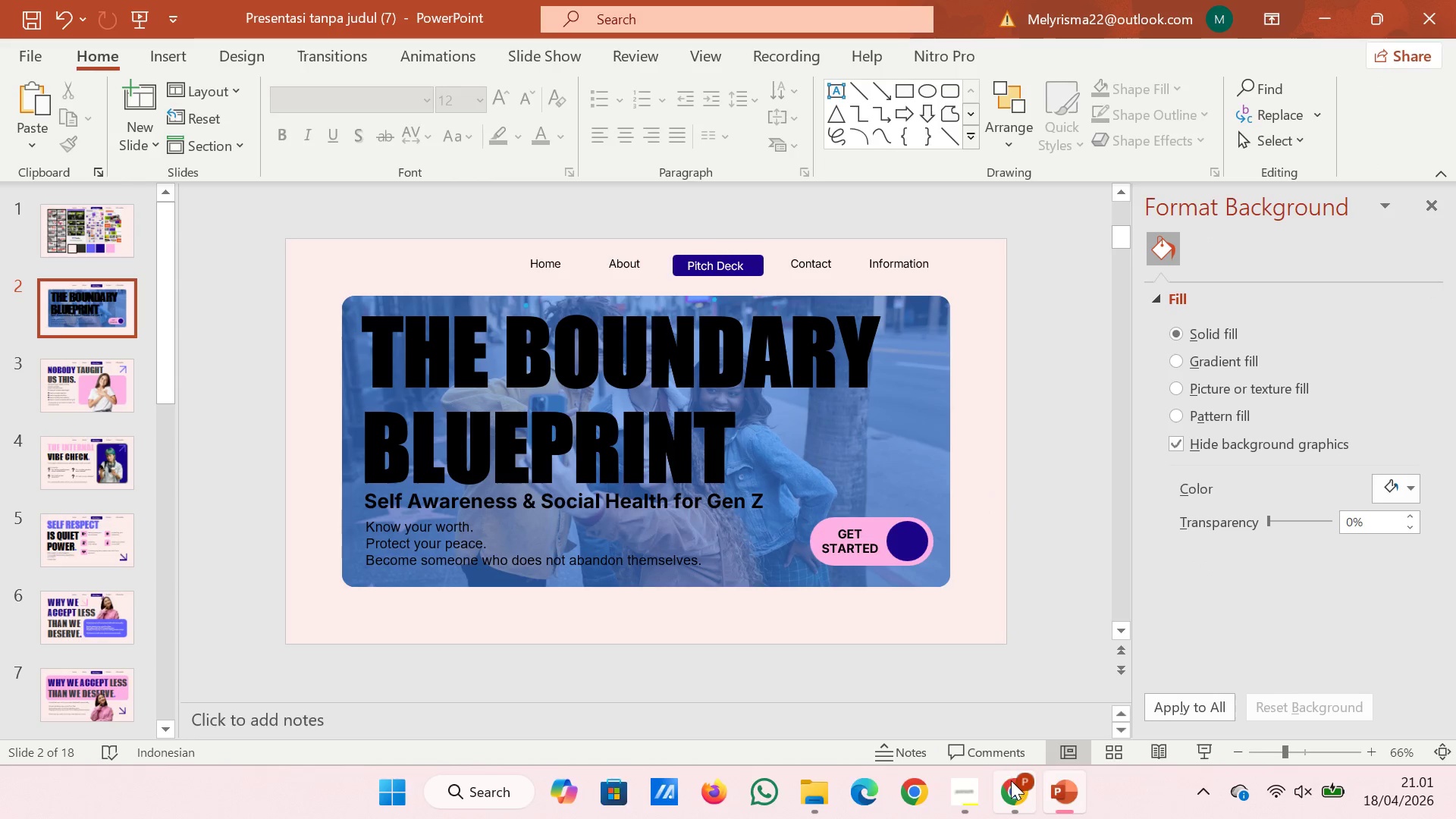 
left_click([1025, 789])
 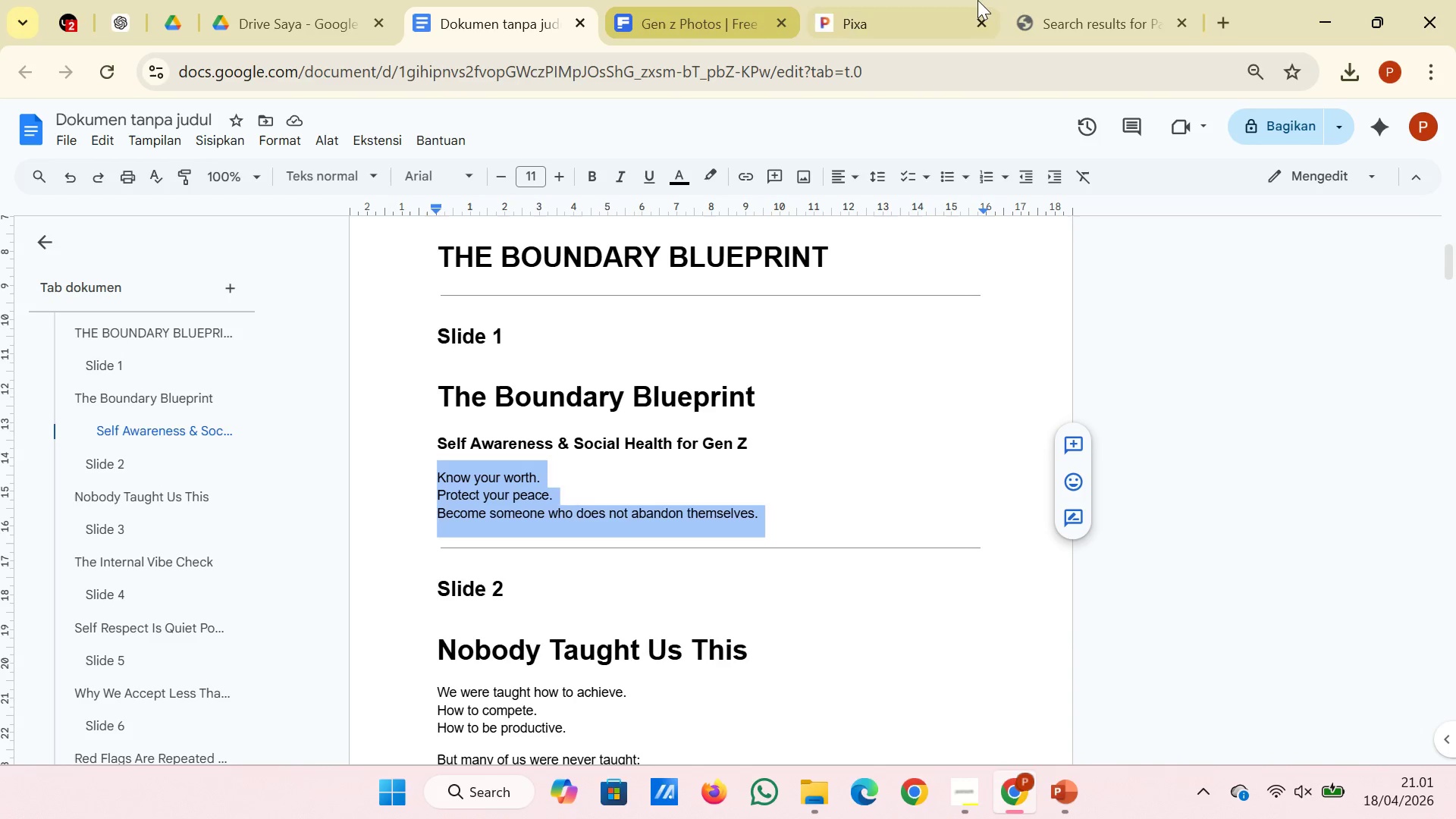 
left_click([1082, 0])
 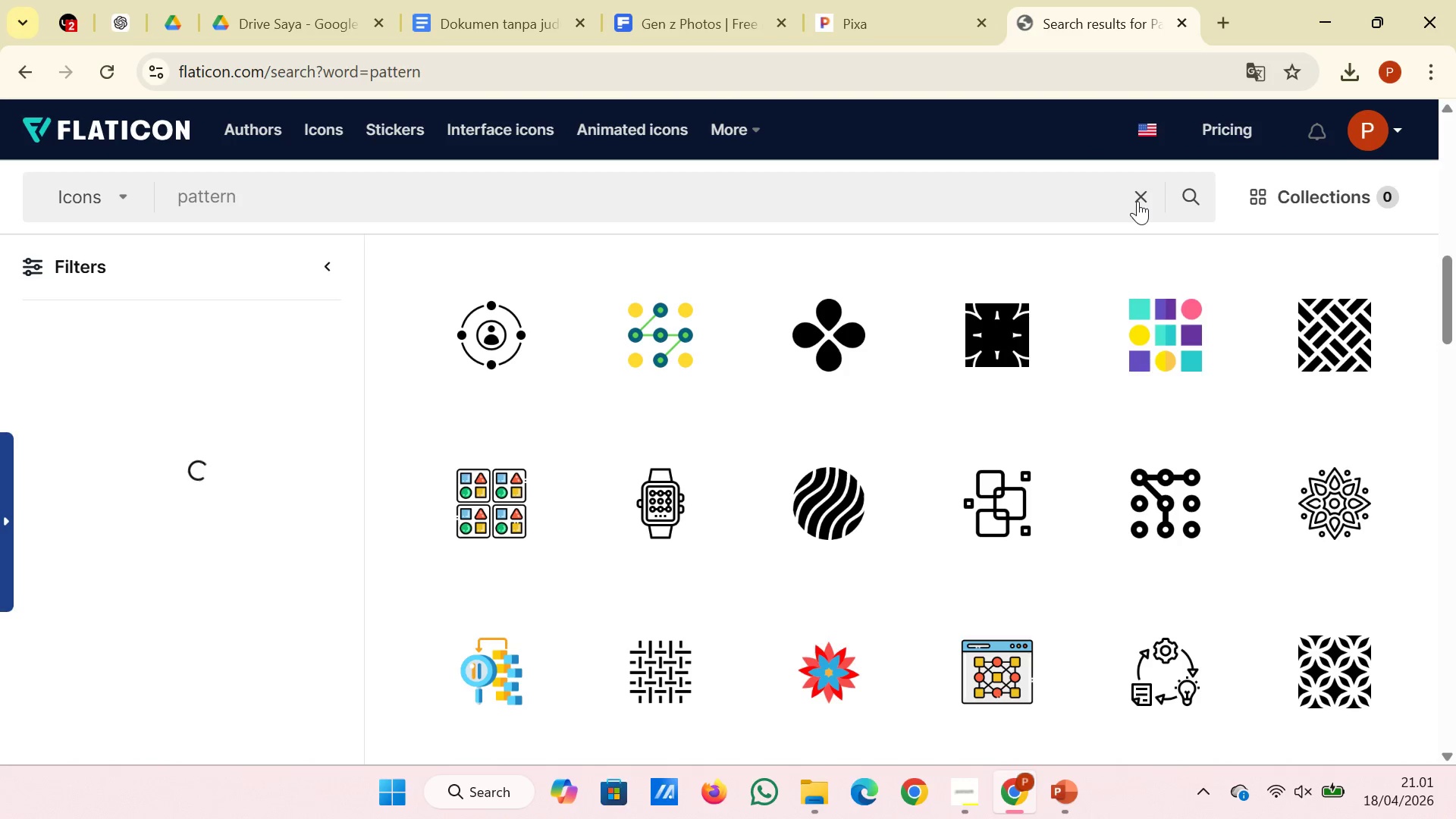 
left_click([1137, 193])
 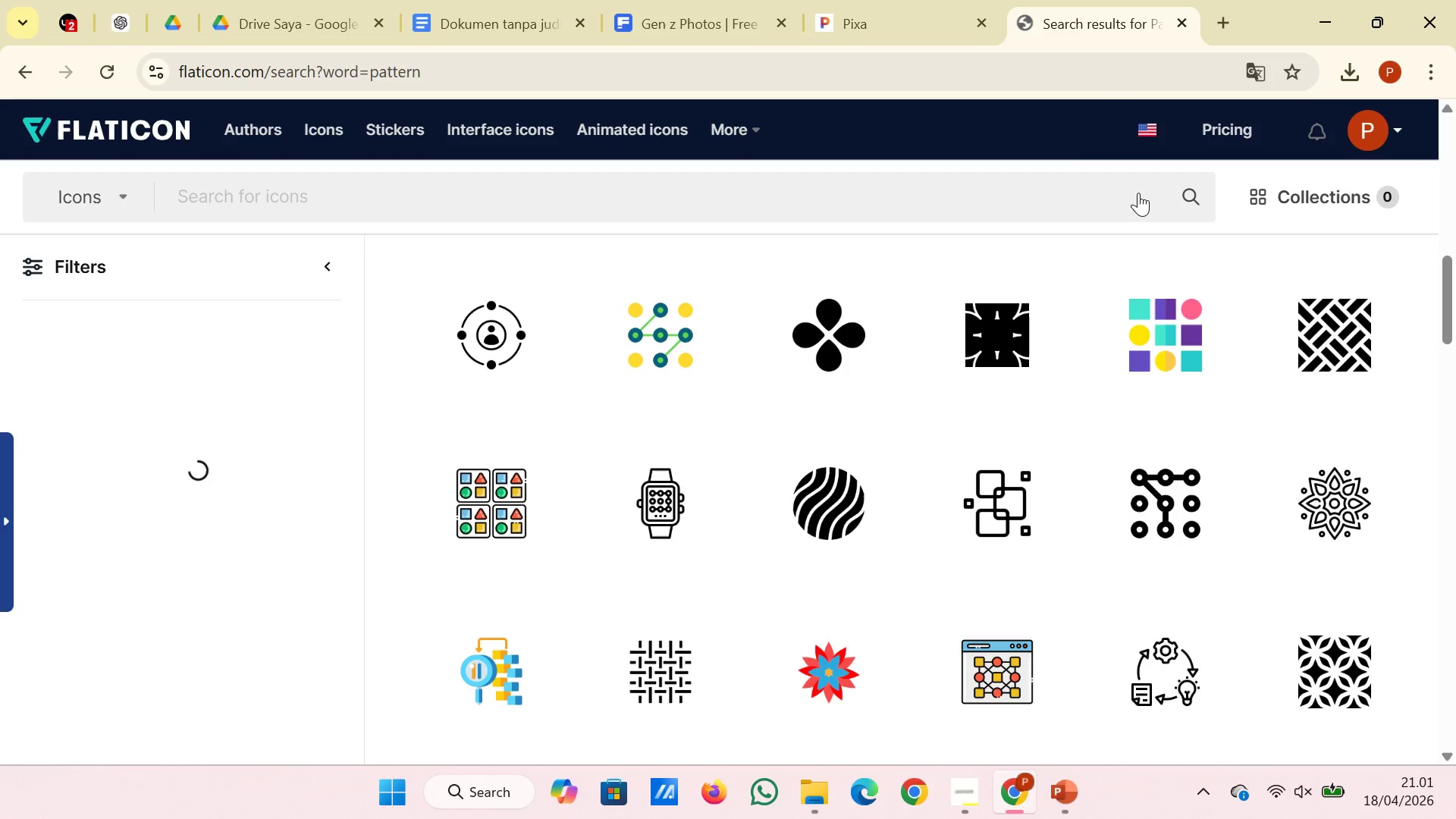 
type(ARROW)
 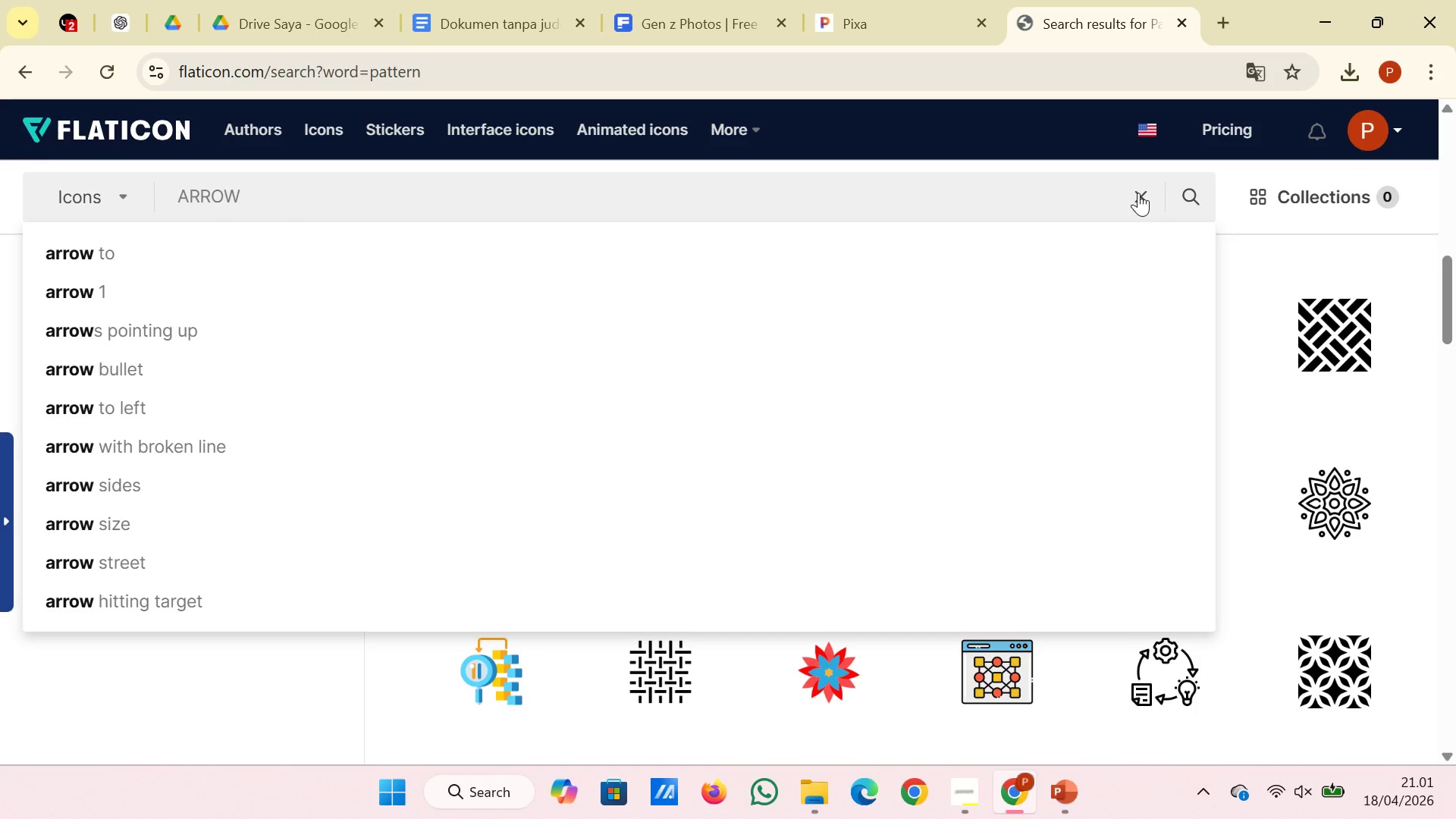 
key(Enter)
 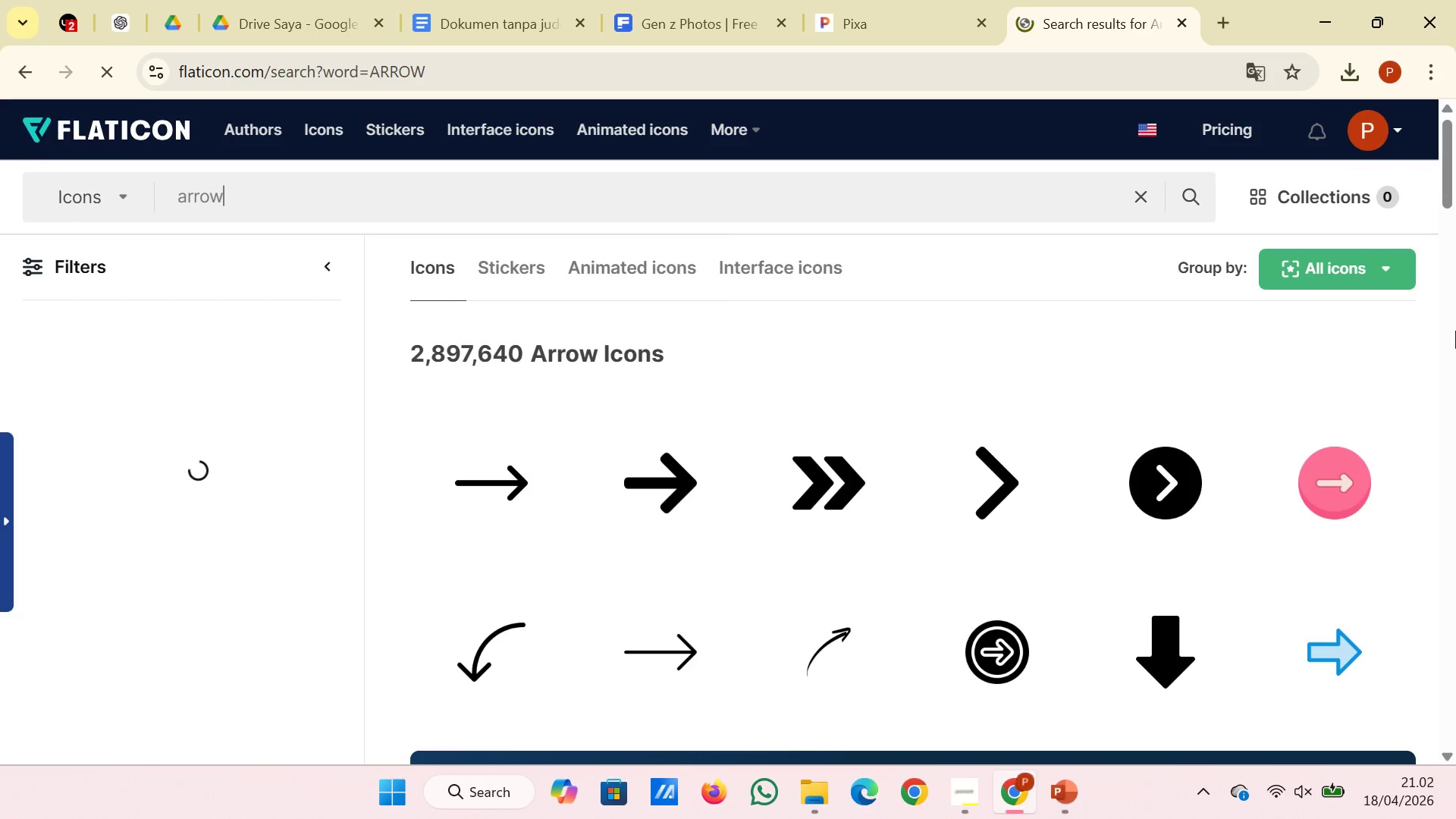 
wait(33.84)
 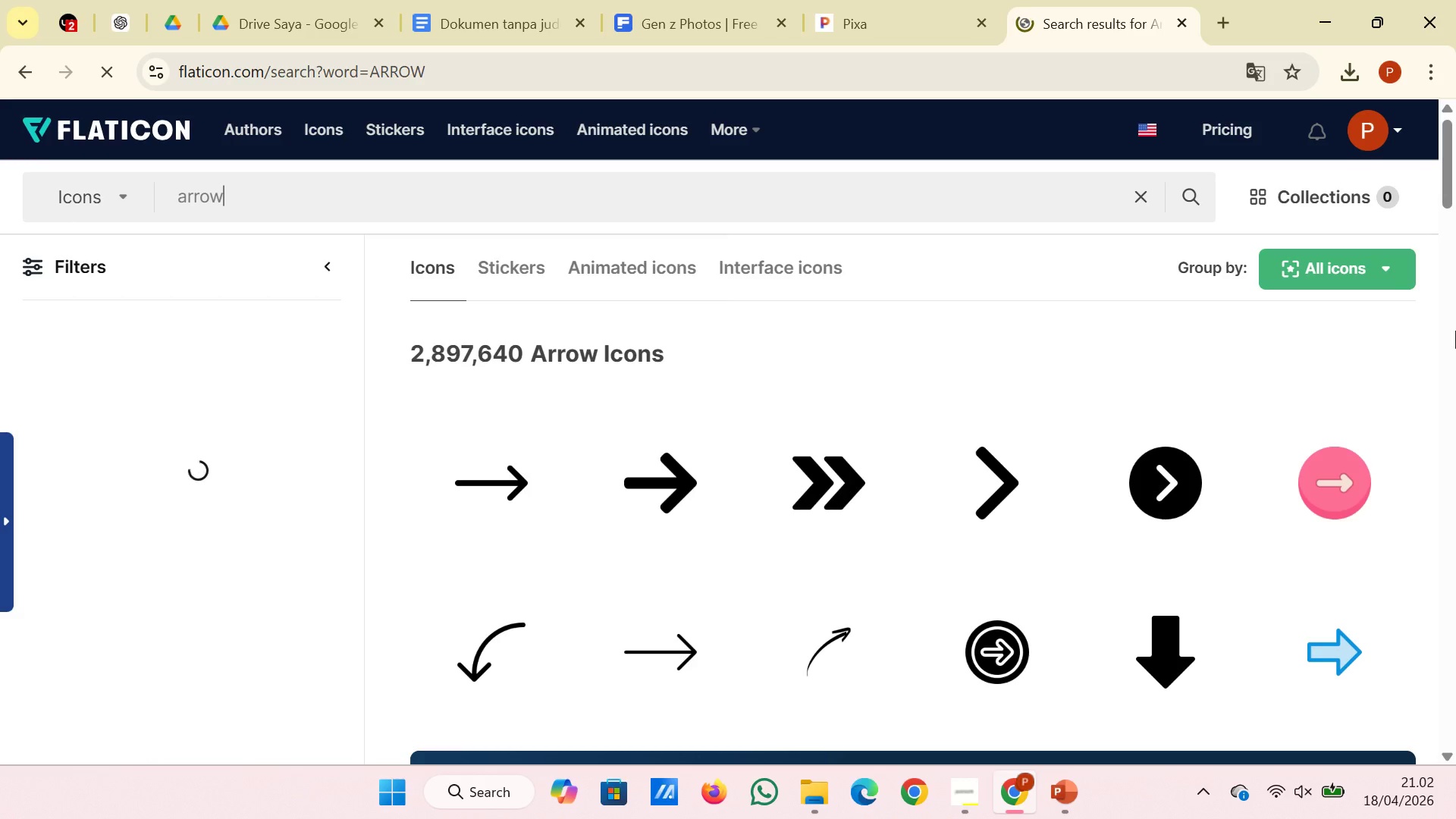 
mouse_move([1286, 542])
 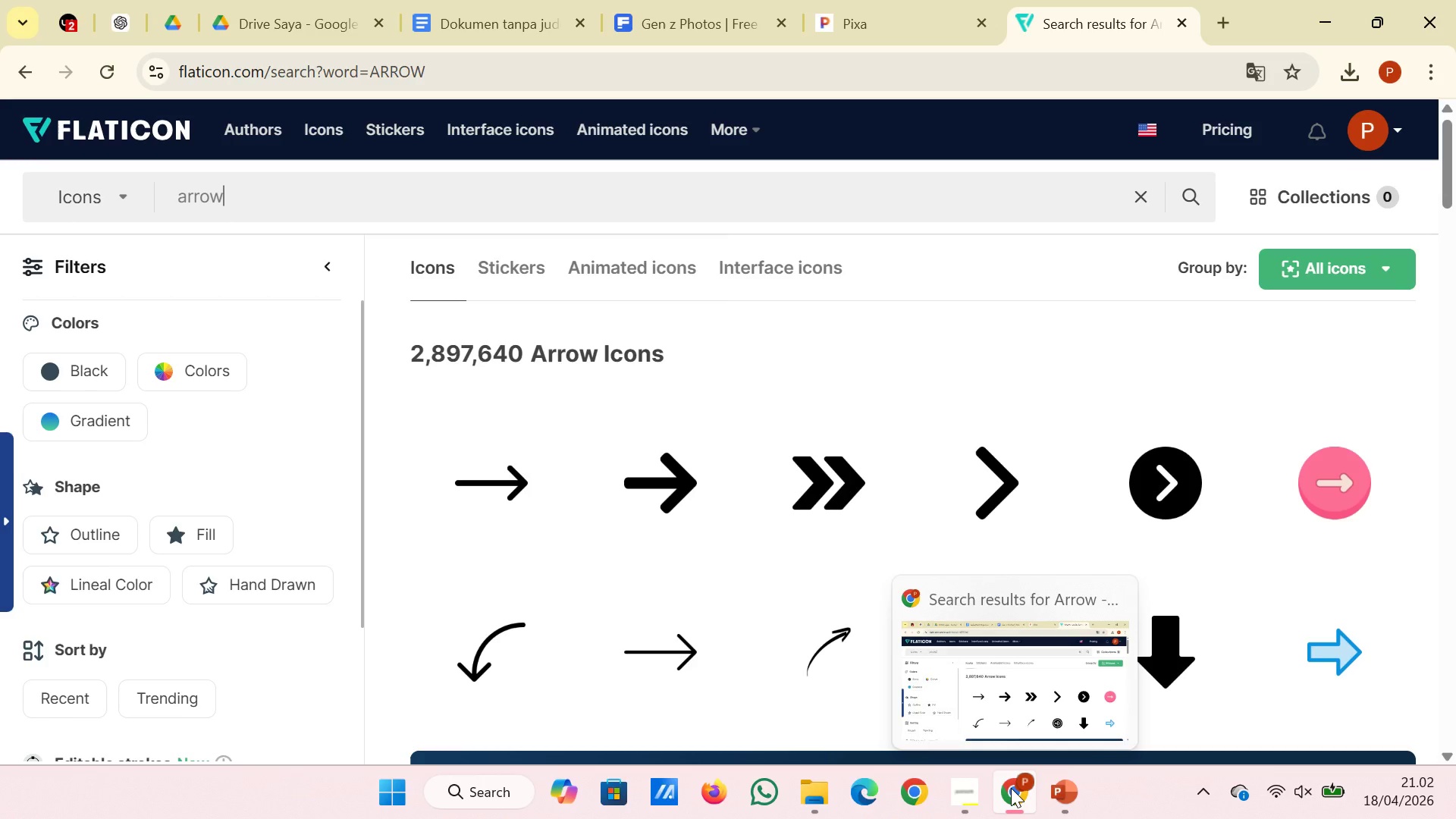 
wait(28.48)
 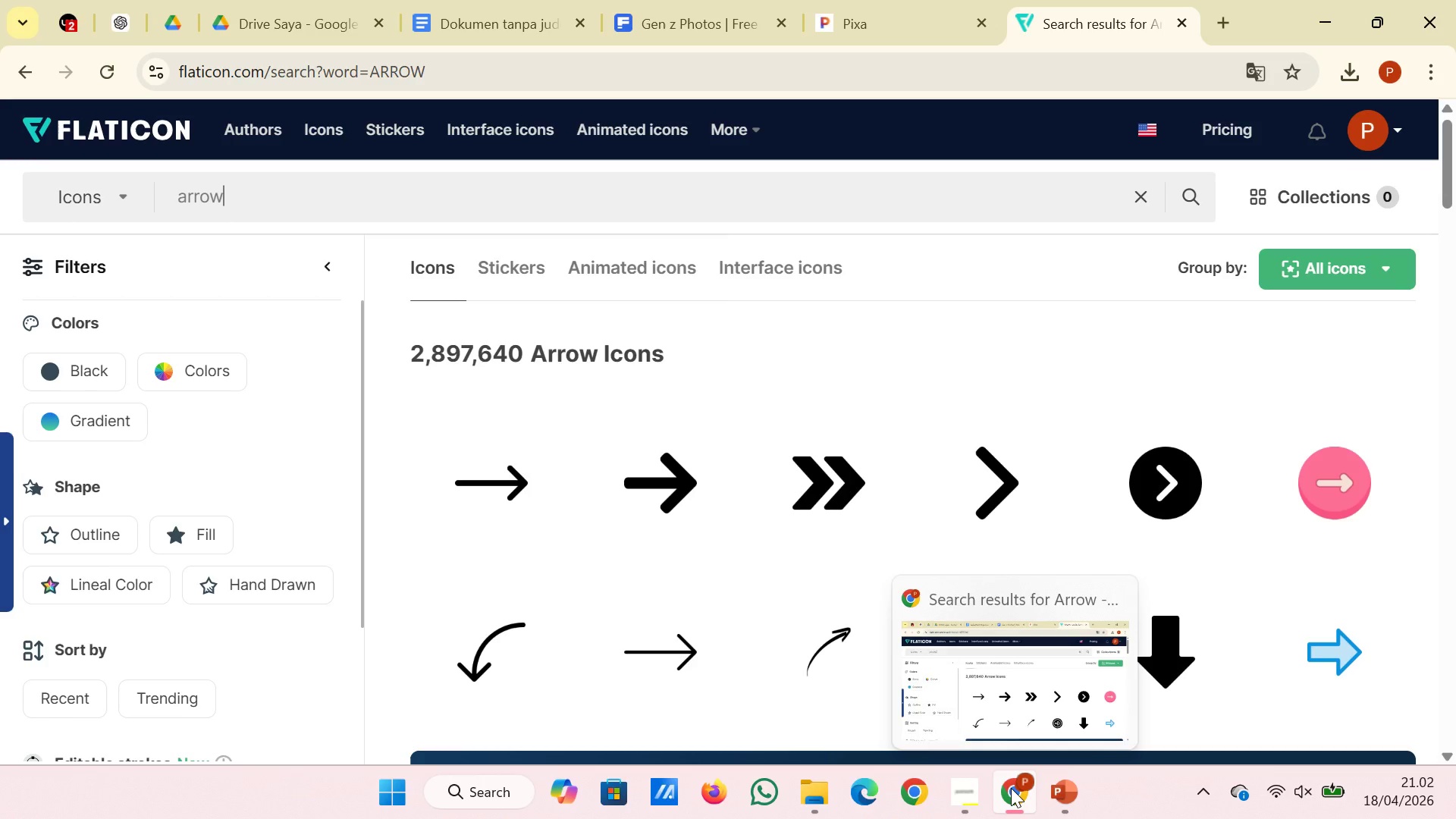 
scroll: coordinate [577, 495], scroll_direction: down, amount: 1.0
 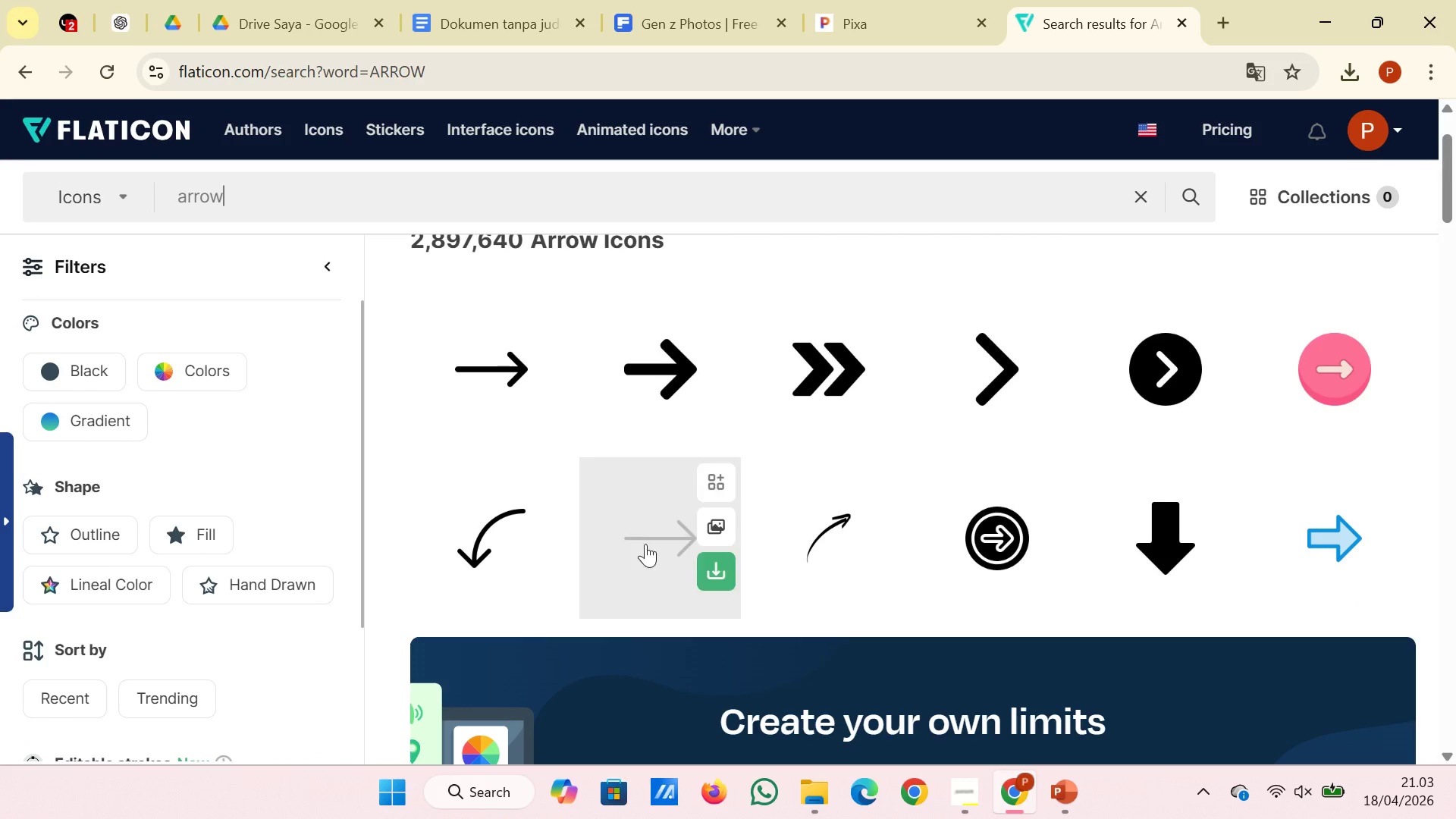 
left_click([713, 572])
 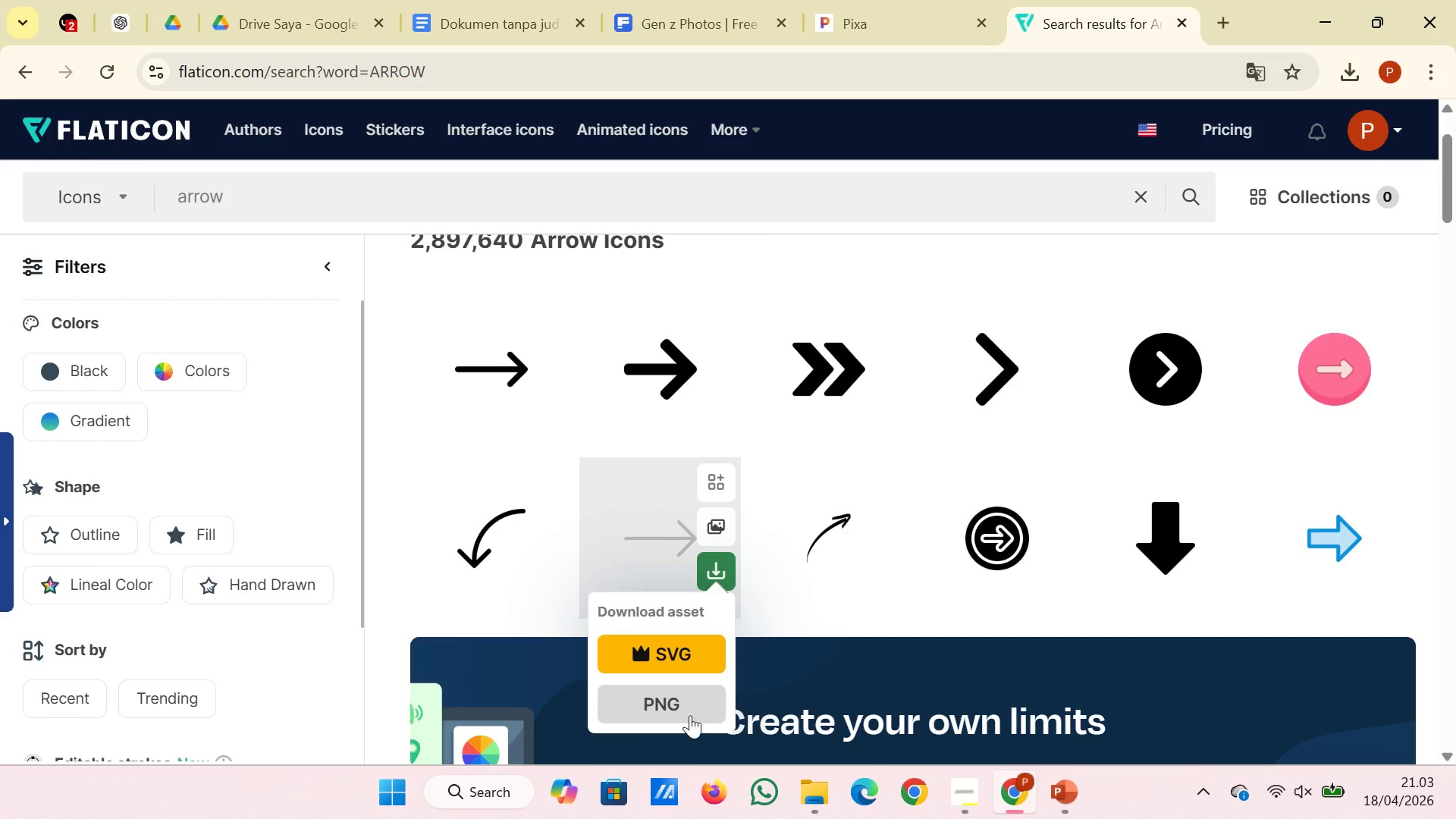 
left_click([690, 715])
 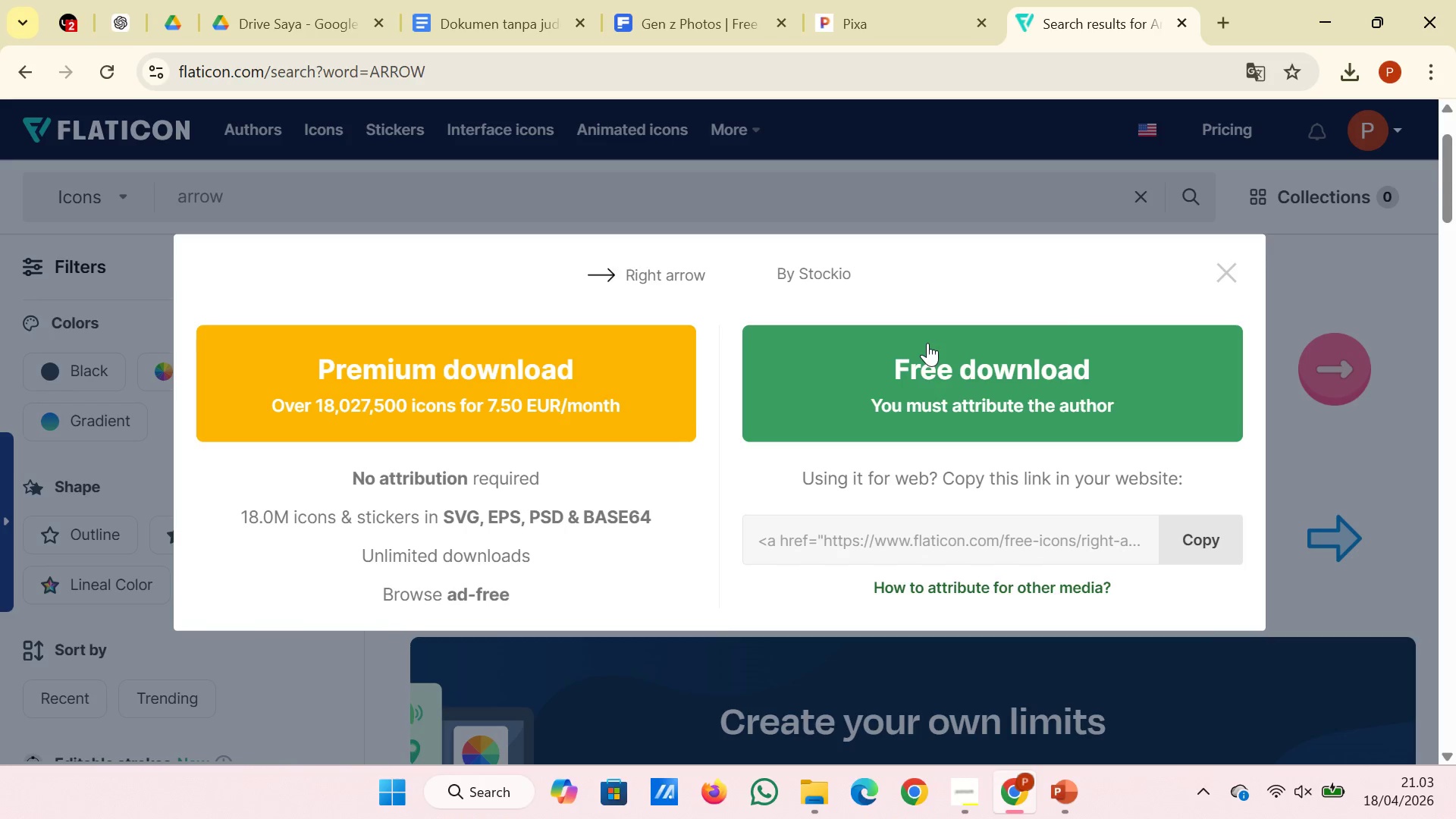 
left_click([927, 343])
 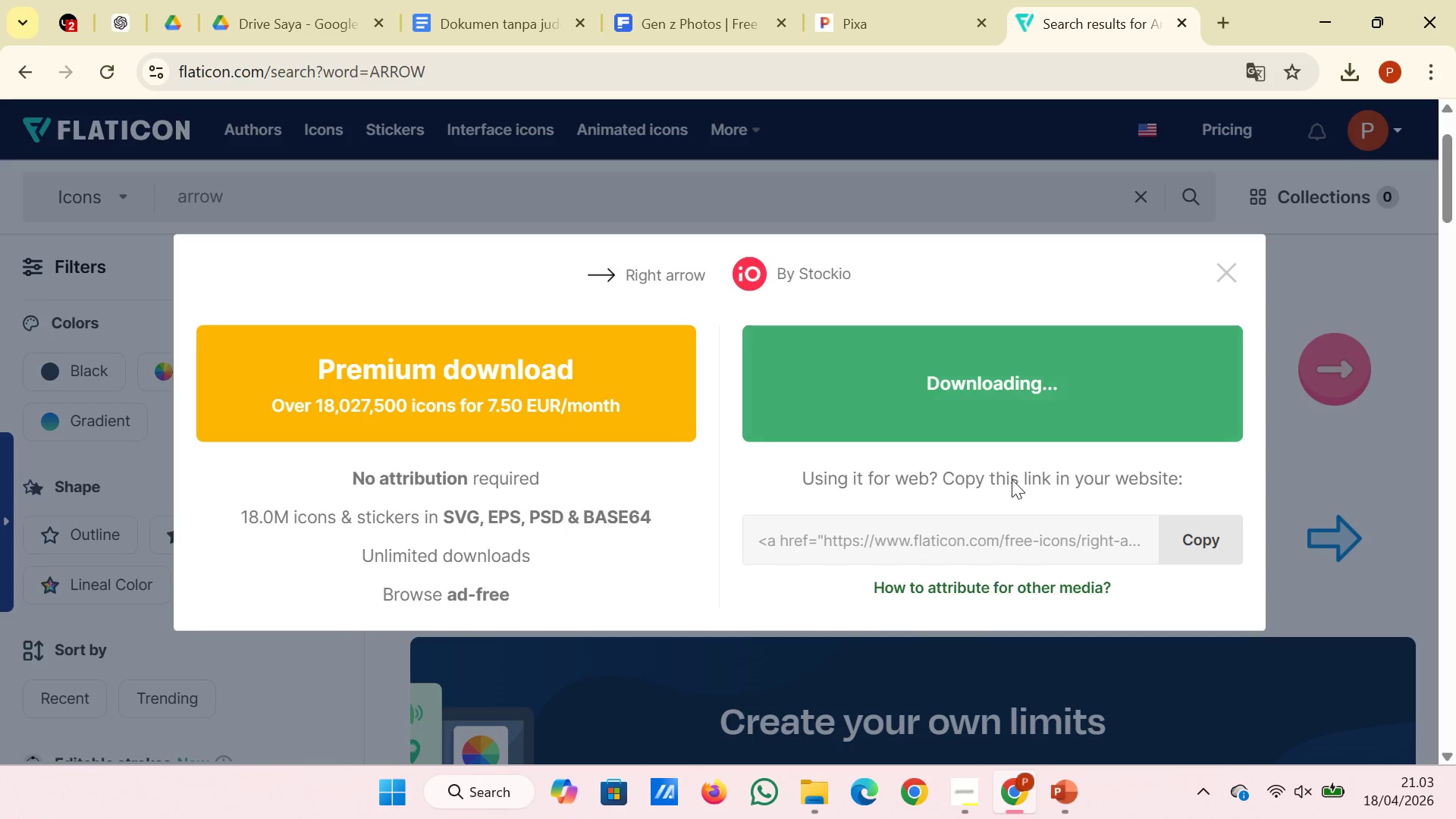 
wait(6.03)
 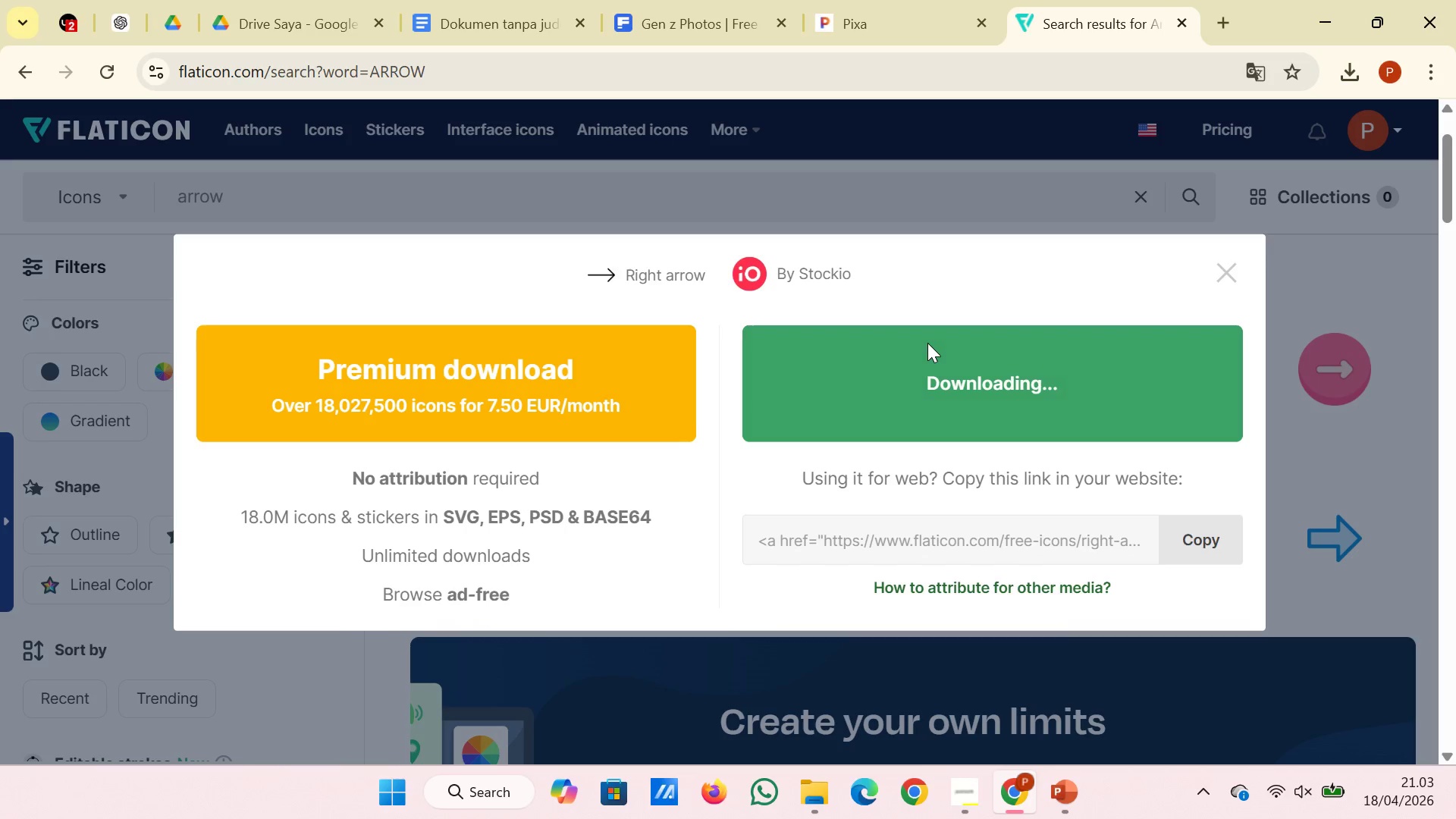 
left_click([974, 789])
 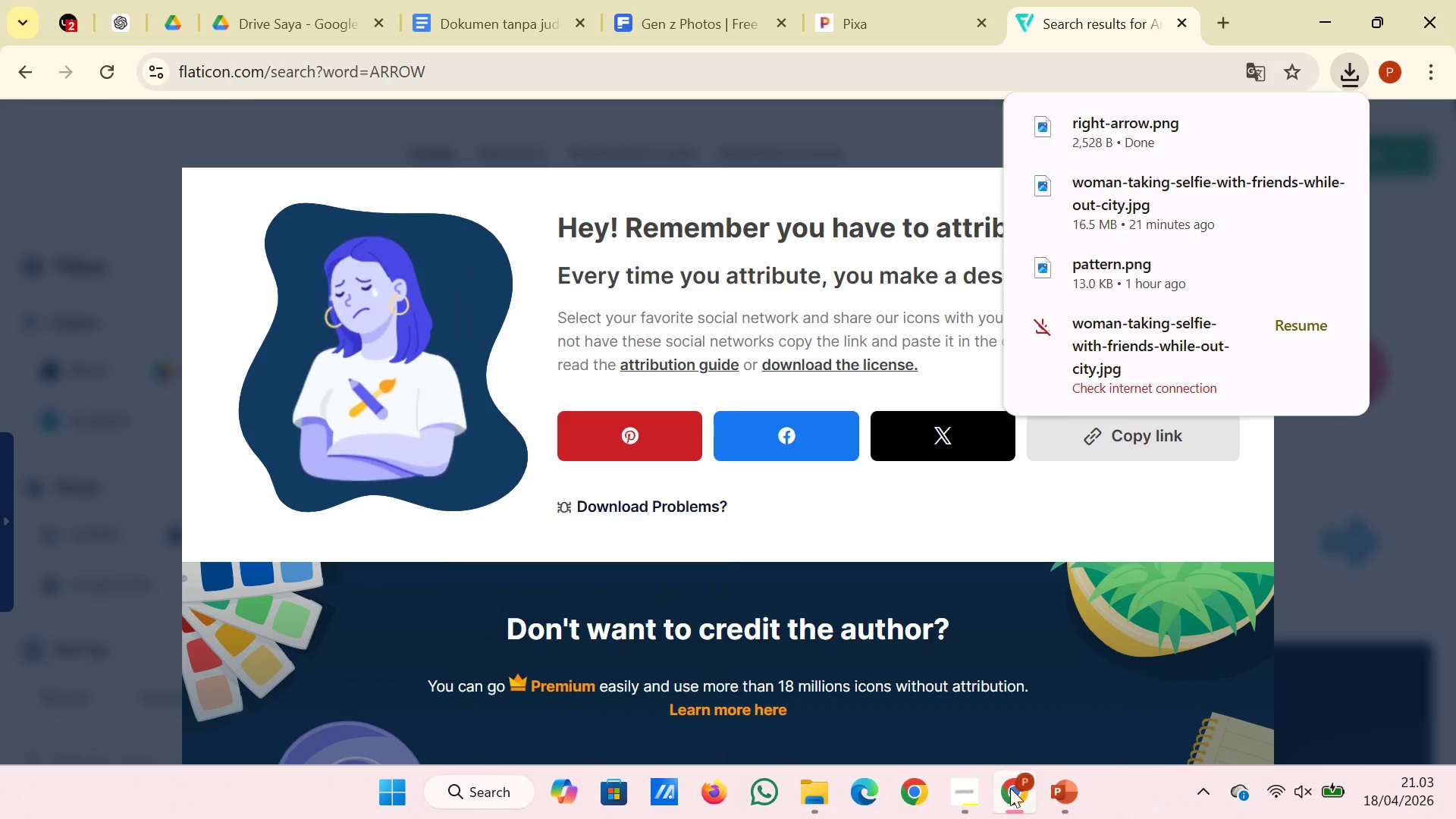 
left_click([1058, 787])
 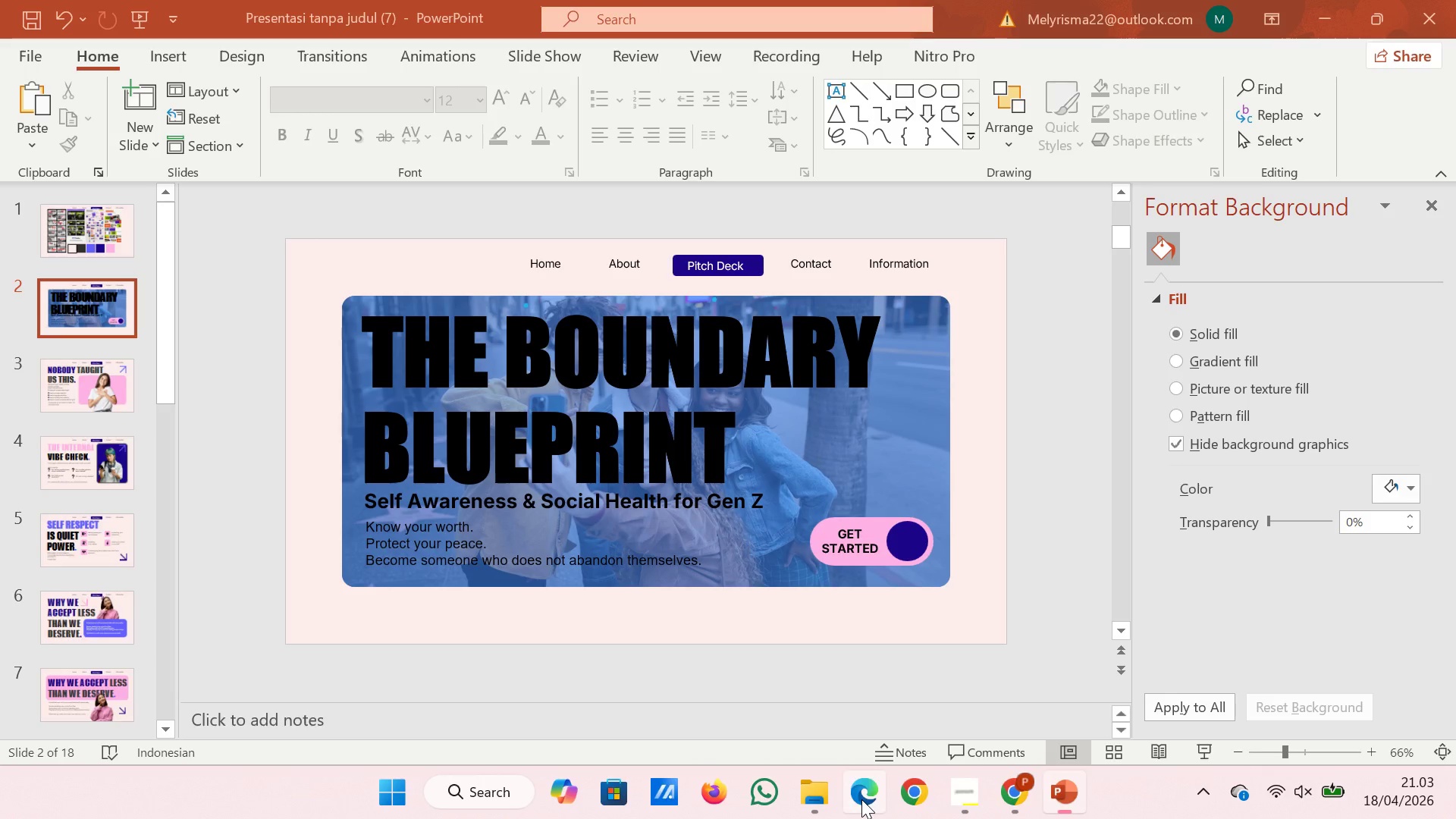 
left_click([810, 799])
 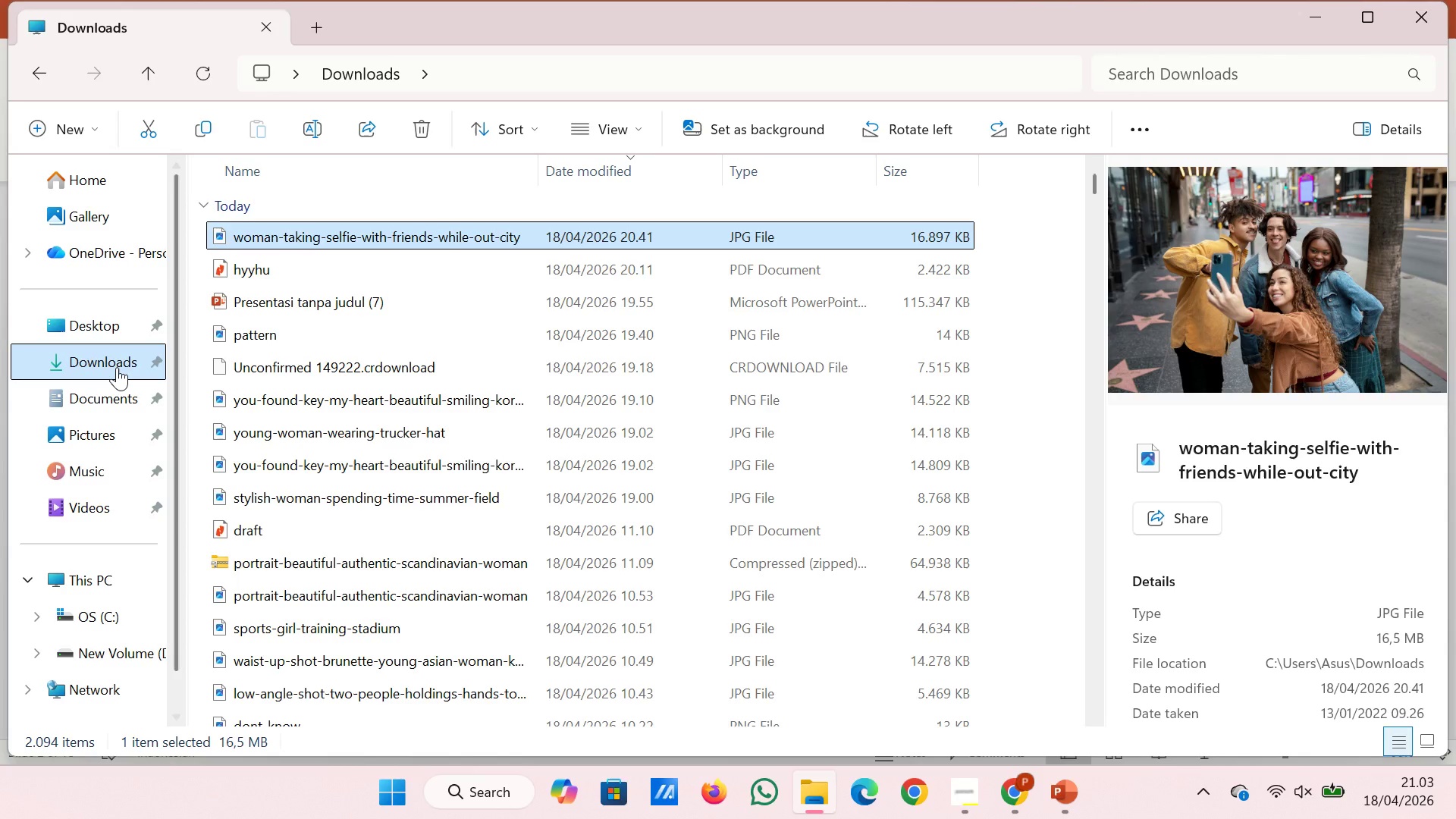 
left_click([117, 366])
 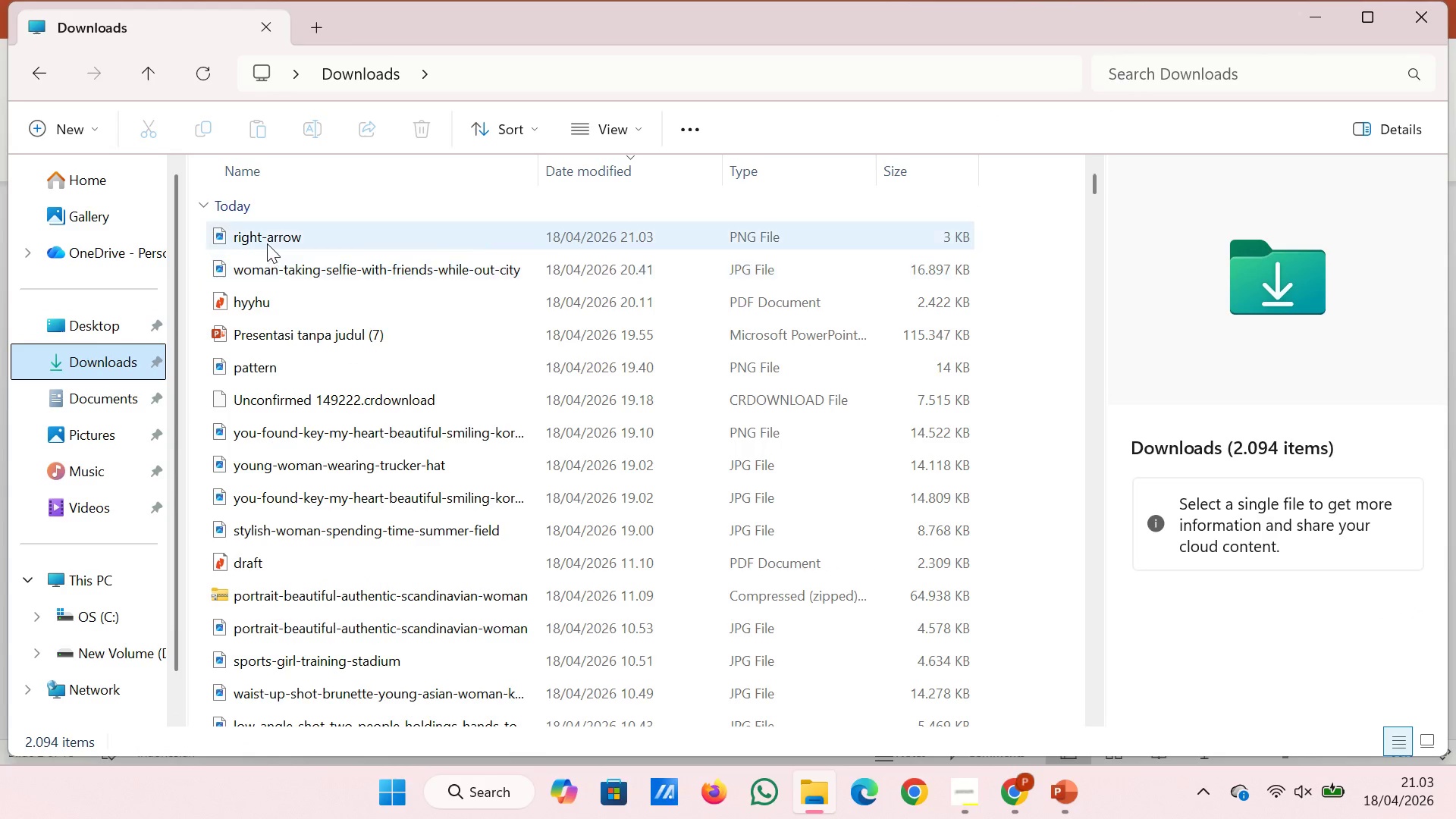 
left_click([267, 243])
 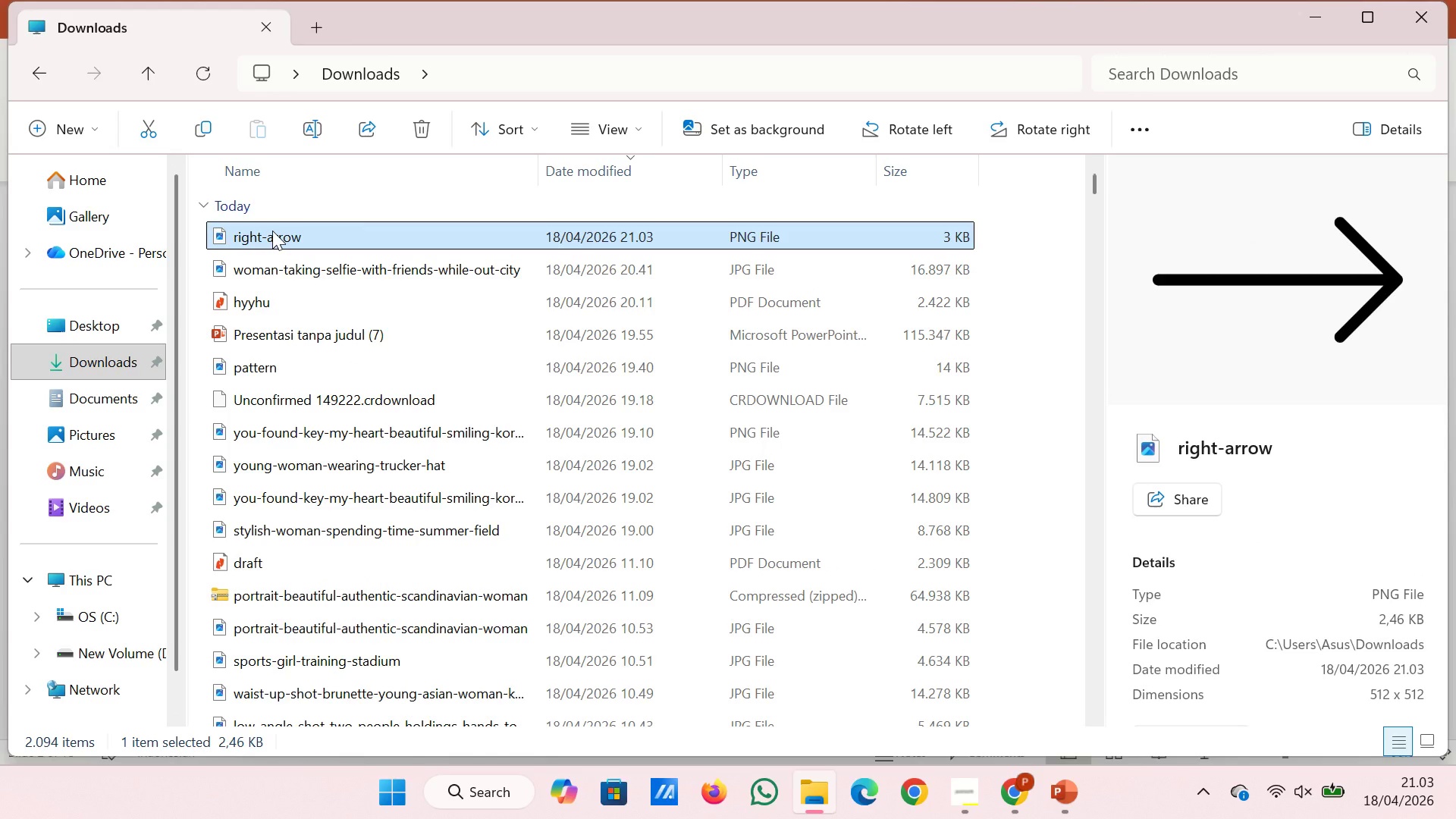 
left_click_drag(start_coordinate=[272, 231], to_coordinate=[923, 645])
 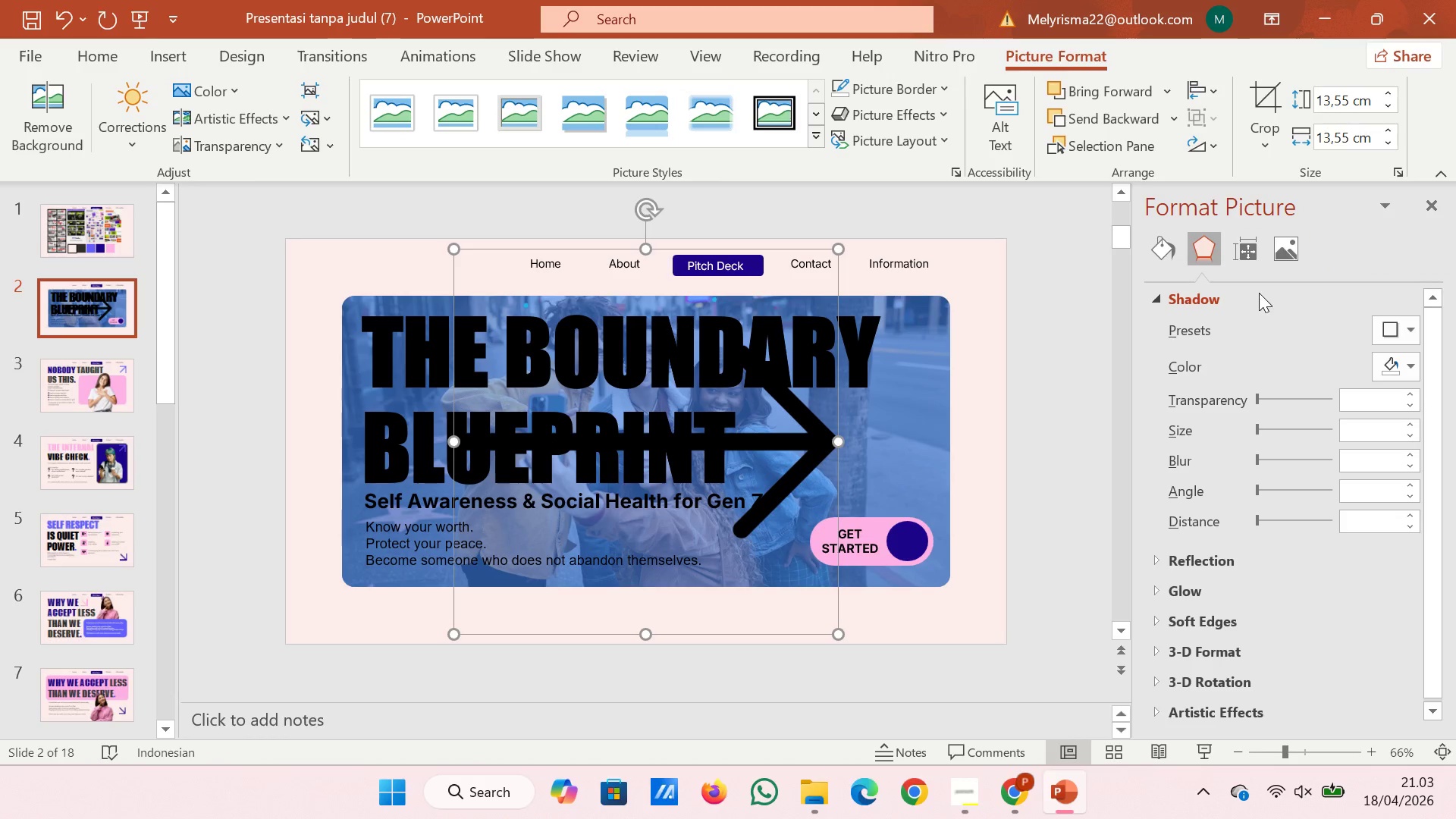 
left_click([1288, 240])
 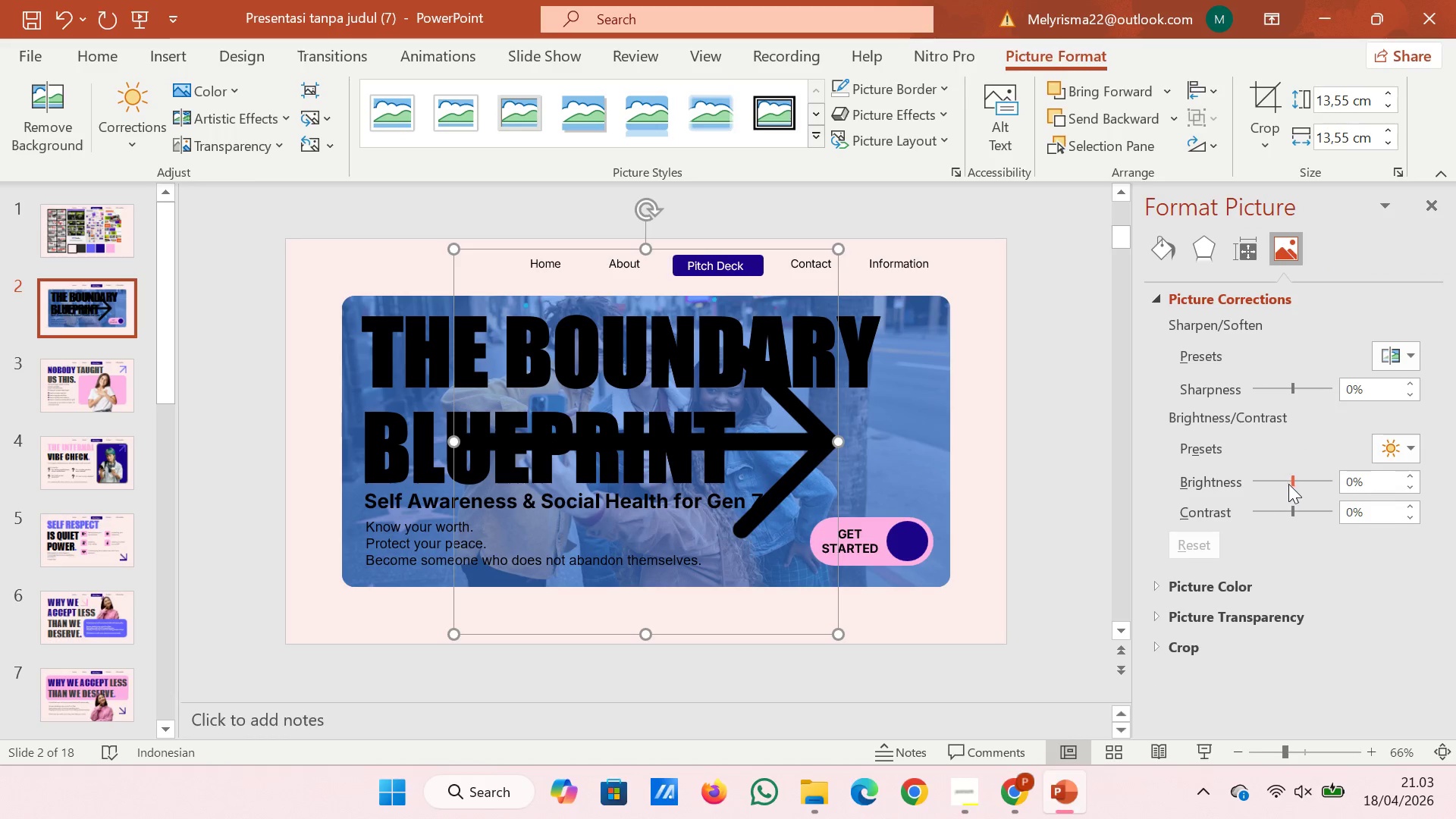 
left_click([1292, 479])
 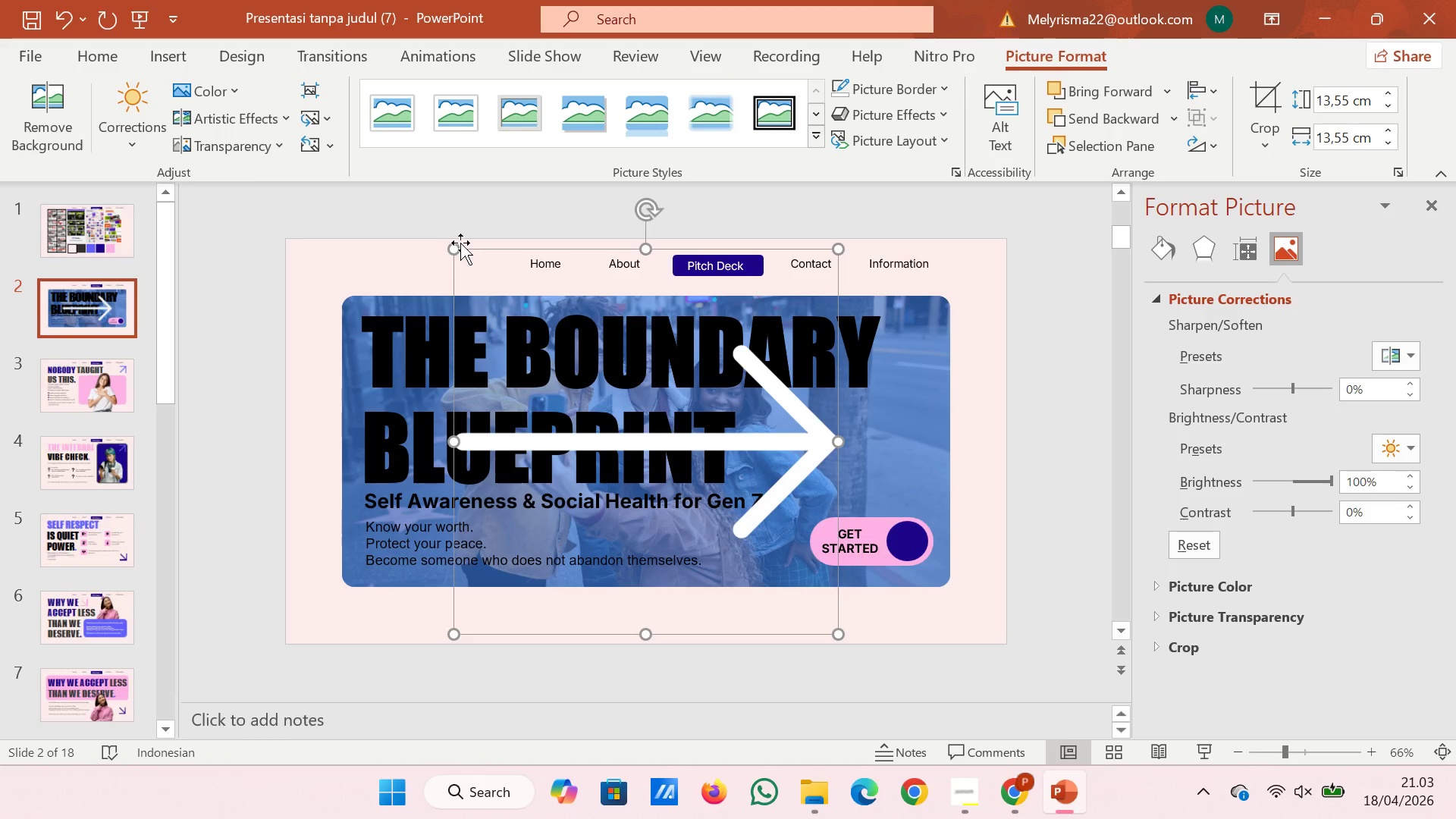 
left_click_drag(start_coordinate=[450, 251], to_coordinate=[843, 563])
 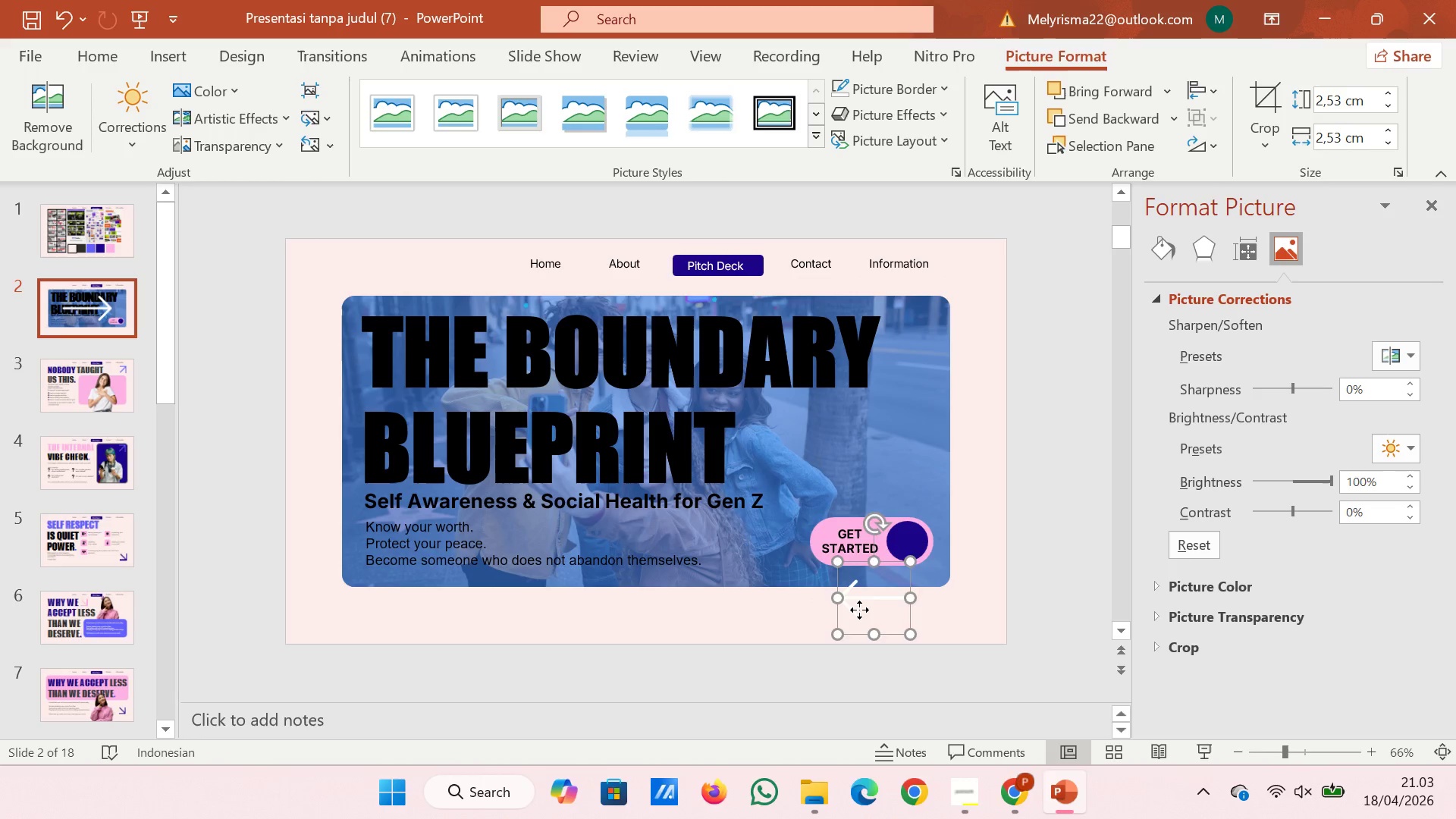 
left_click_drag(start_coordinate=[859, 610], to_coordinate=[905, 552])
 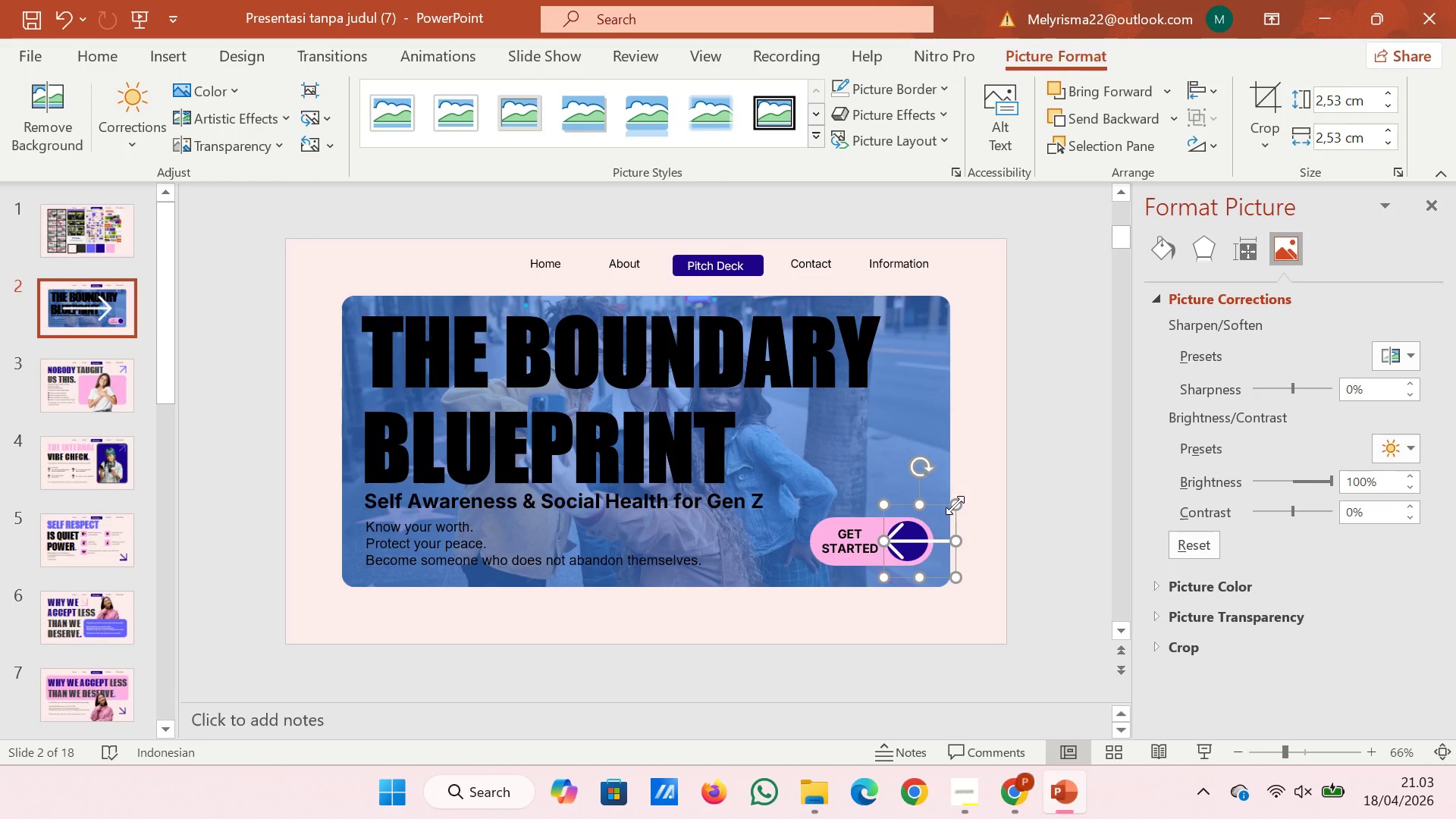 
left_click_drag(start_coordinate=[955, 505], to_coordinate=[916, 553])
 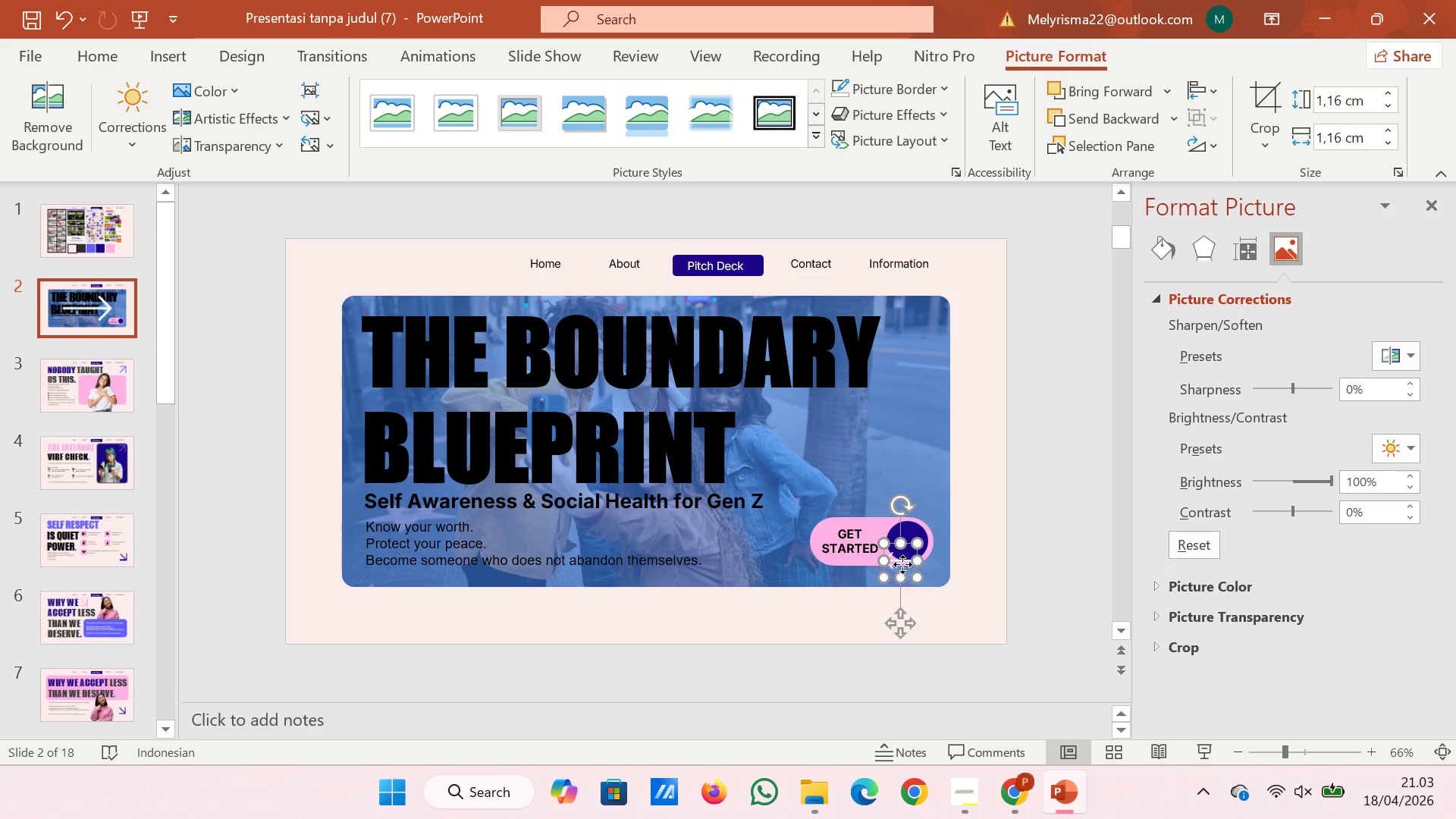 
left_click_drag(start_coordinate=[902, 564], to_coordinate=[916, 544])
 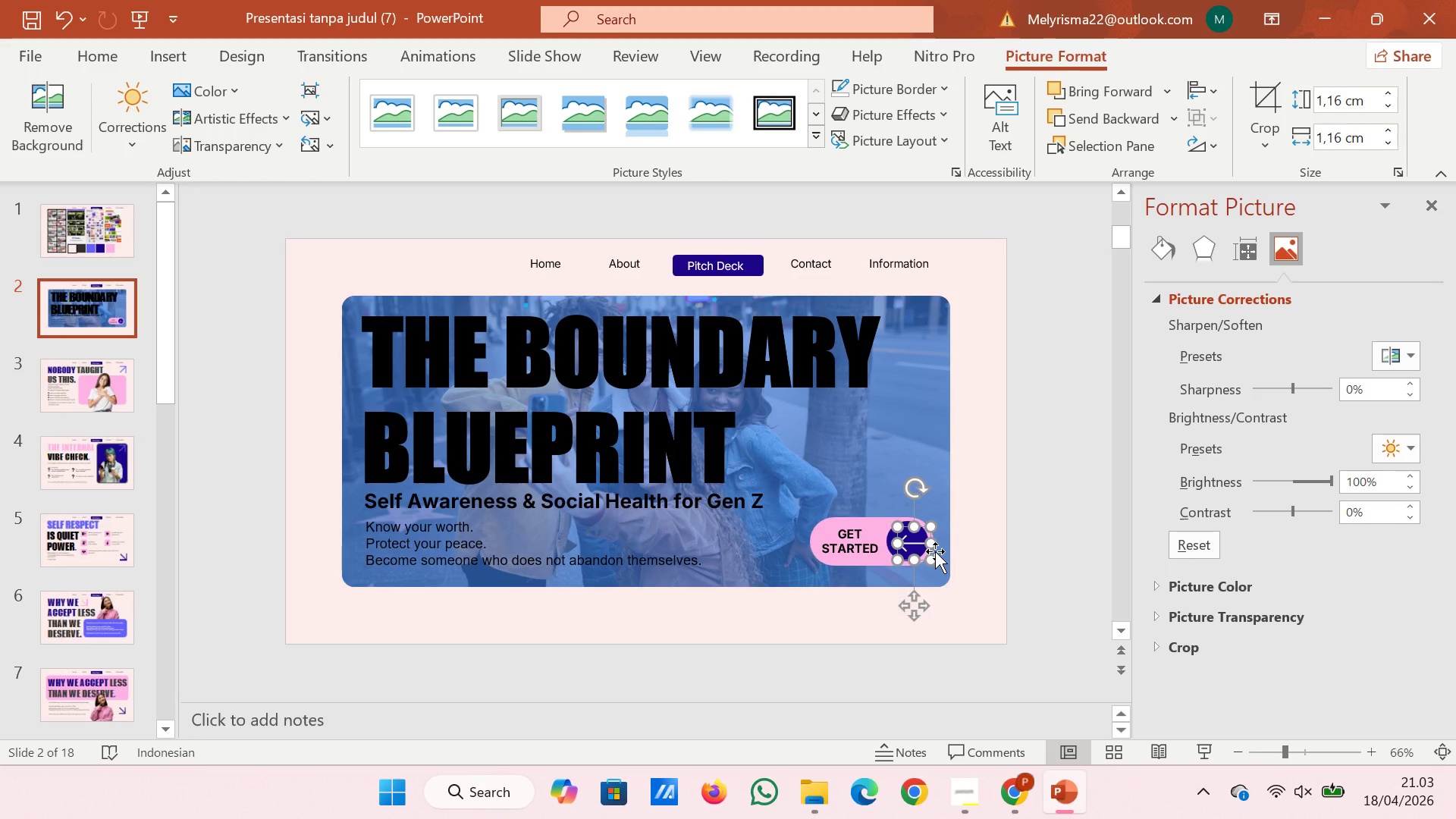 
key(Backspace)
 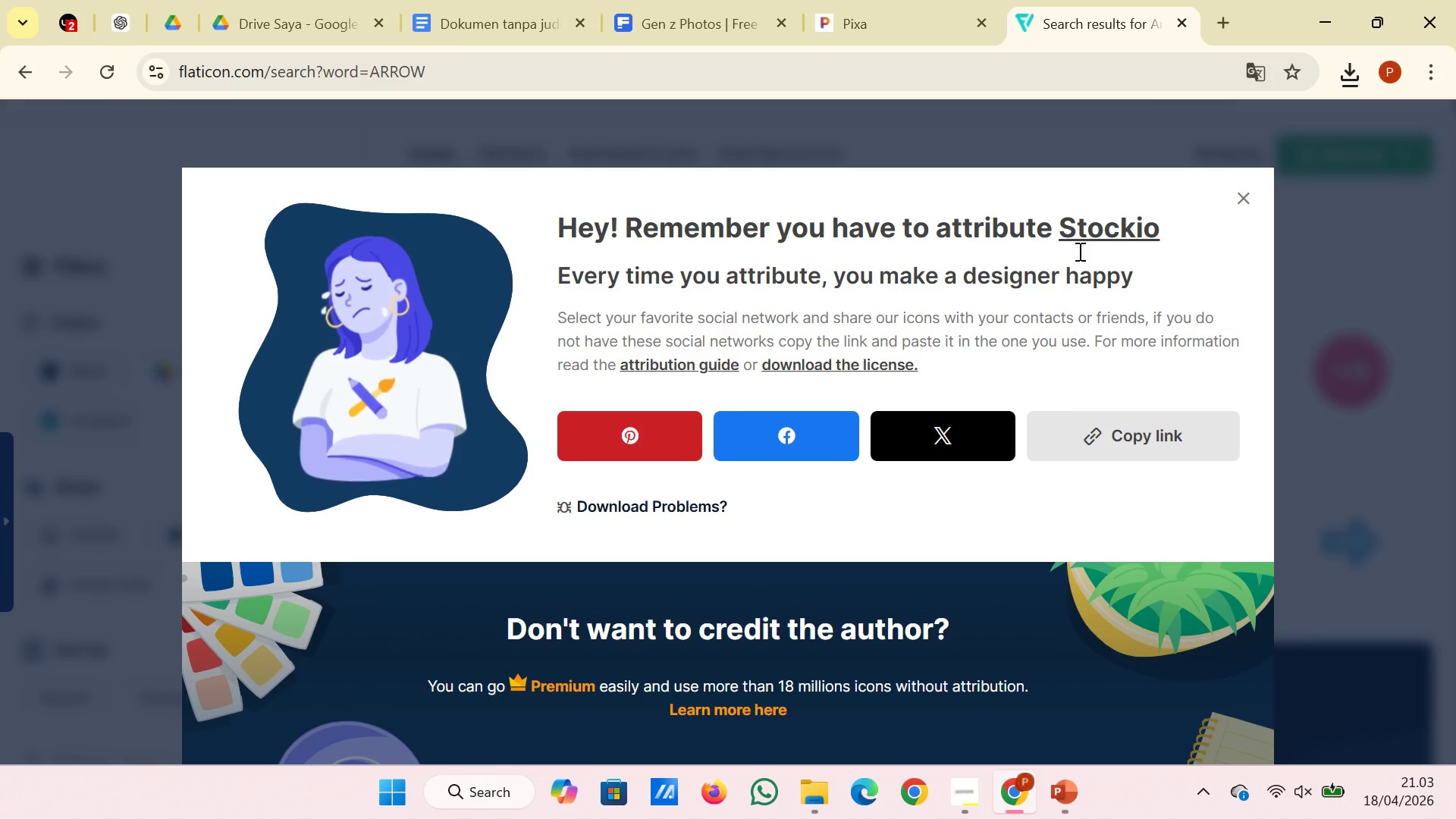 
left_click([1241, 197])
 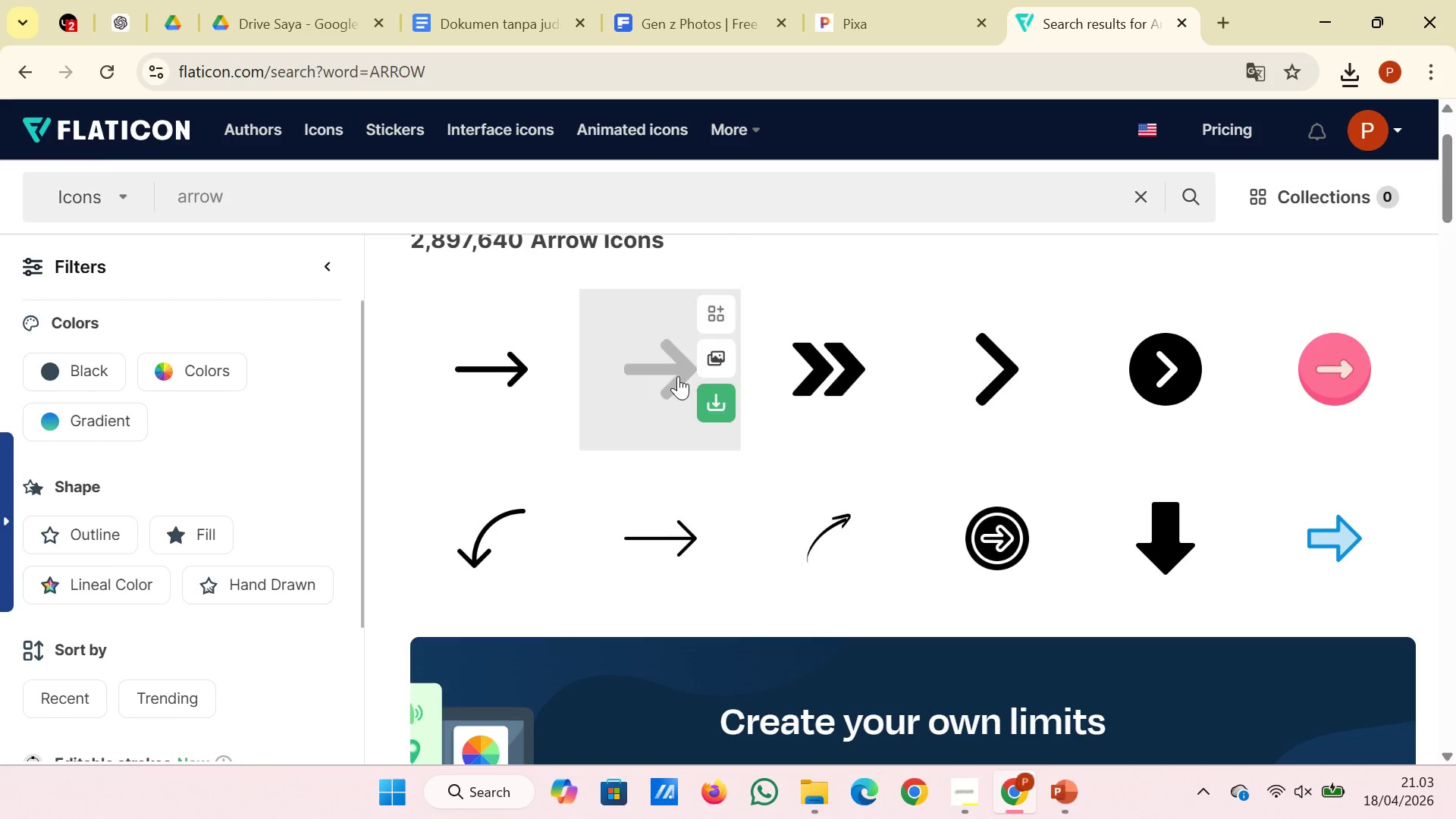 
left_click([712, 397])
 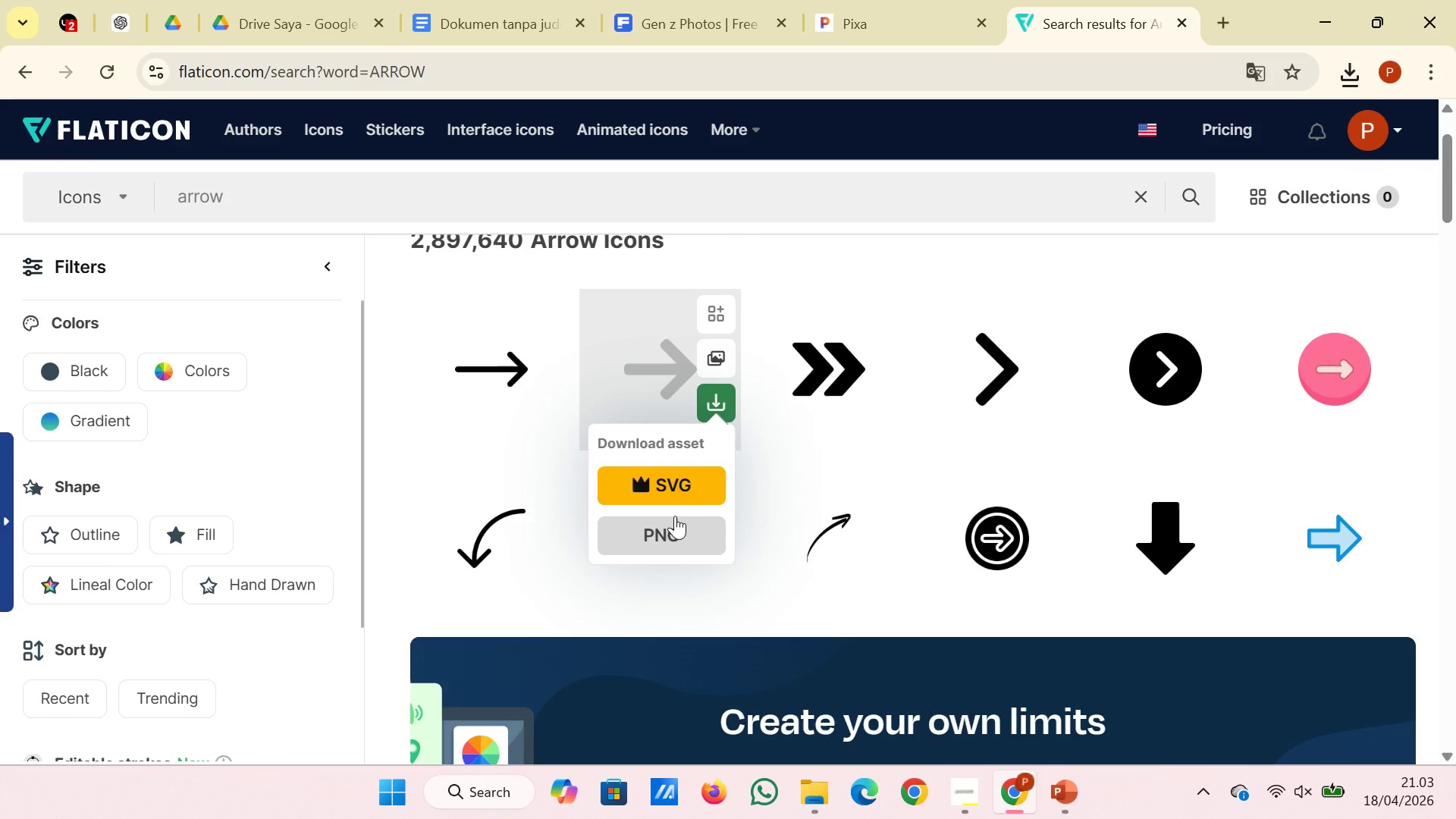 
left_click([673, 520])
 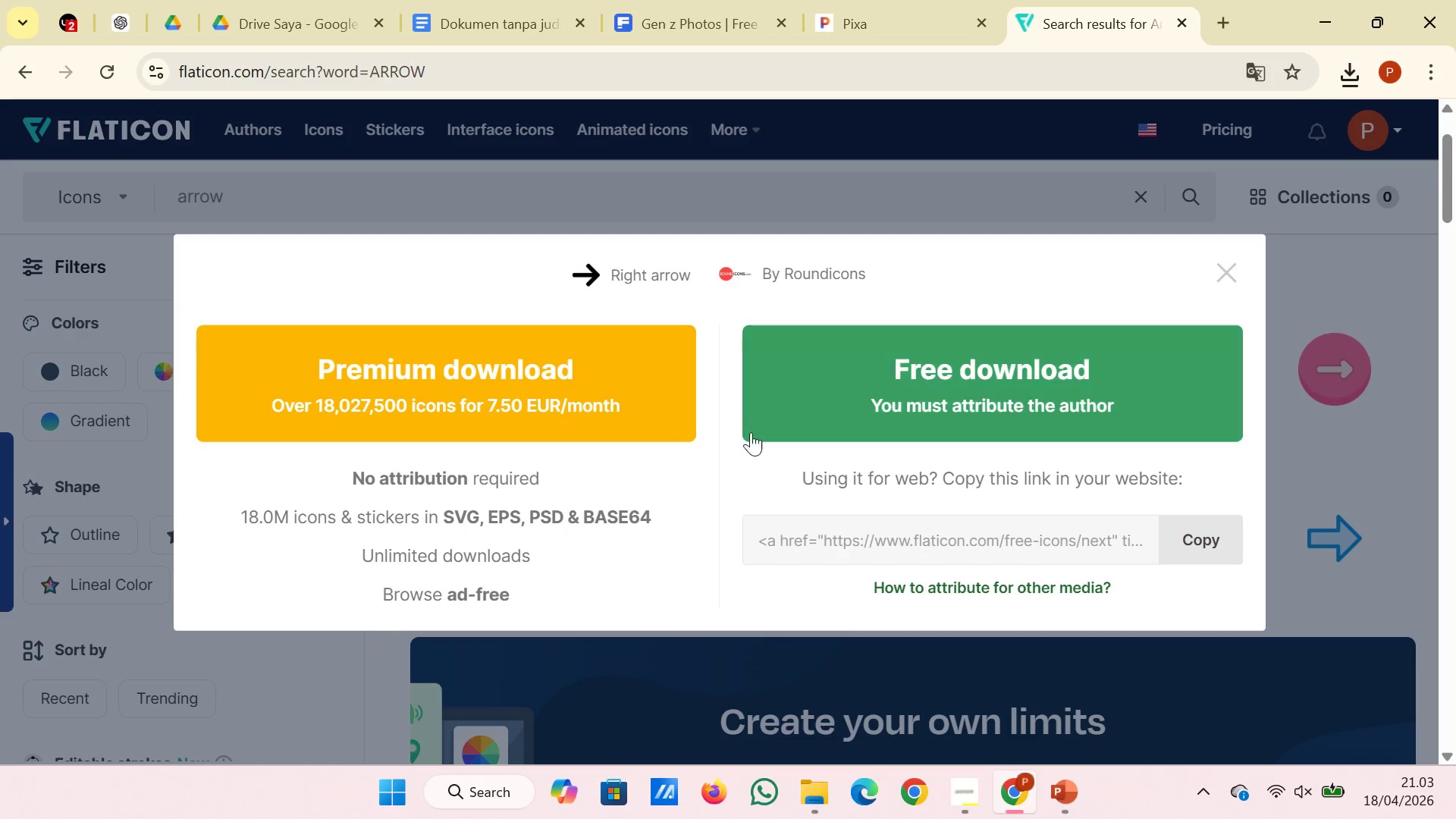 
wait(5.67)
 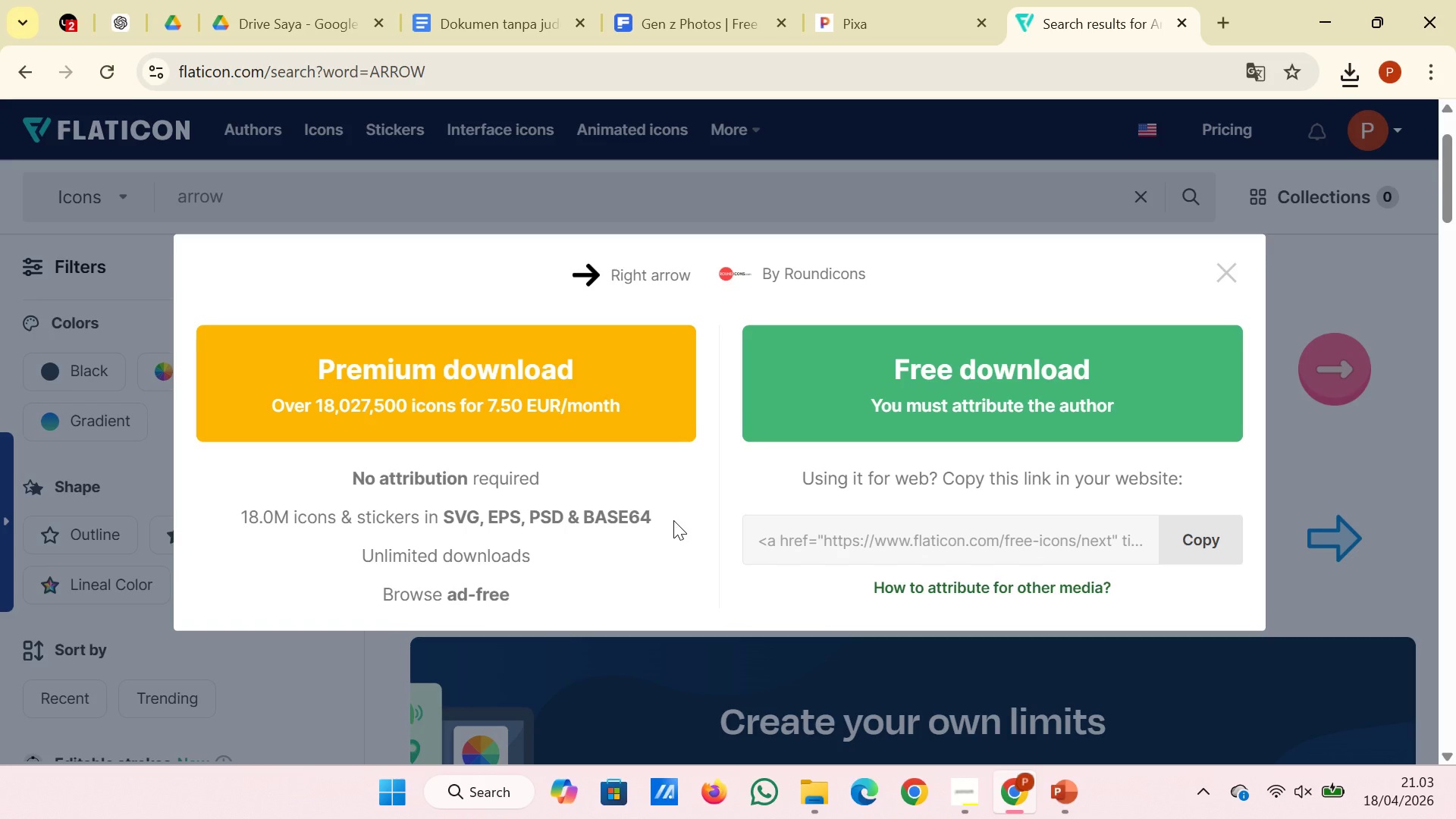 
left_click([818, 365])
 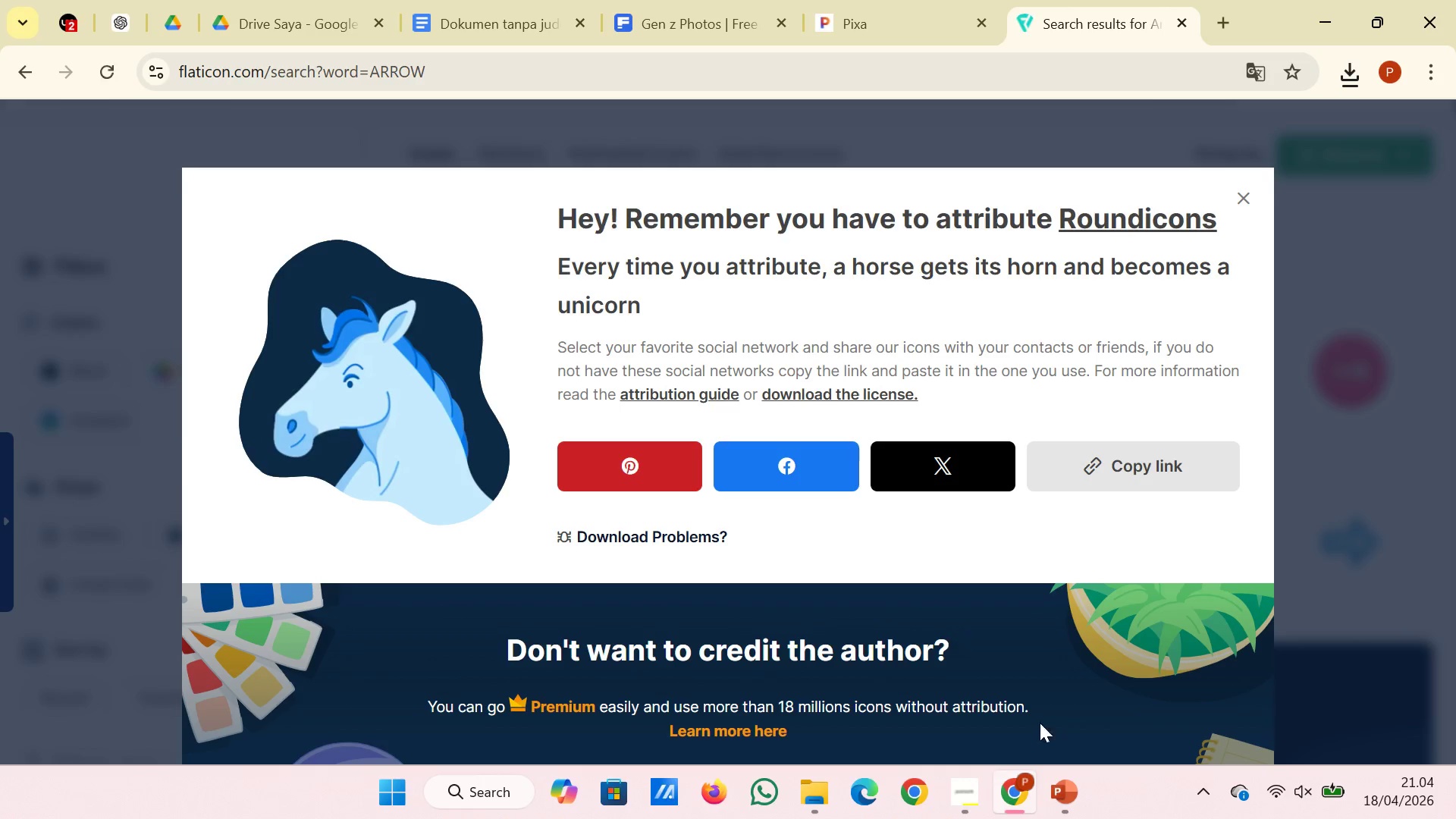 
left_click([1073, 778])
 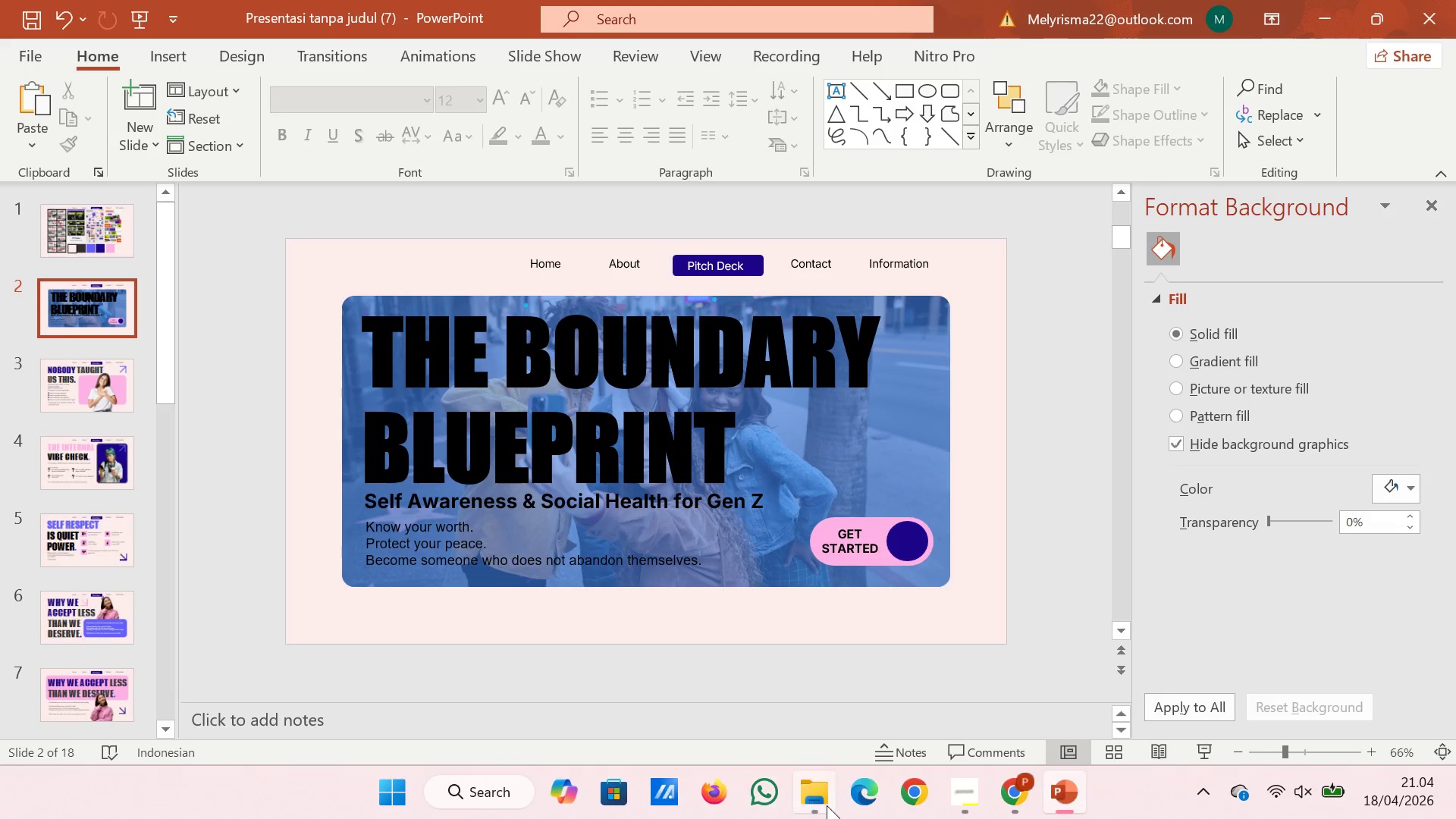 
left_click([824, 805])
 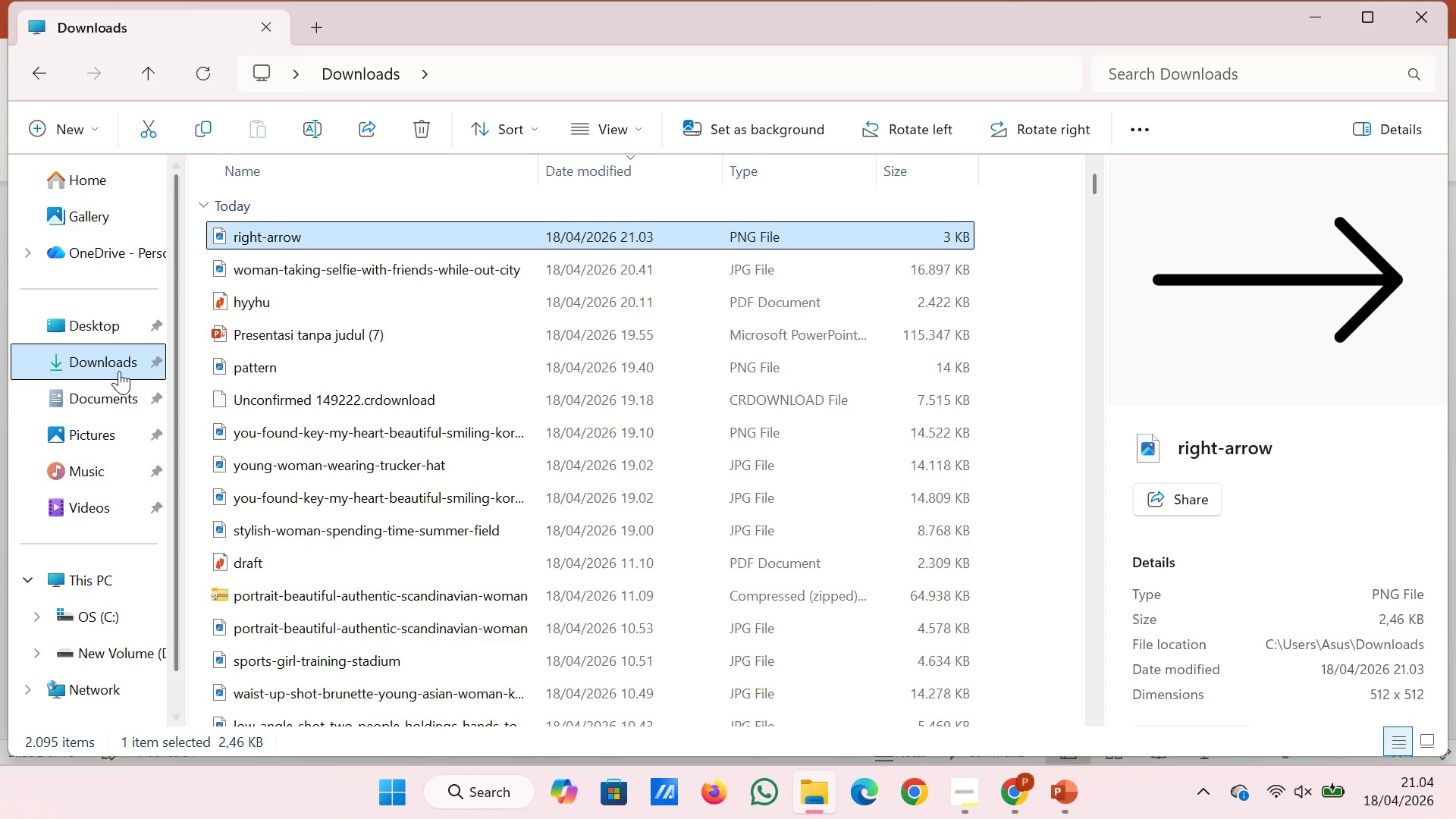 
left_click([116, 360])
 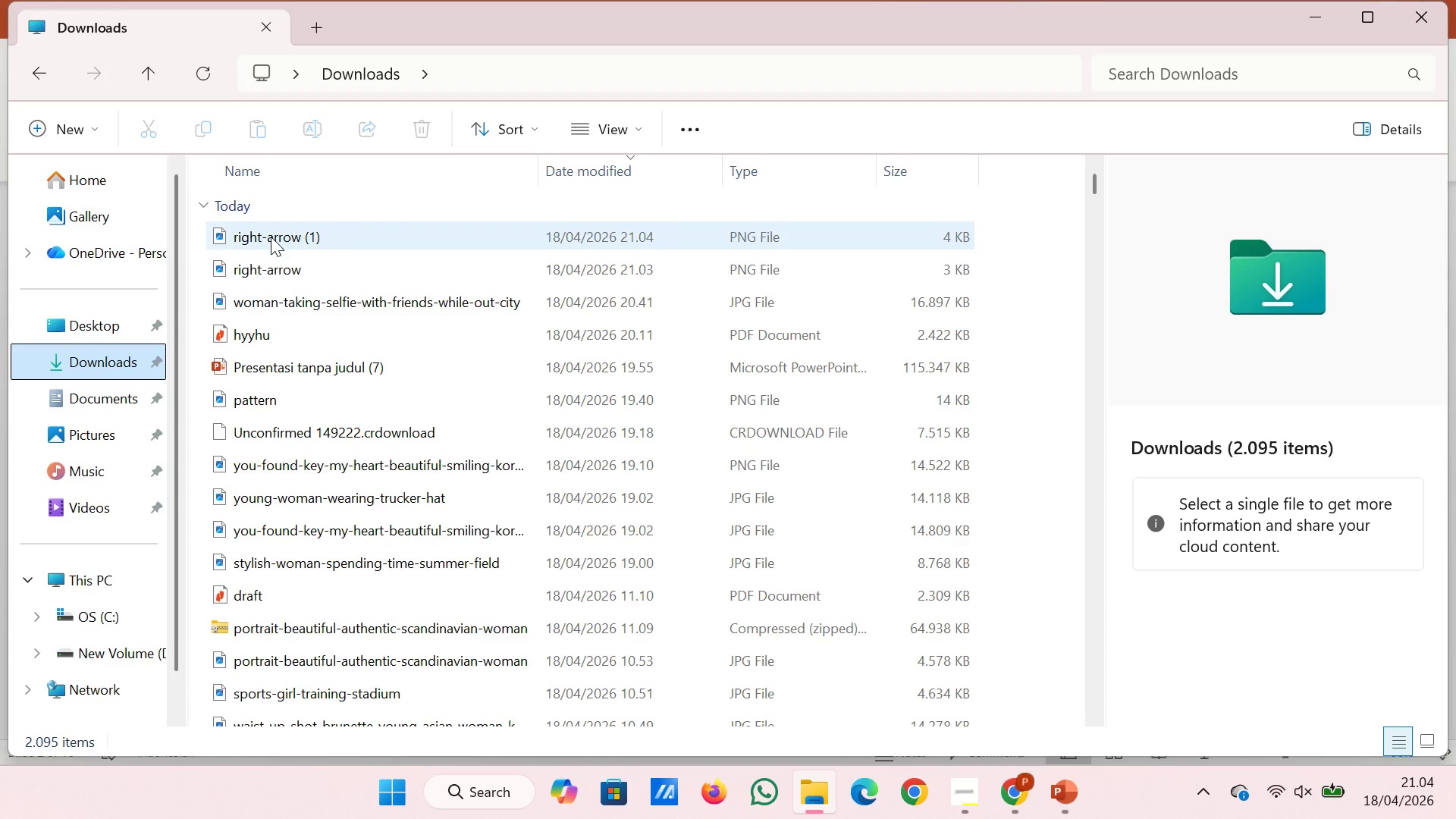 
double_click([272, 234])
 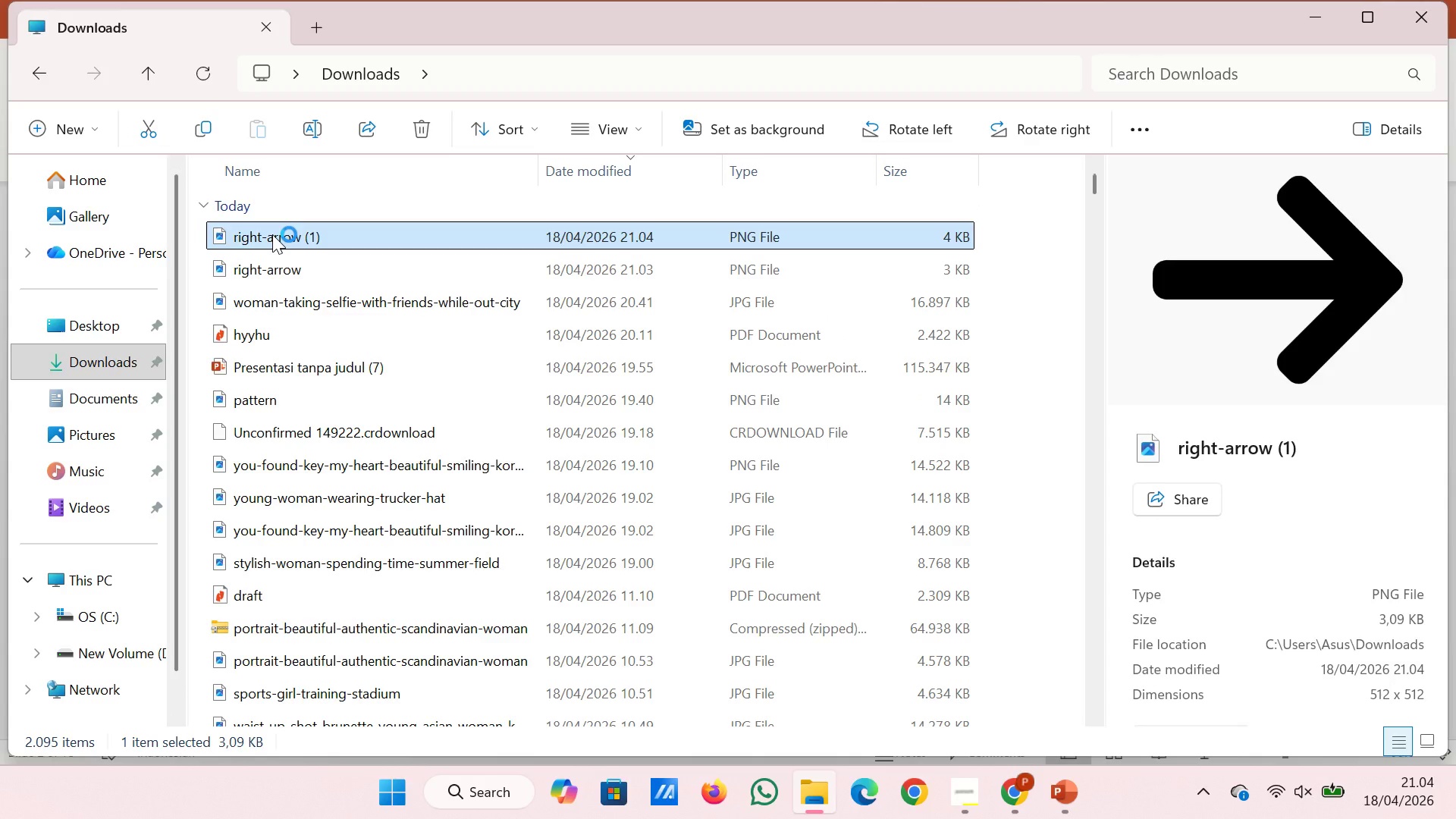 
left_click_drag(start_coordinate=[272, 234], to_coordinate=[1003, 624])
 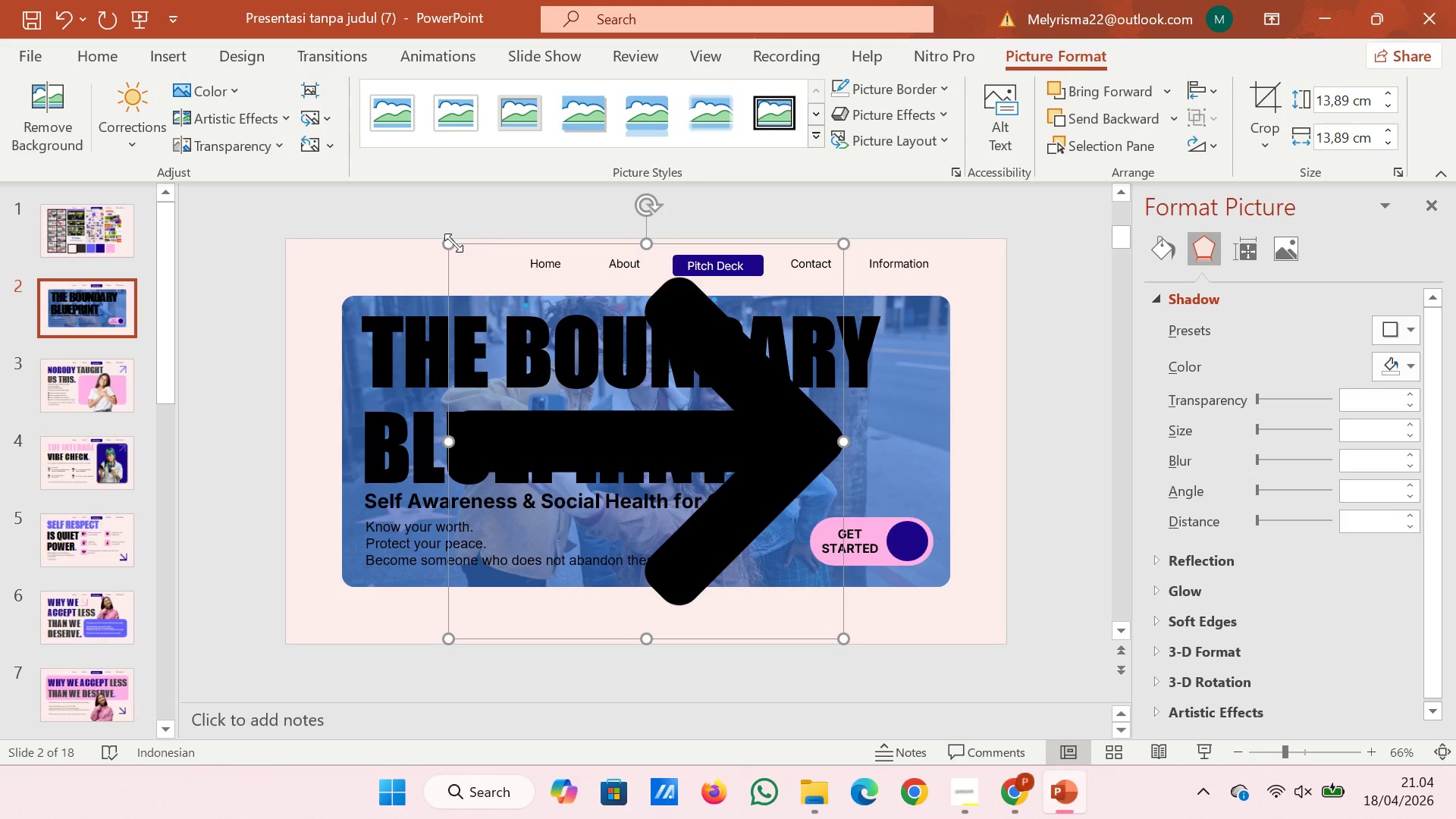 
left_click_drag(start_coordinate=[451, 243], to_coordinate=[839, 614])
 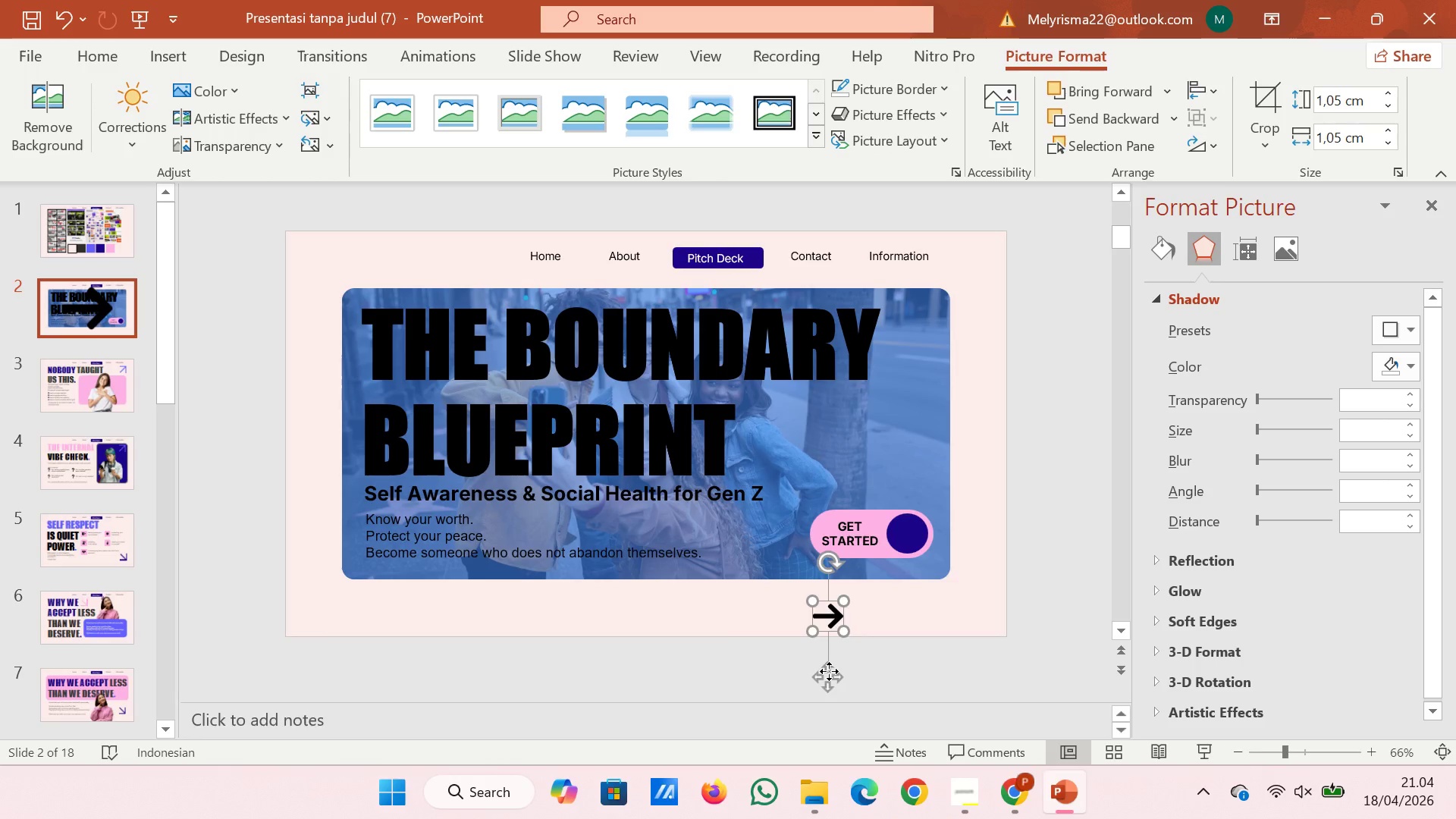 
left_click_drag(start_coordinate=[829, 671], to_coordinate=[908, 598])
 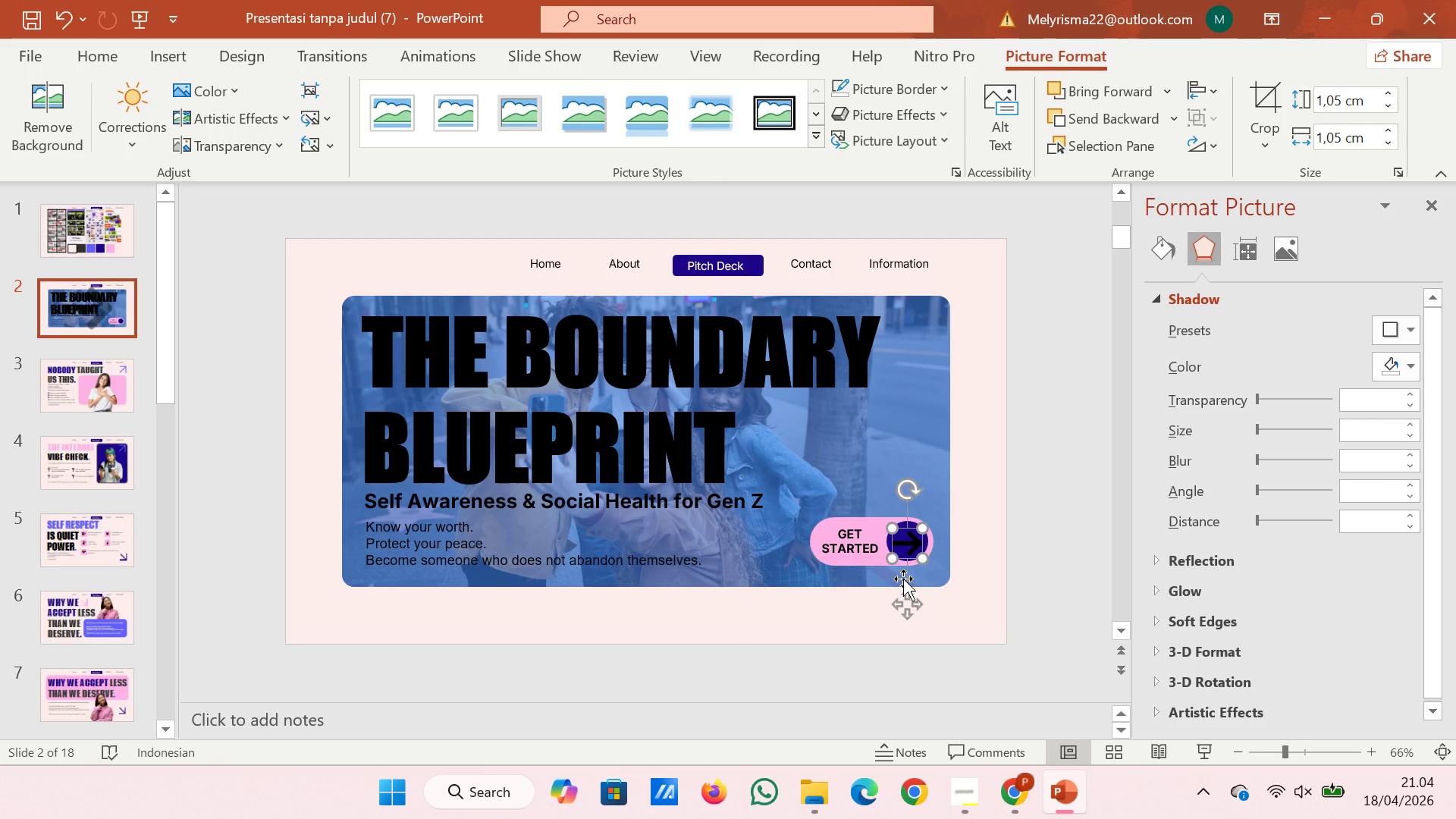 
hold_key(key=ControlRight, duration=1.67)
scroll: coordinate [903, 579], scroll_direction: up, amount: 4.0
 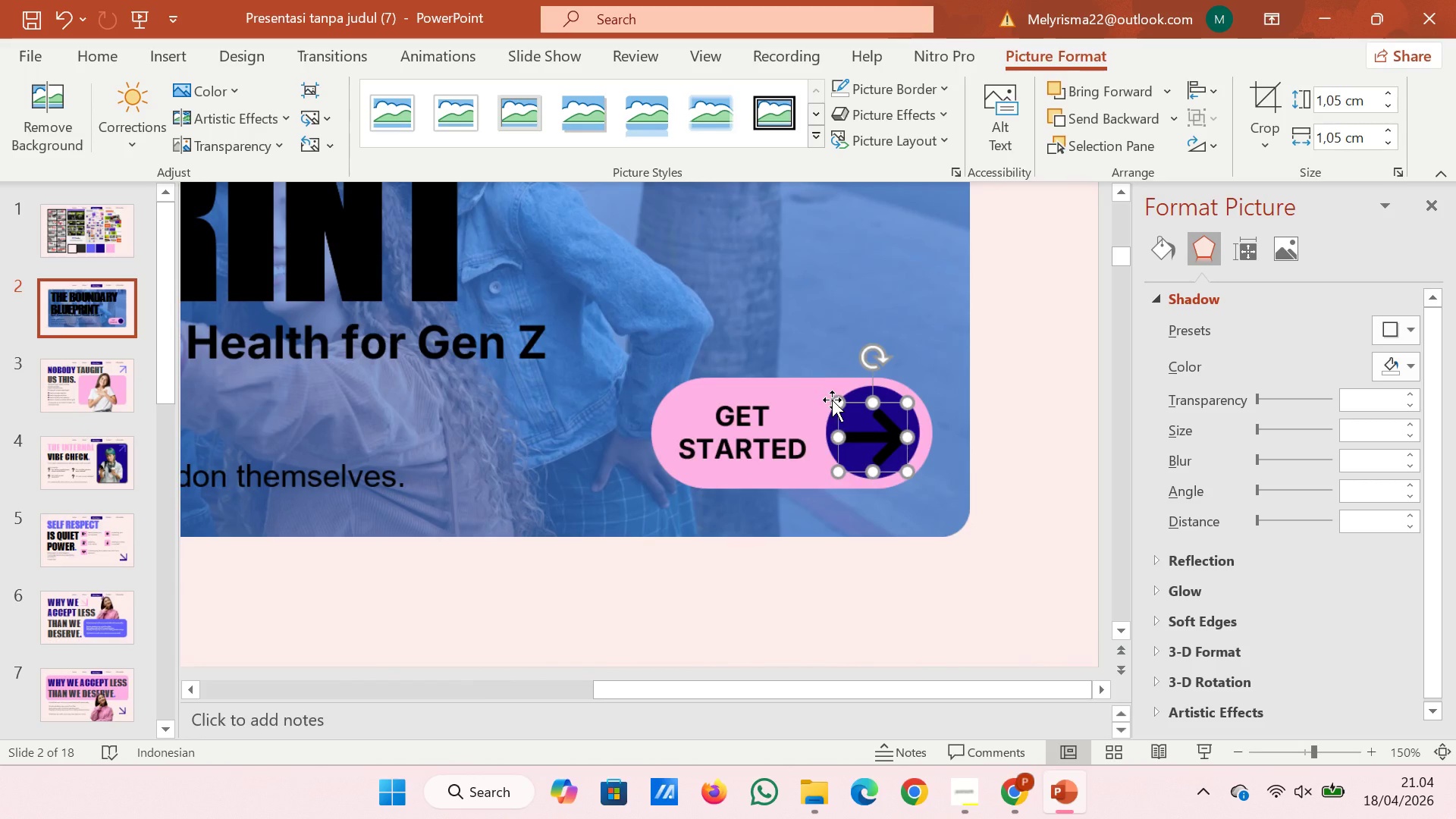 
left_click([839, 407])
 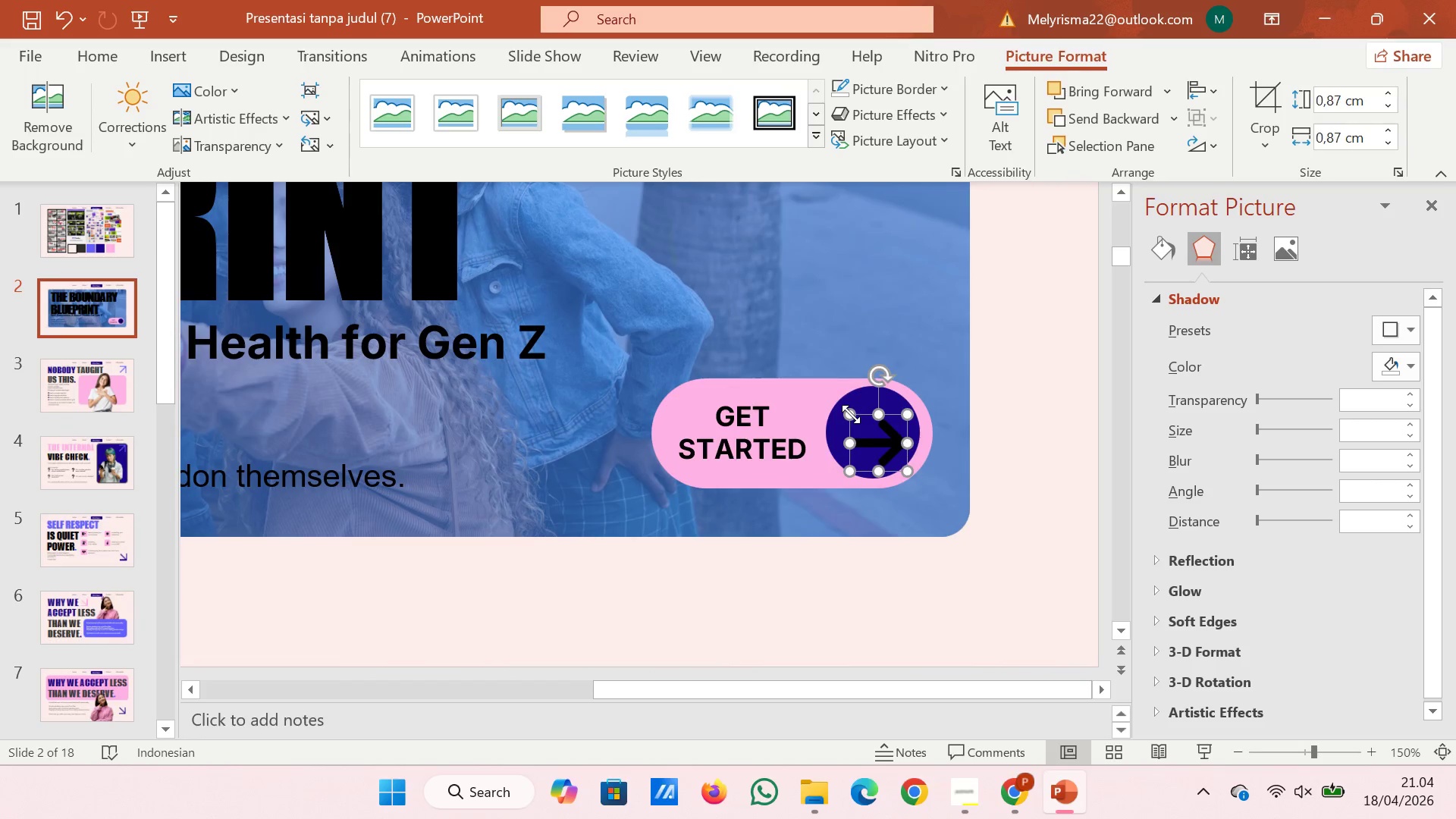 
left_click_drag(start_coordinate=[886, 447], to_coordinate=[883, 438])
 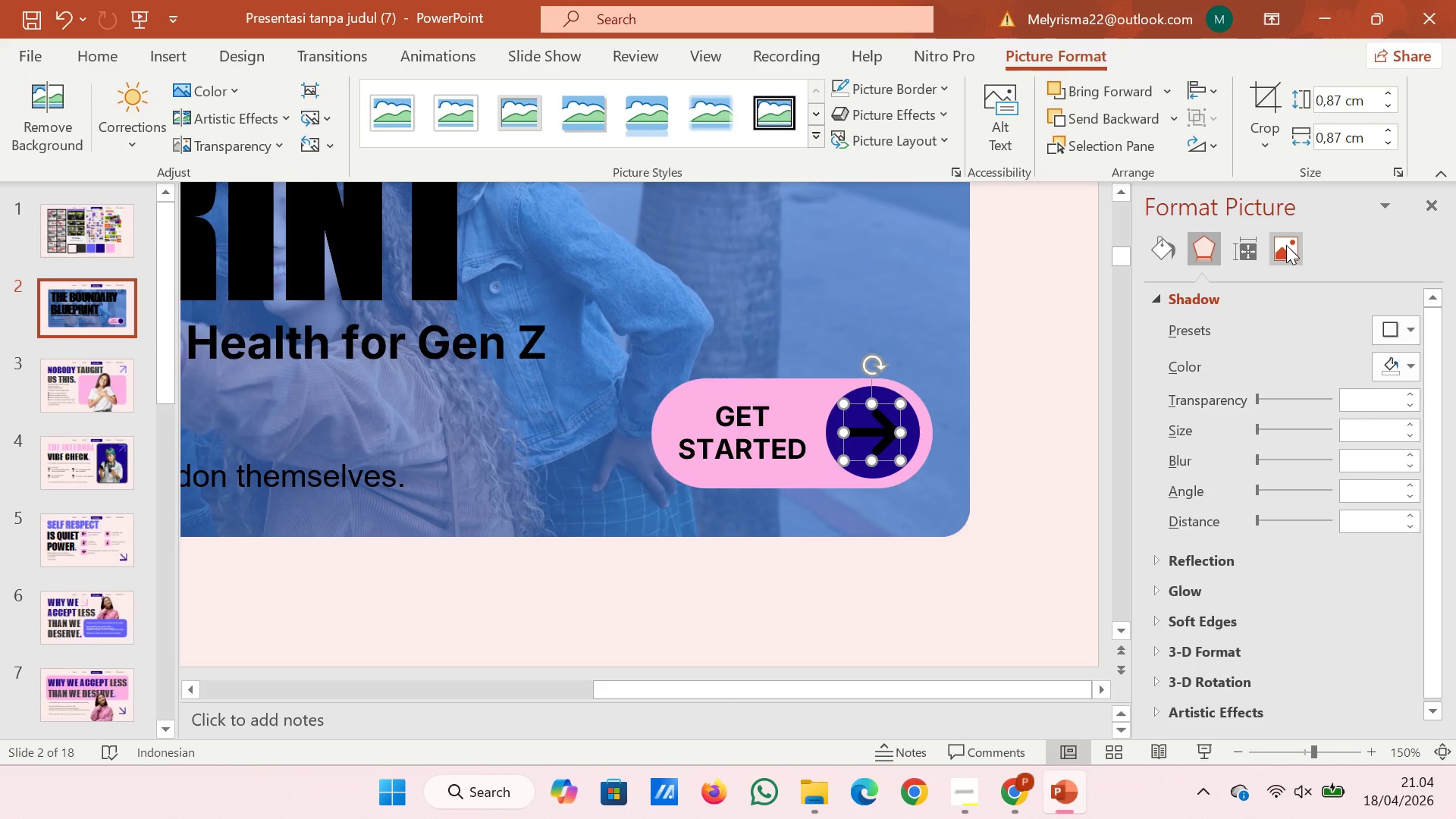 
left_click([1286, 245])
 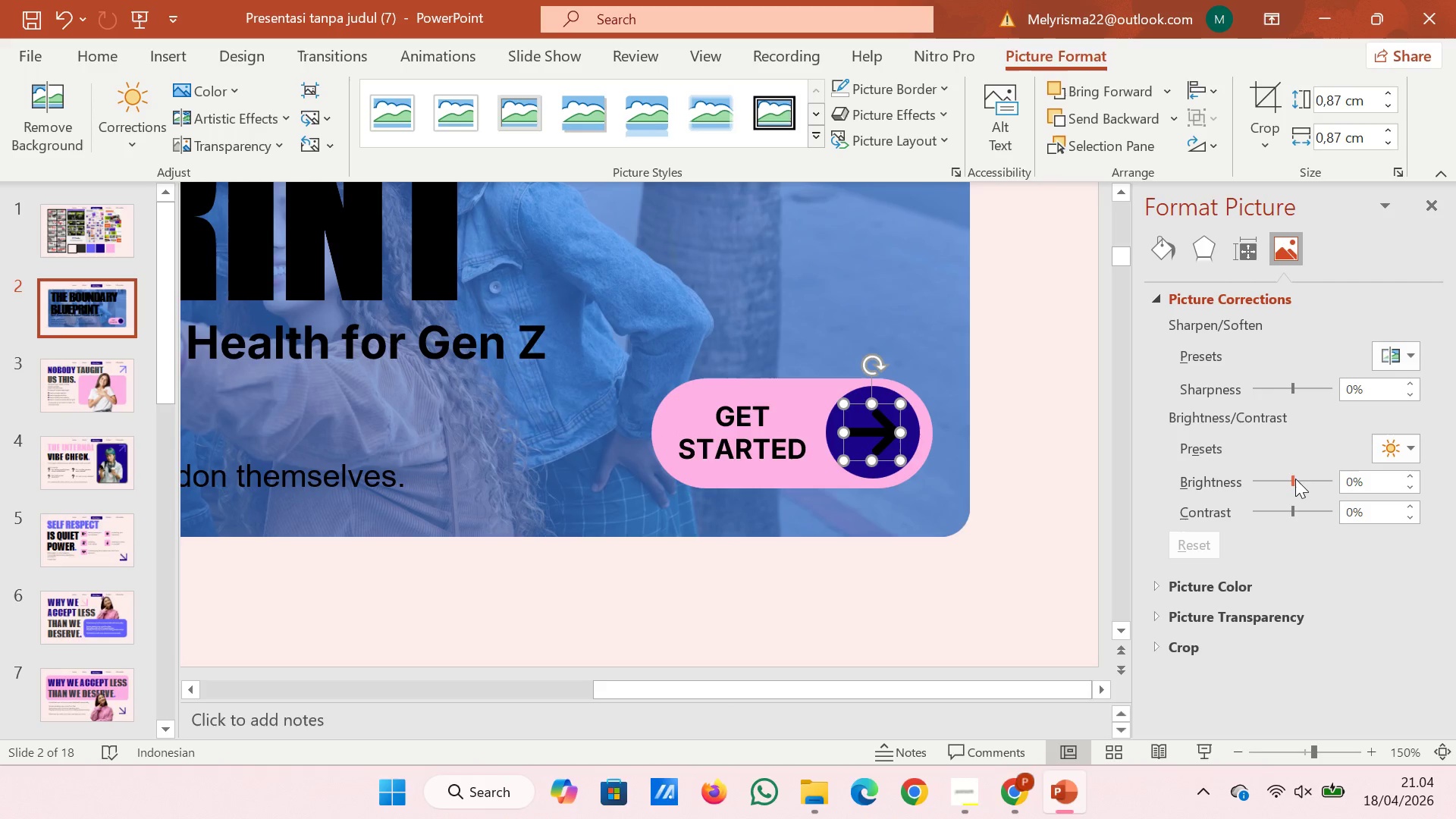 
left_click_drag(start_coordinate=[1292, 479], to_coordinate=[1345, 479])
 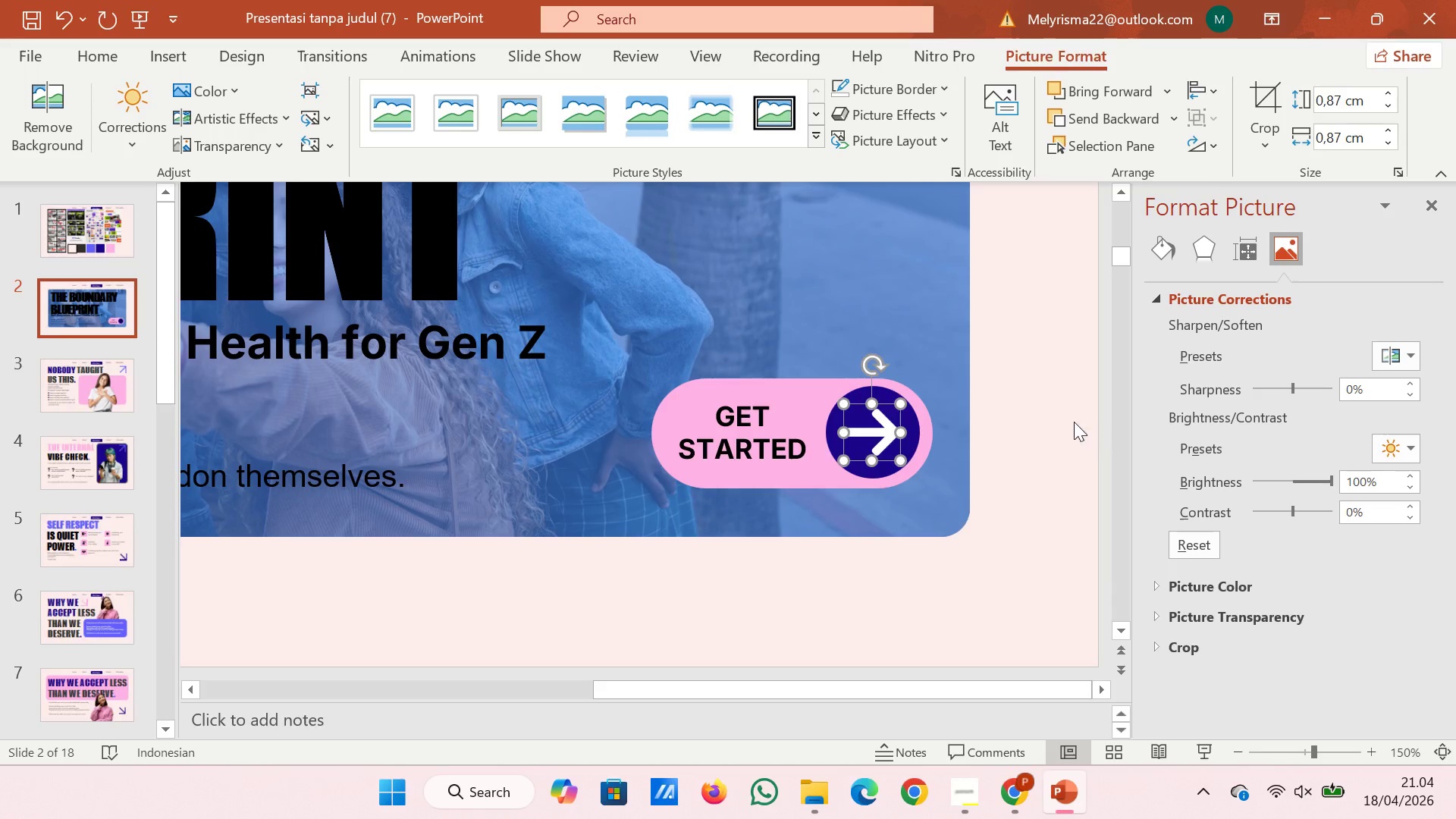 
left_click([1074, 422])
 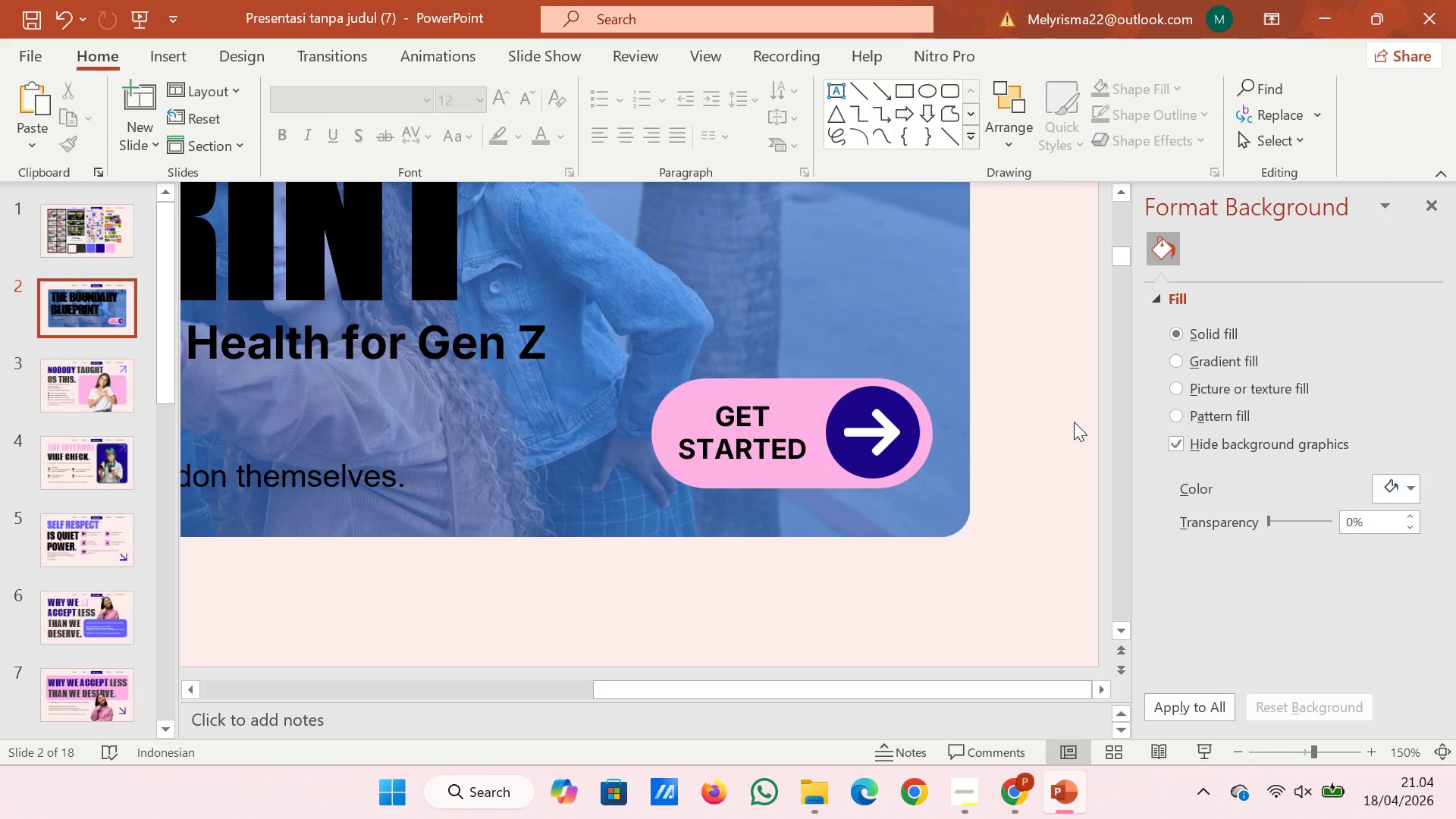 
hold_key(key=ControlRight, duration=5.94)
scroll: coordinate [690, 302], scroll_direction: down, amount: 13.0
 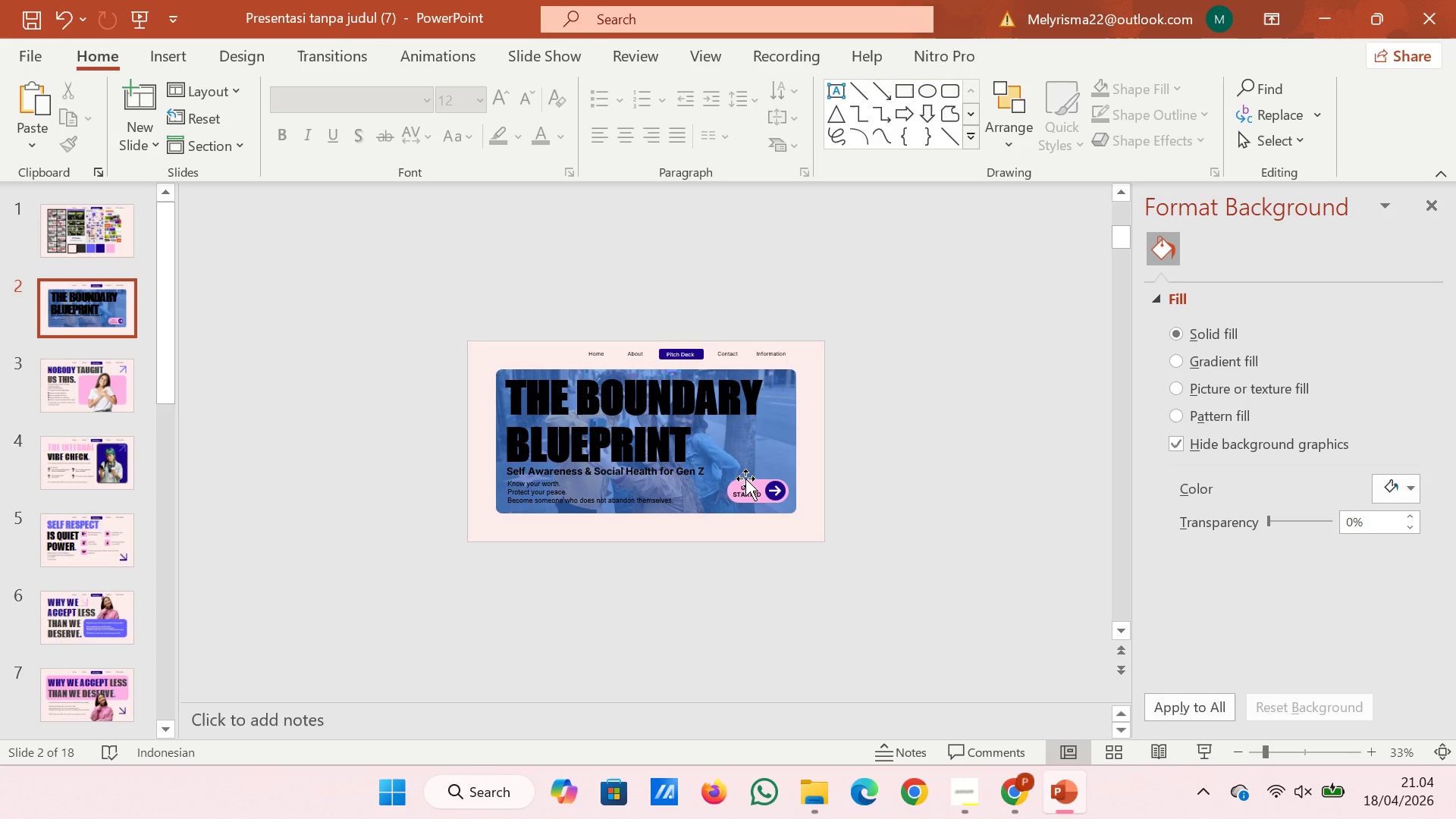 
hold_key(key=ControlRight, duration=0.84)
scroll: coordinate [745, 478], scroll_direction: up, amount: 2.0
 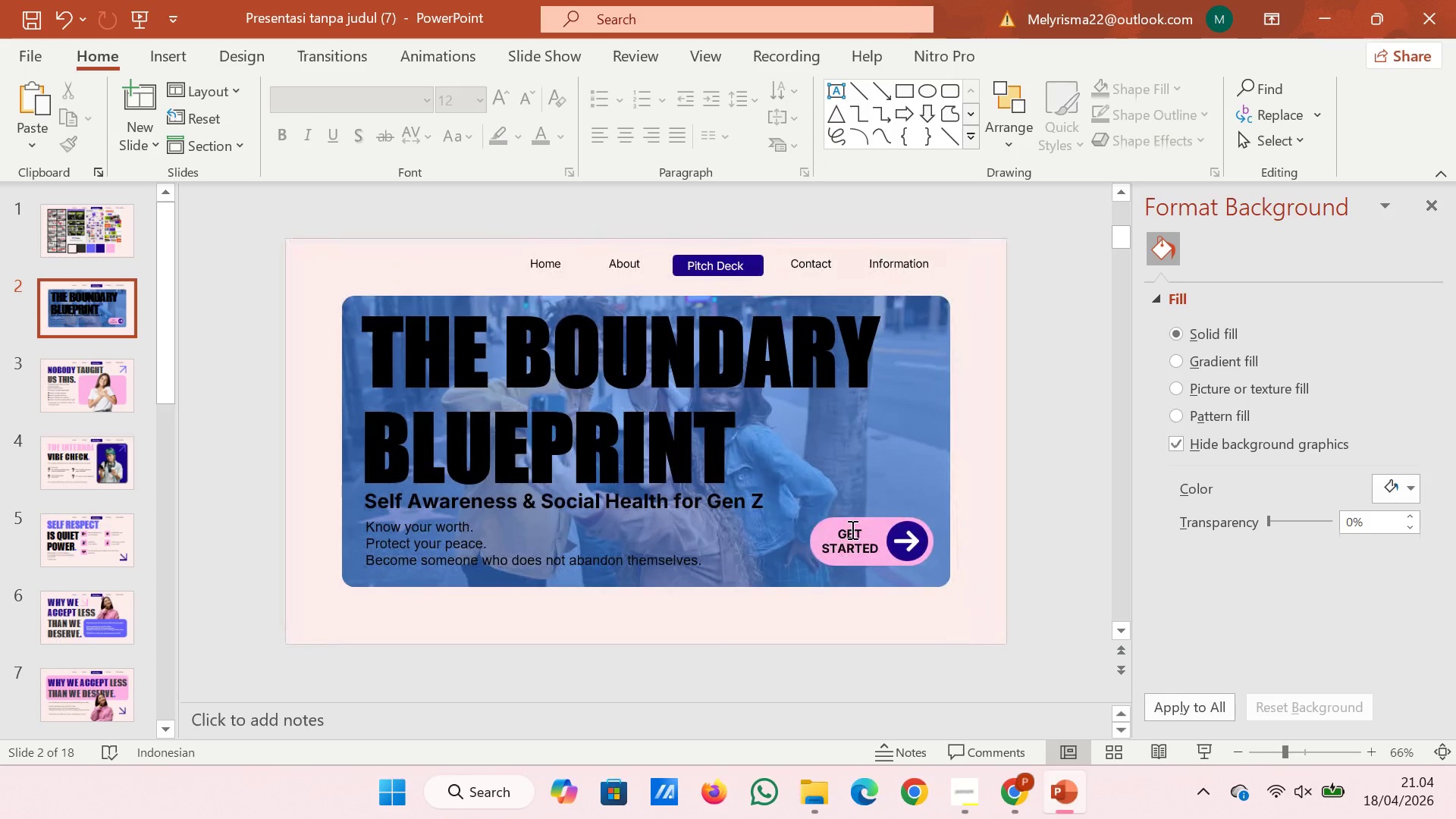 
left_click([851, 529])
 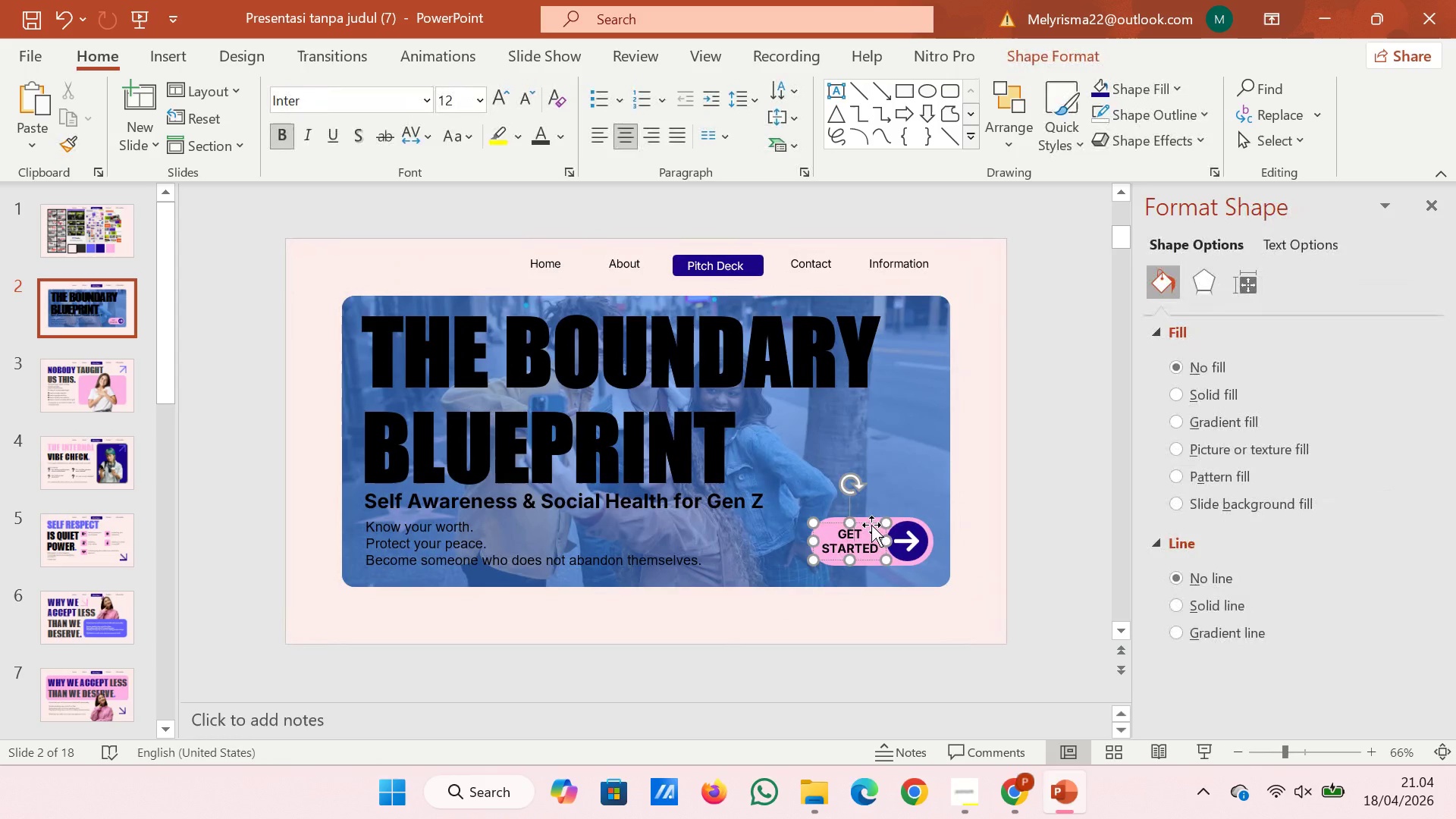 
left_click([871, 525])
 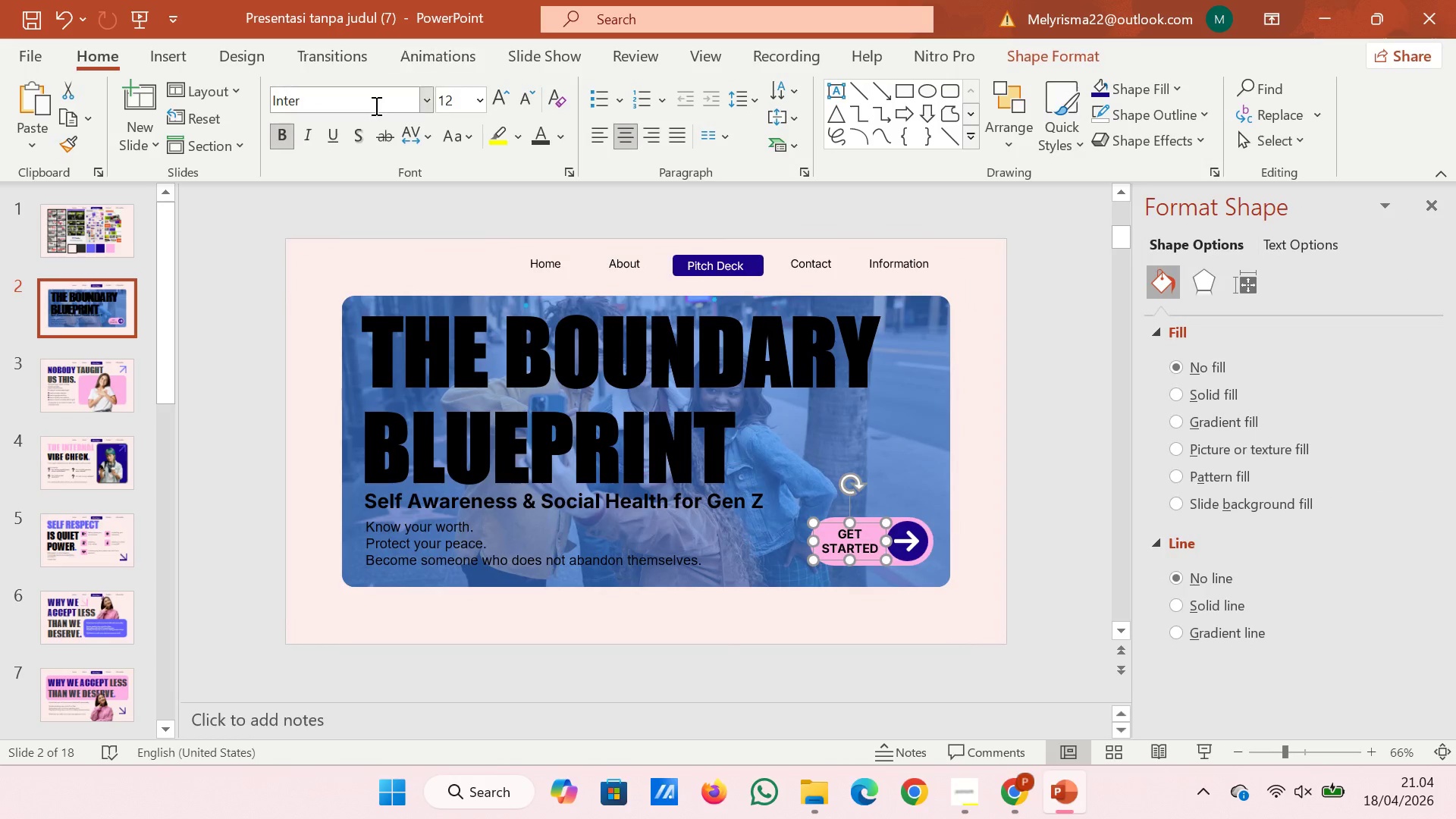 
wait(6.98)
 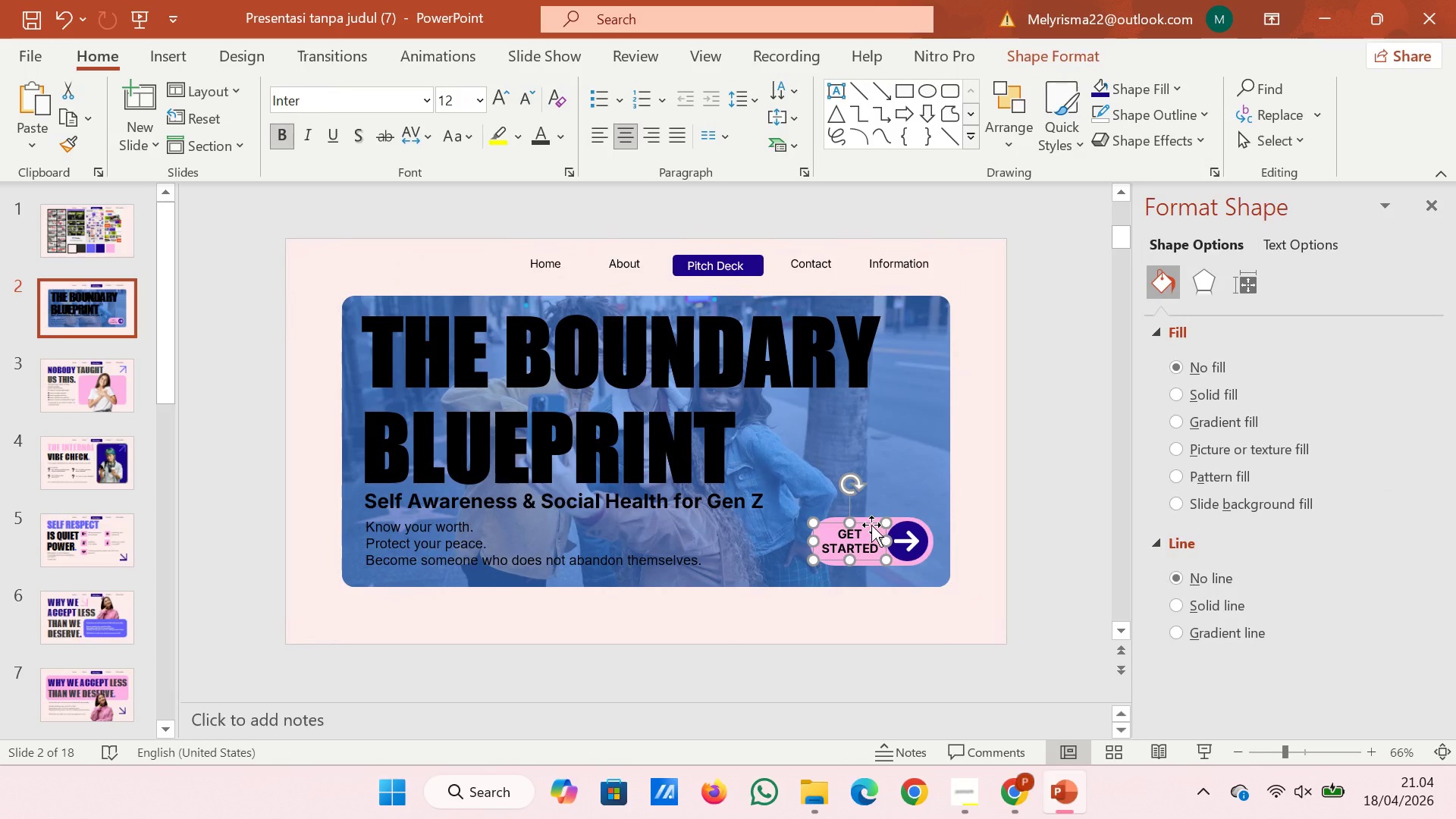 
left_click([504, 109])
 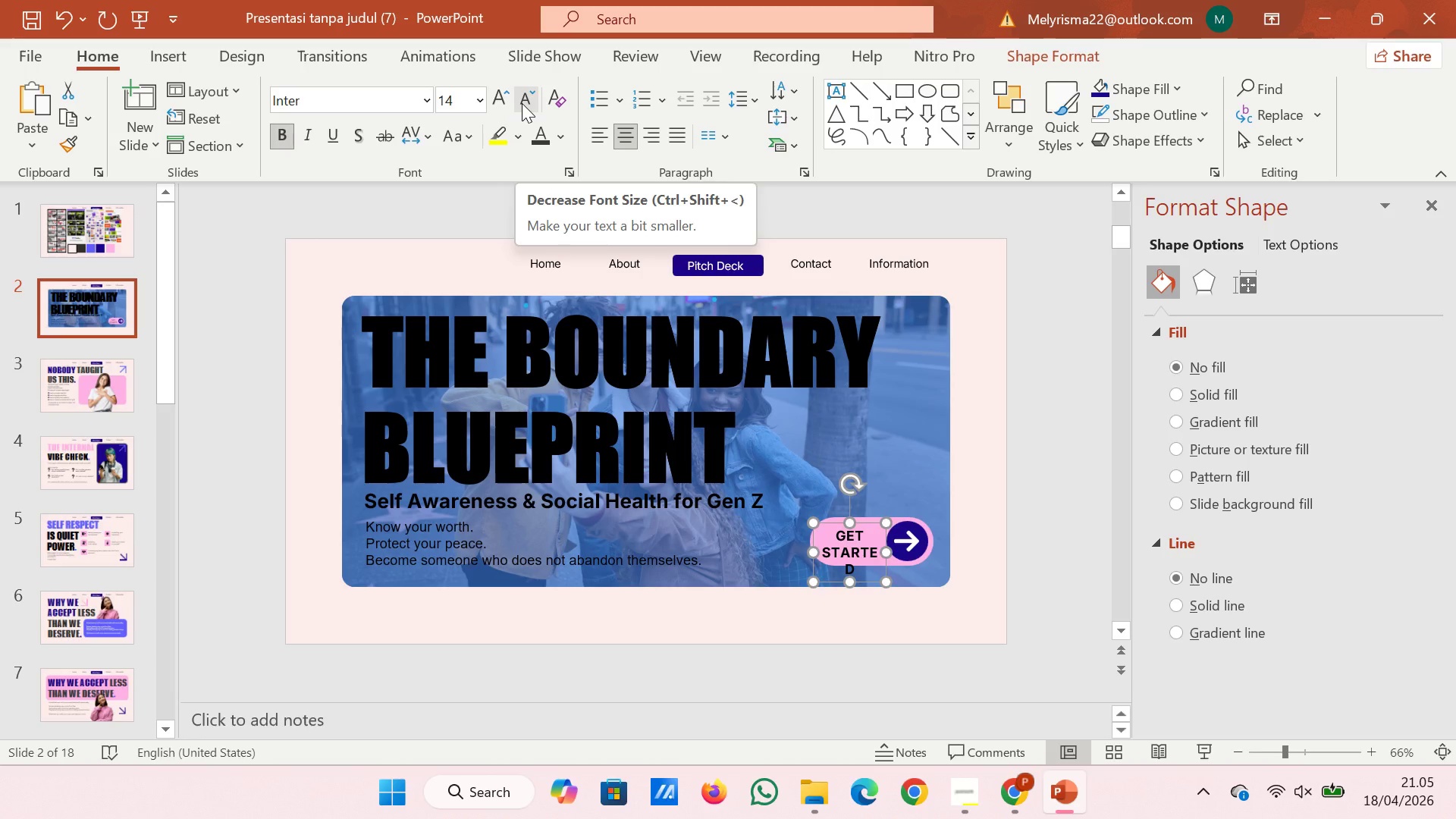 
left_click([522, 103])
 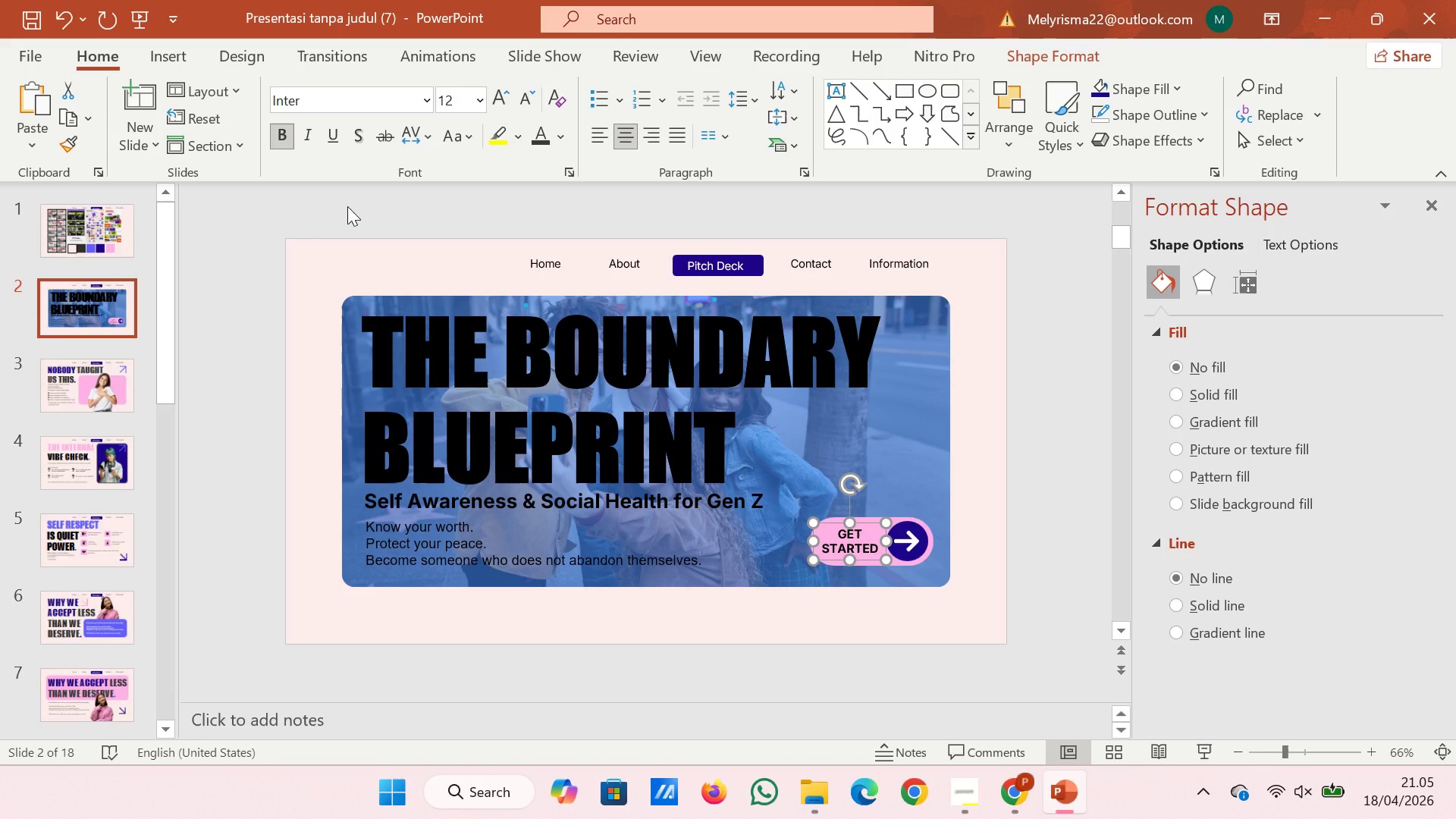 
left_click([347, 206])
 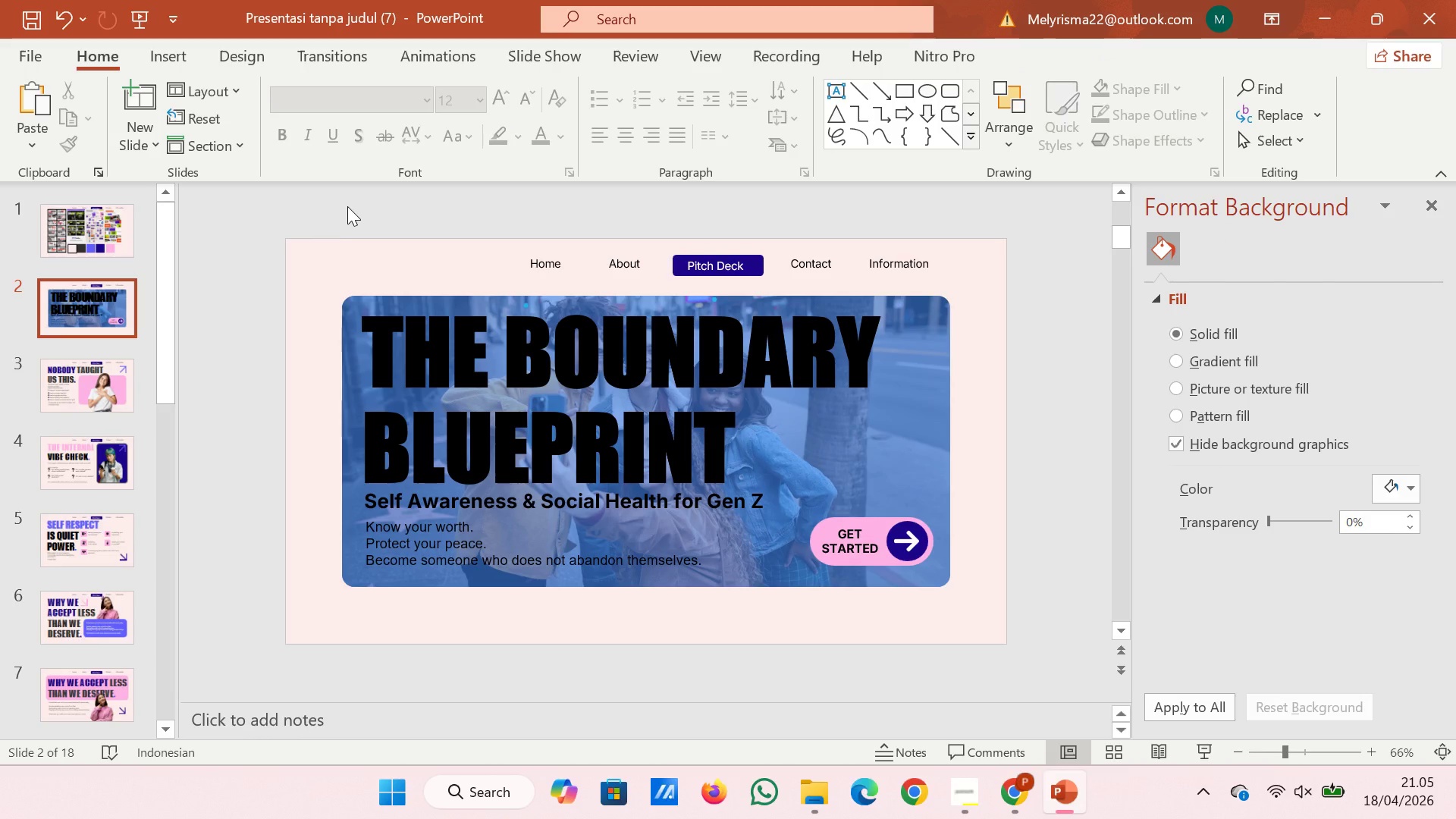 
wait(5.17)
 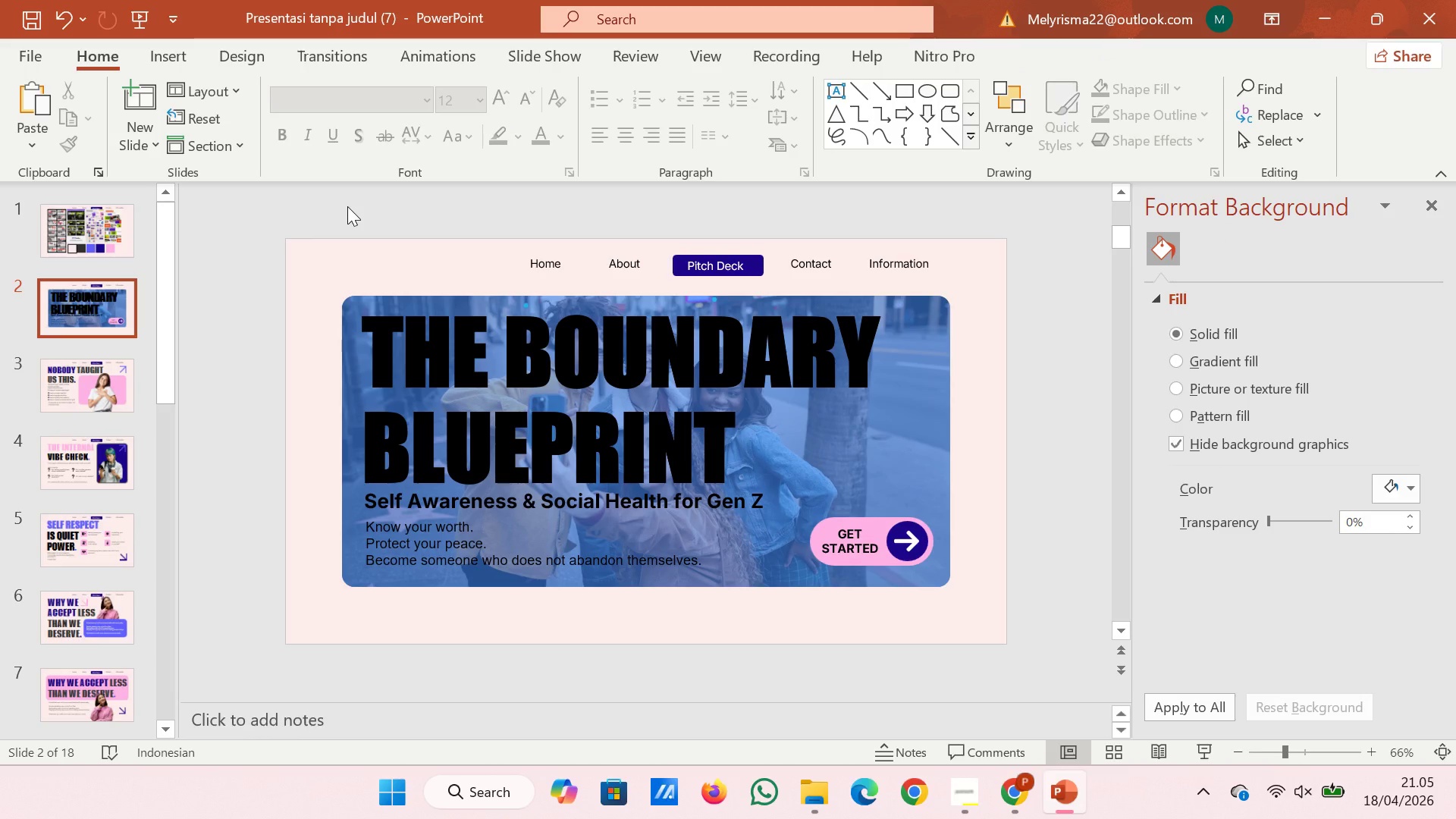 
left_click([90, 447])
 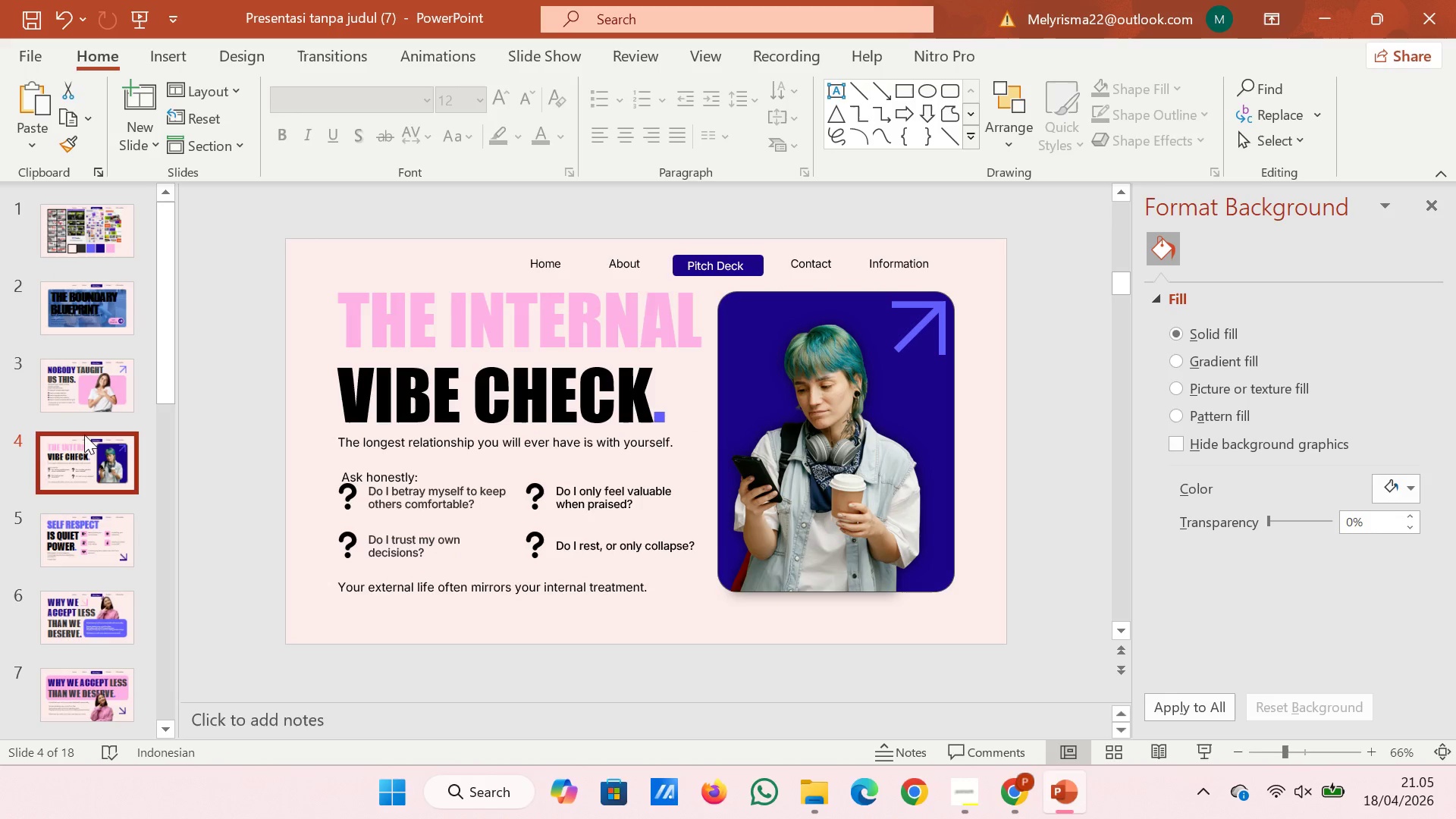 
left_click([811, 417])
 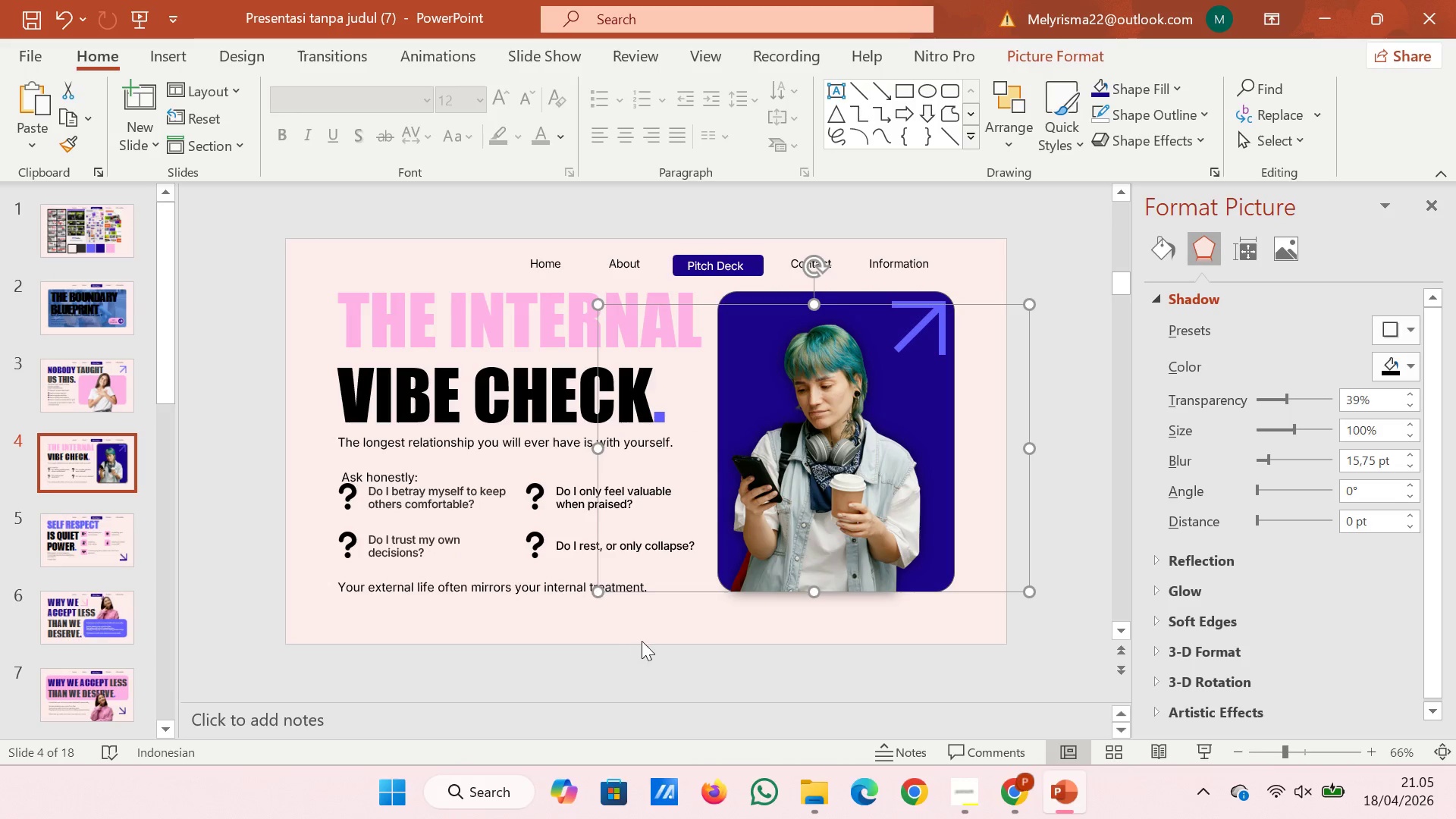 
left_click([655, 635])
 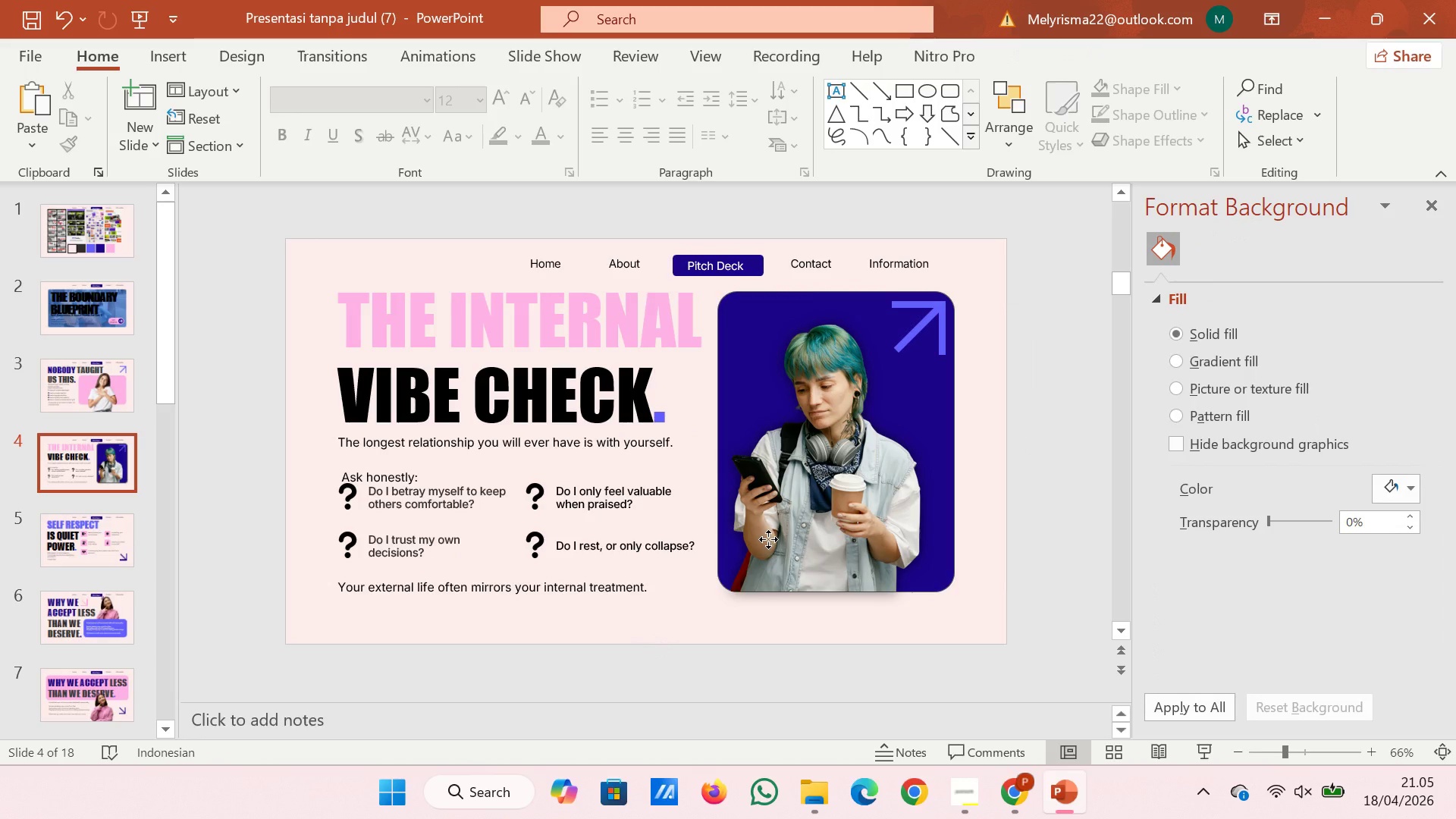 
left_click([768, 539])
 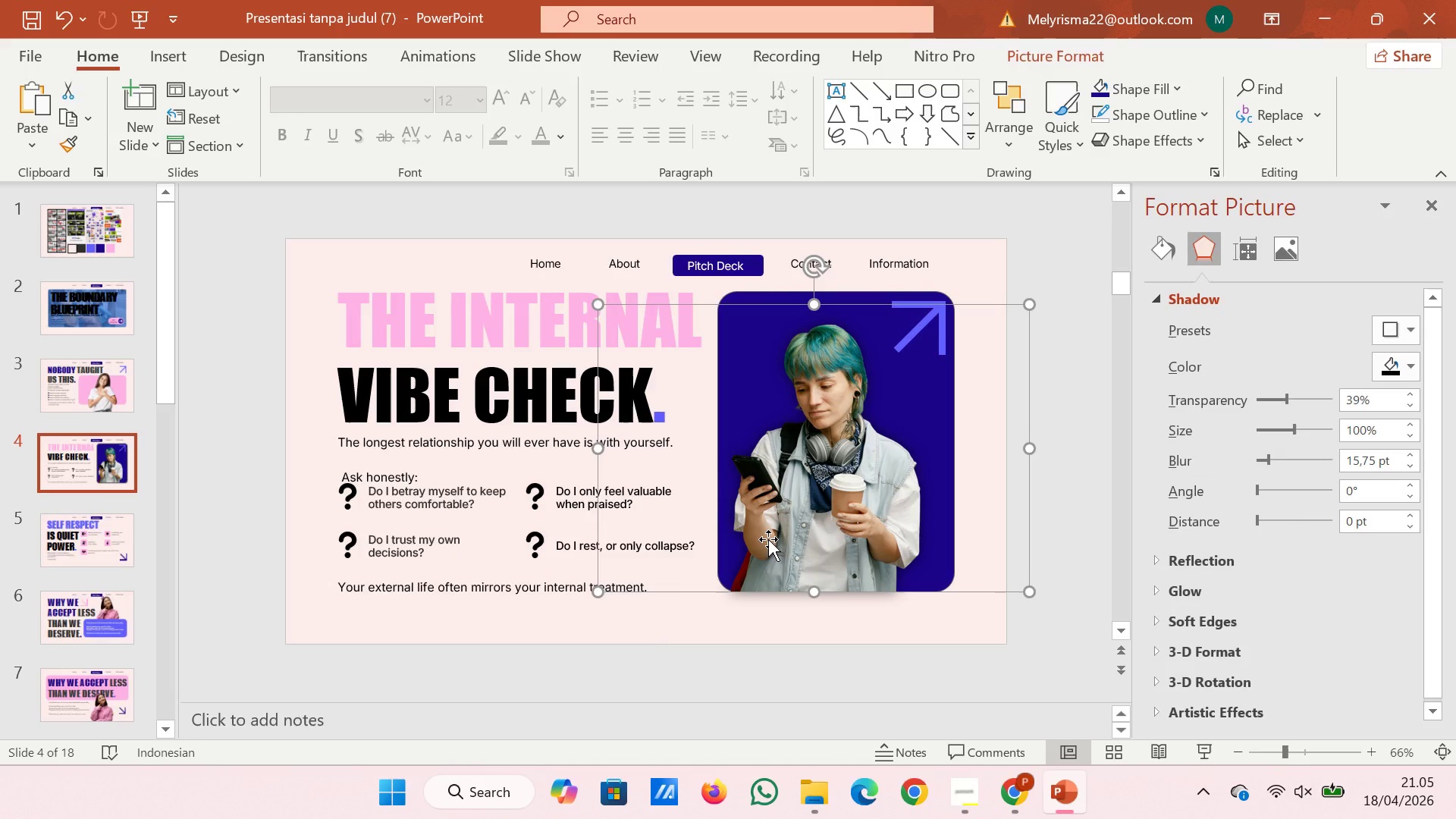 
key(ArrowDown)
 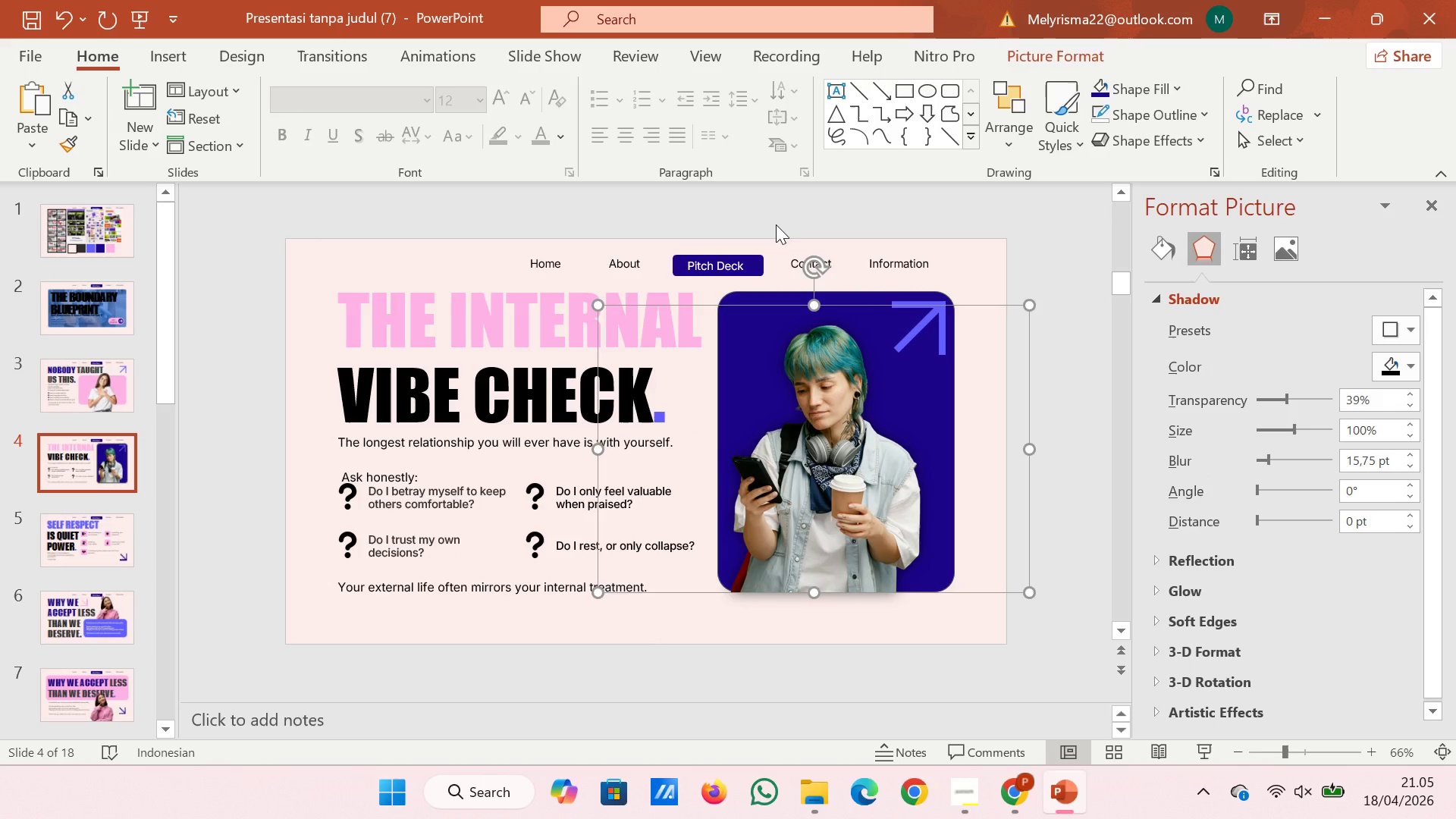 
left_click([776, 221])
 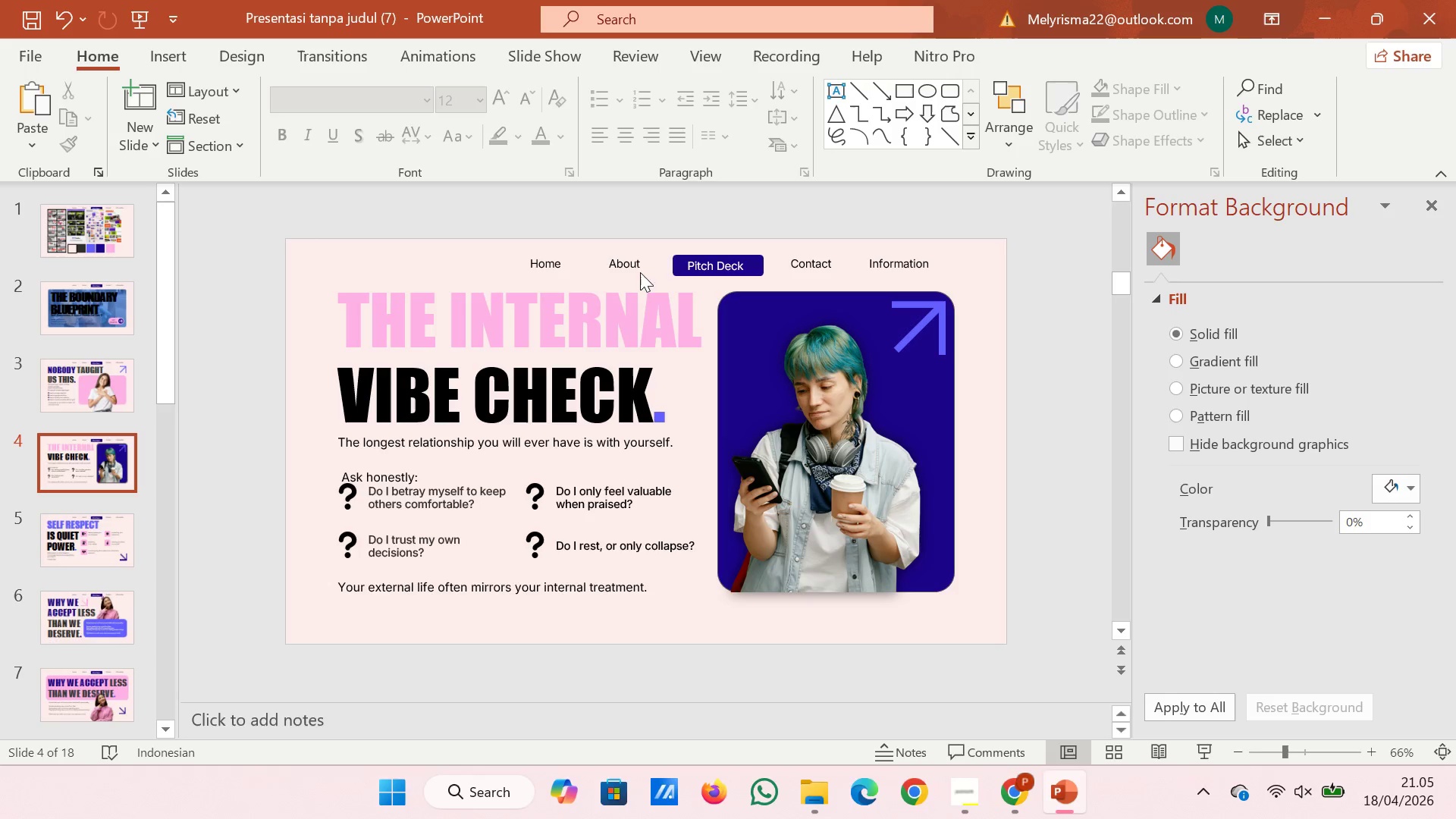 
left_click([789, 446])
 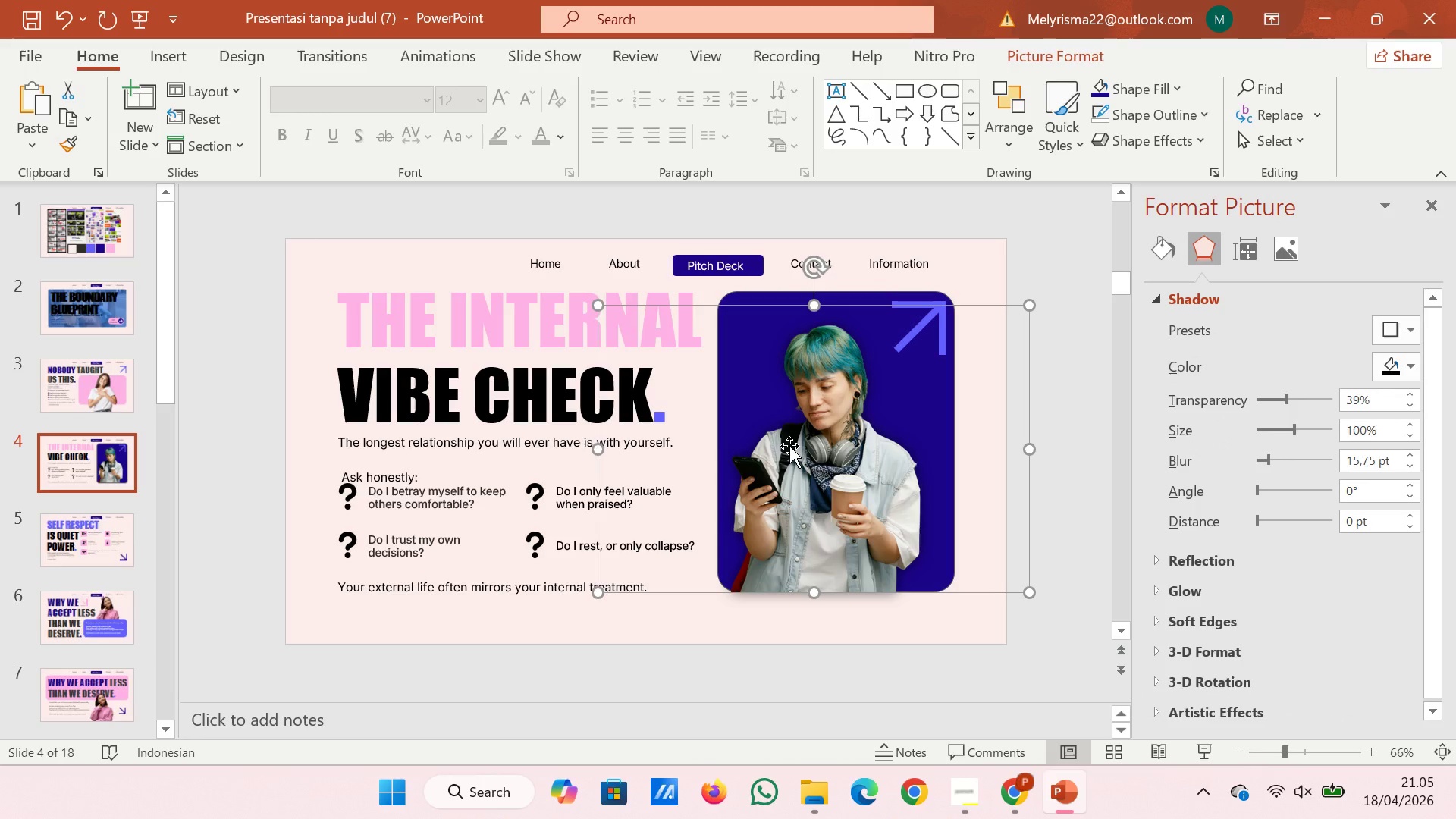 
key(ArrowRight)
 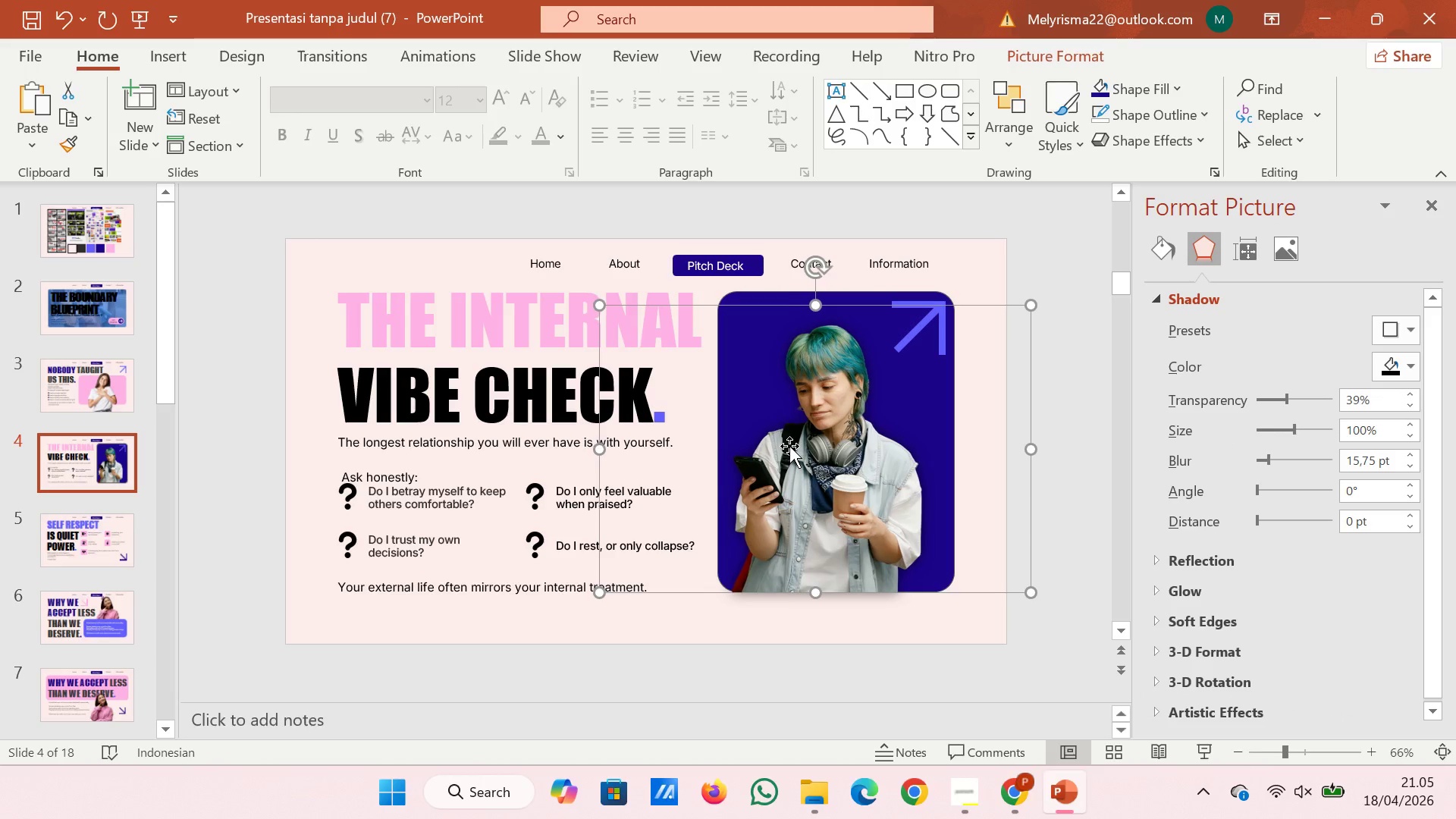 
key(ArrowRight)
 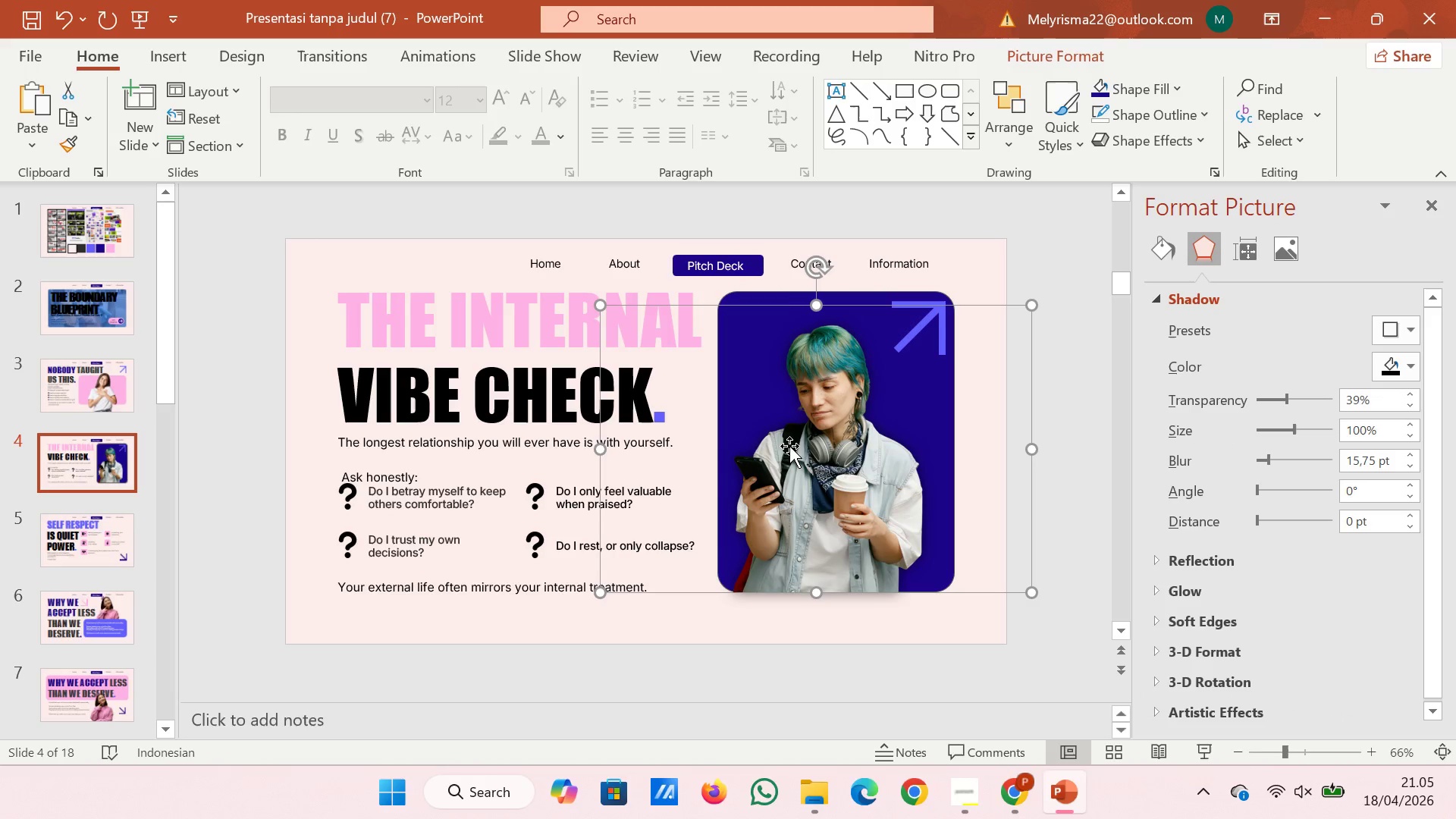 
key(ArrowRight)
 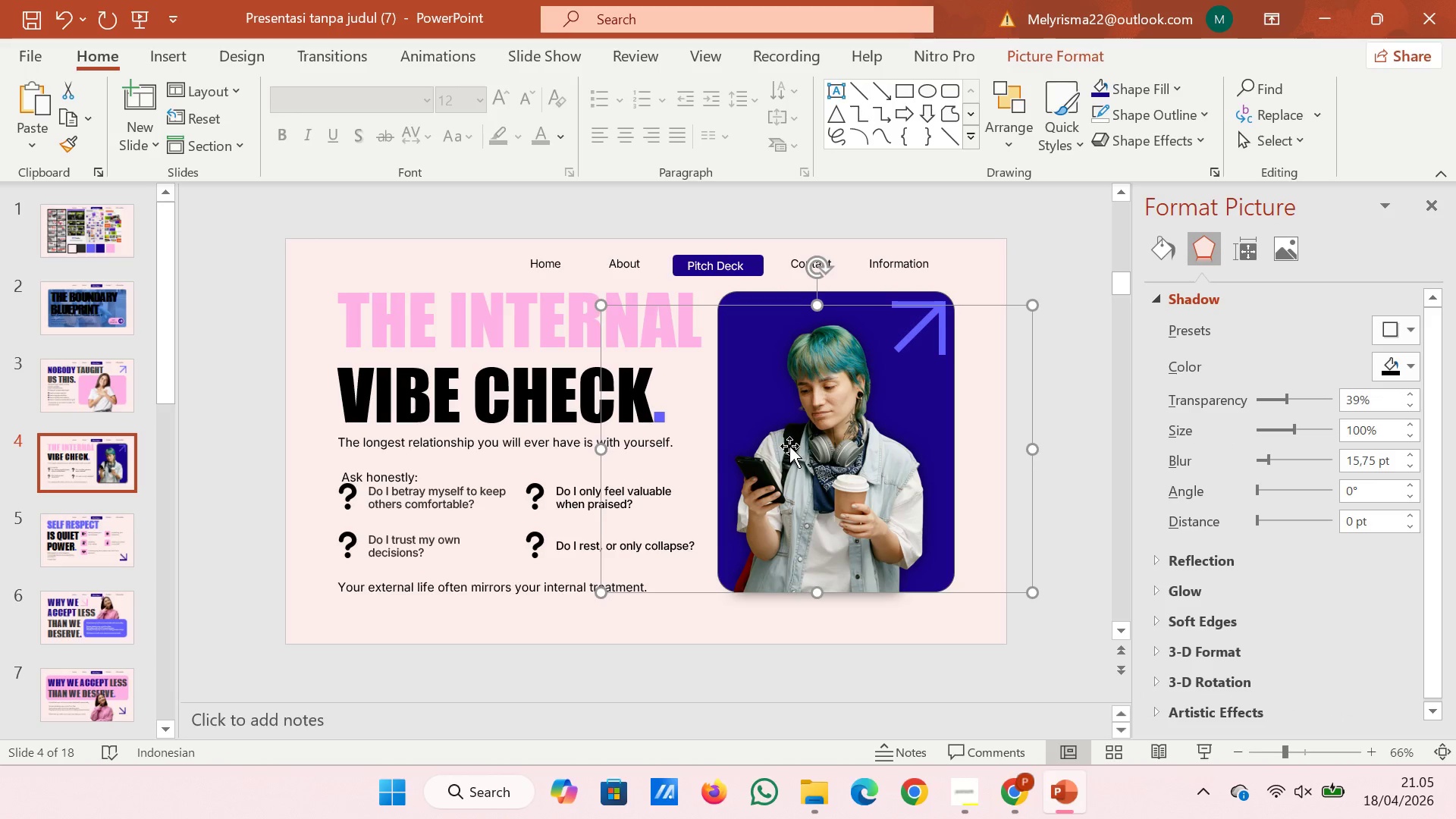 
key(ArrowRight)
 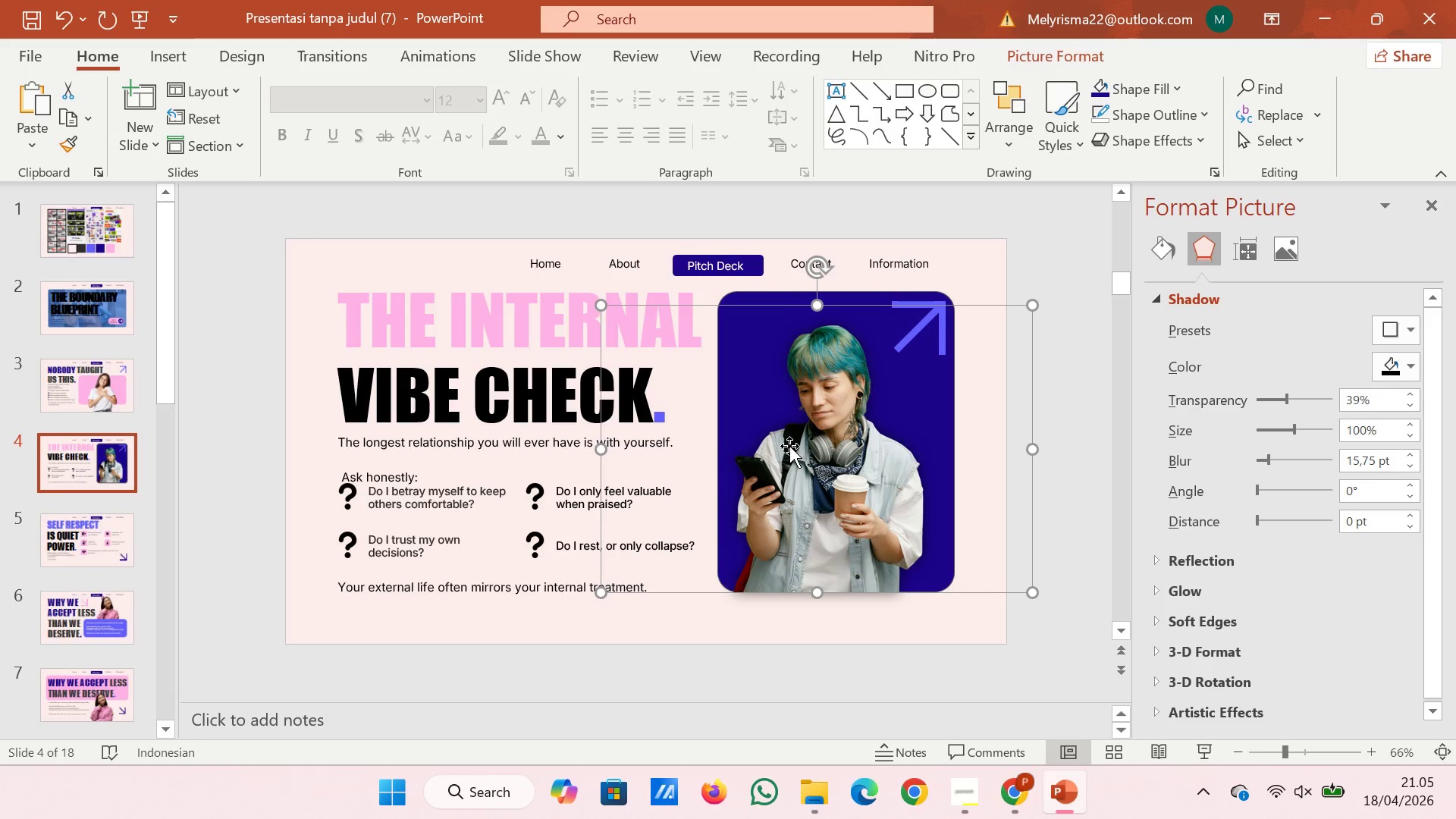 
key(ArrowRight)
 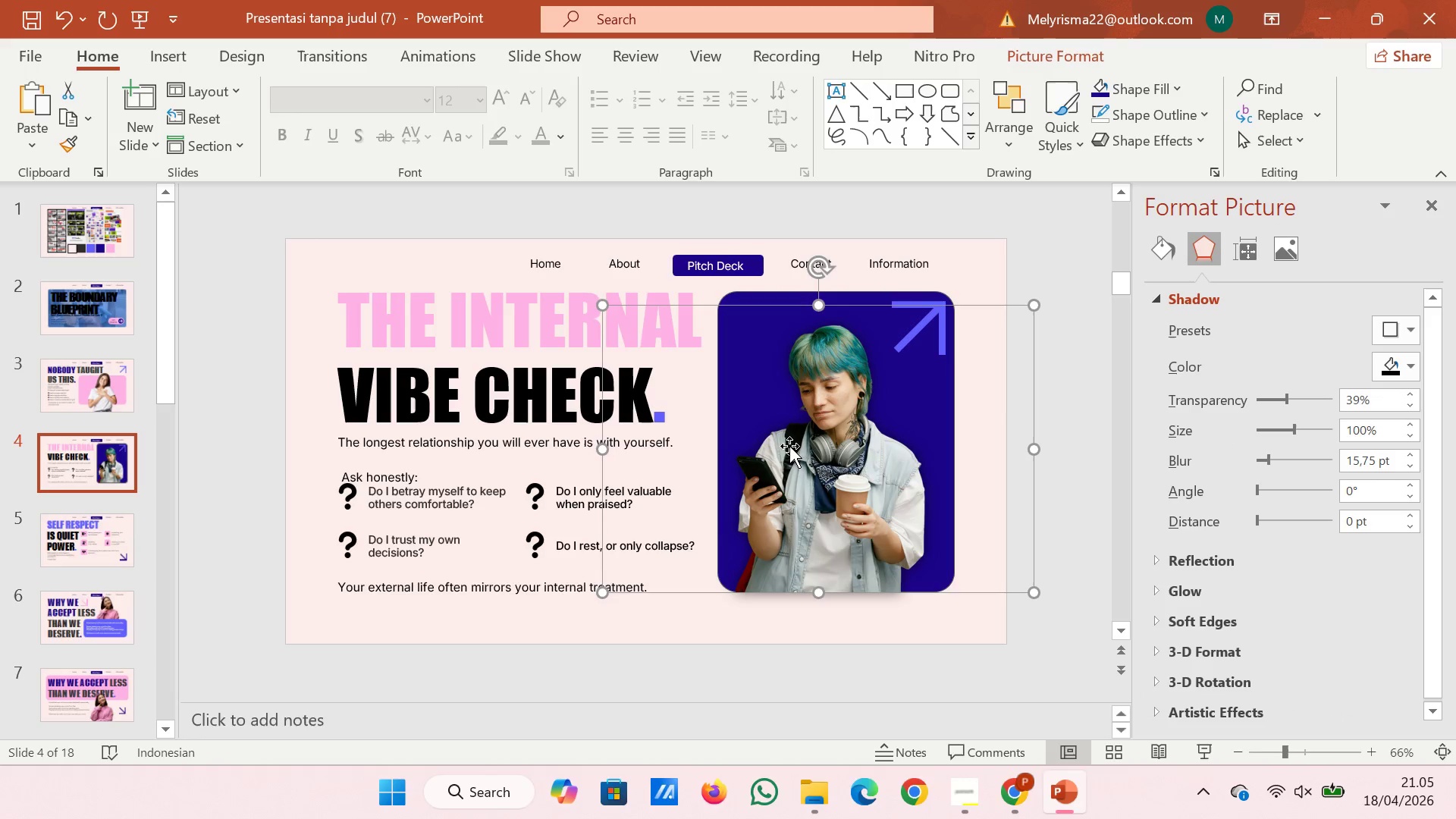 
key(ArrowRight)
 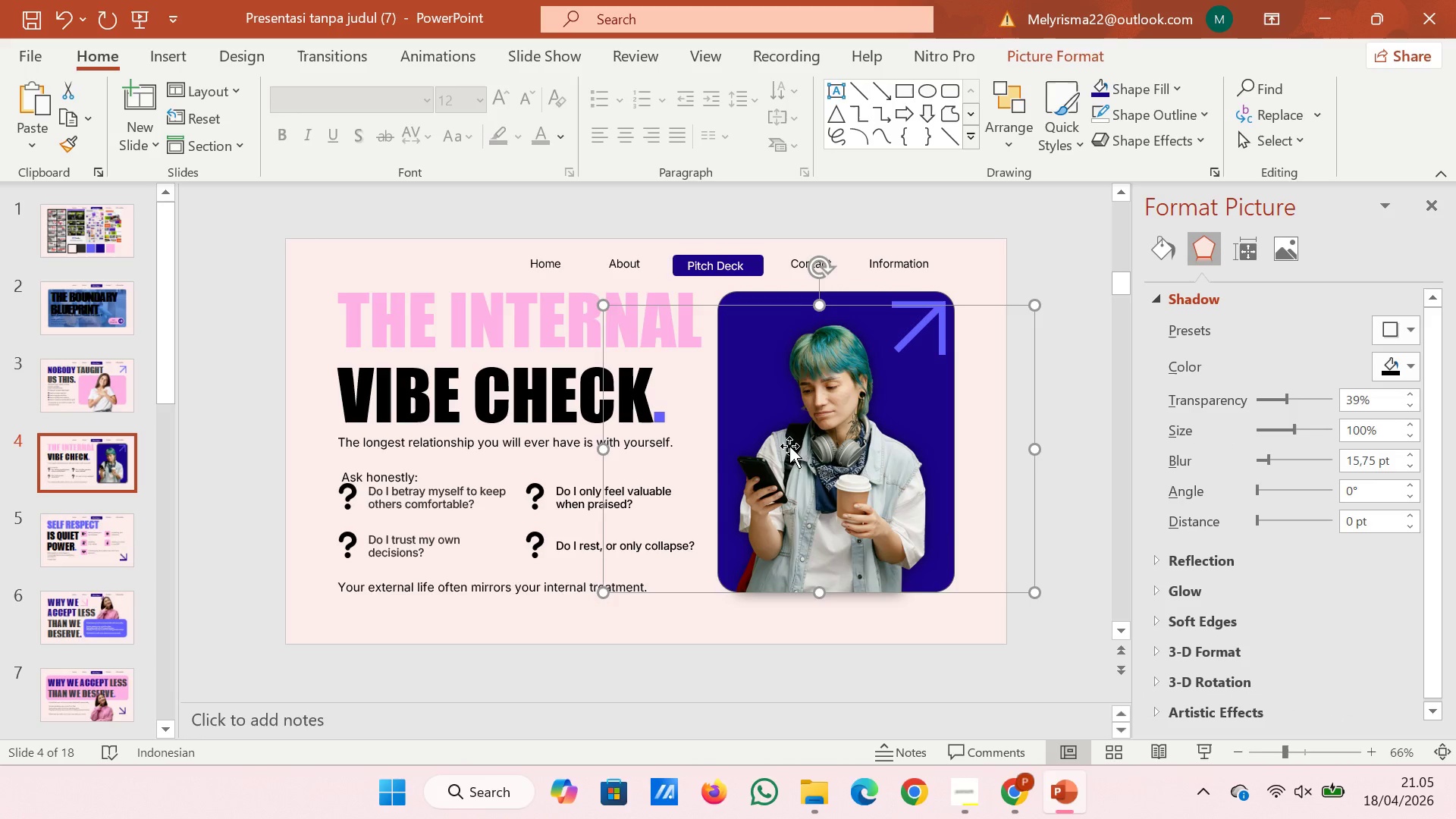 
key(ArrowRight)
 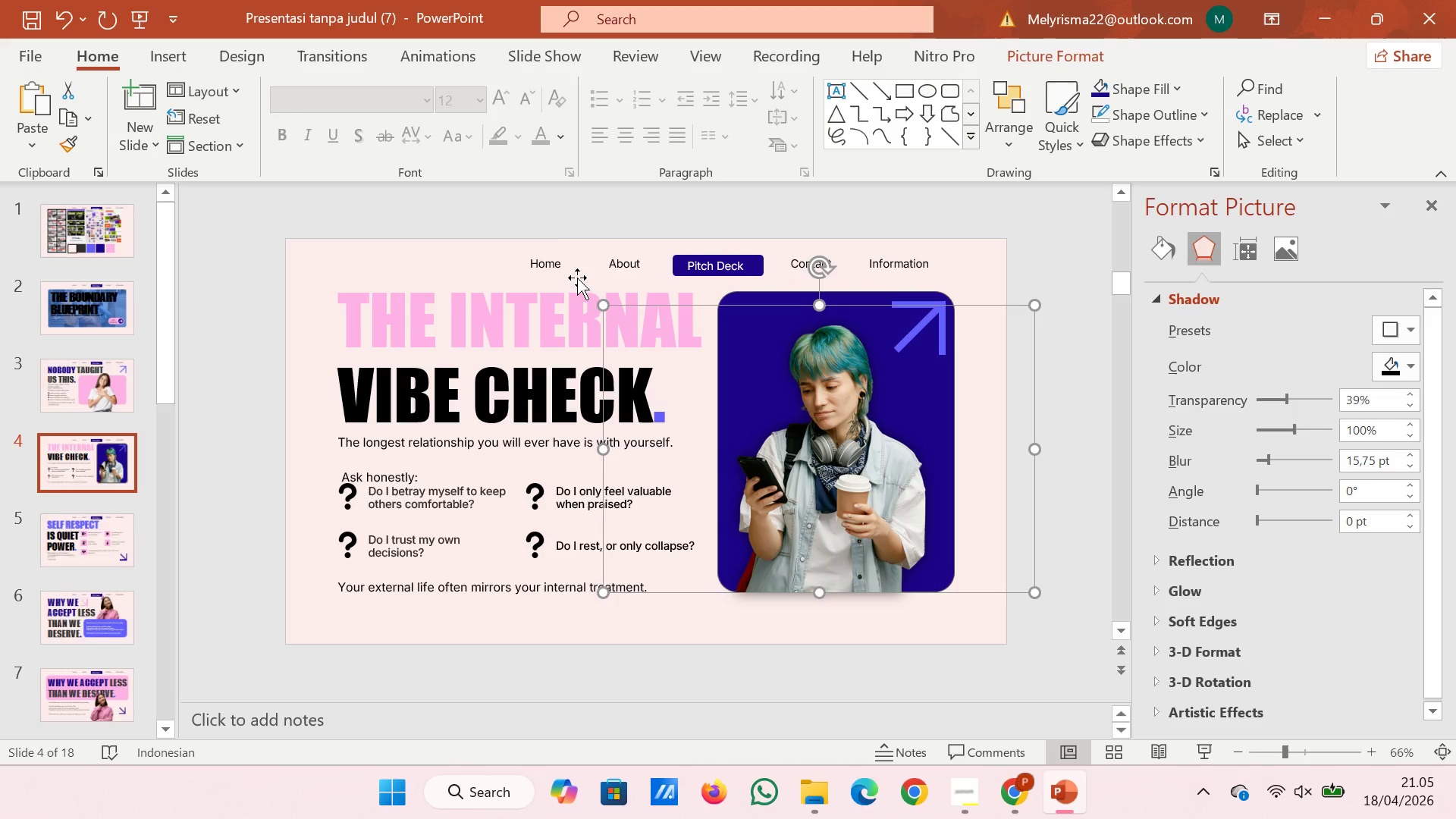 
left_click([526, 196])
 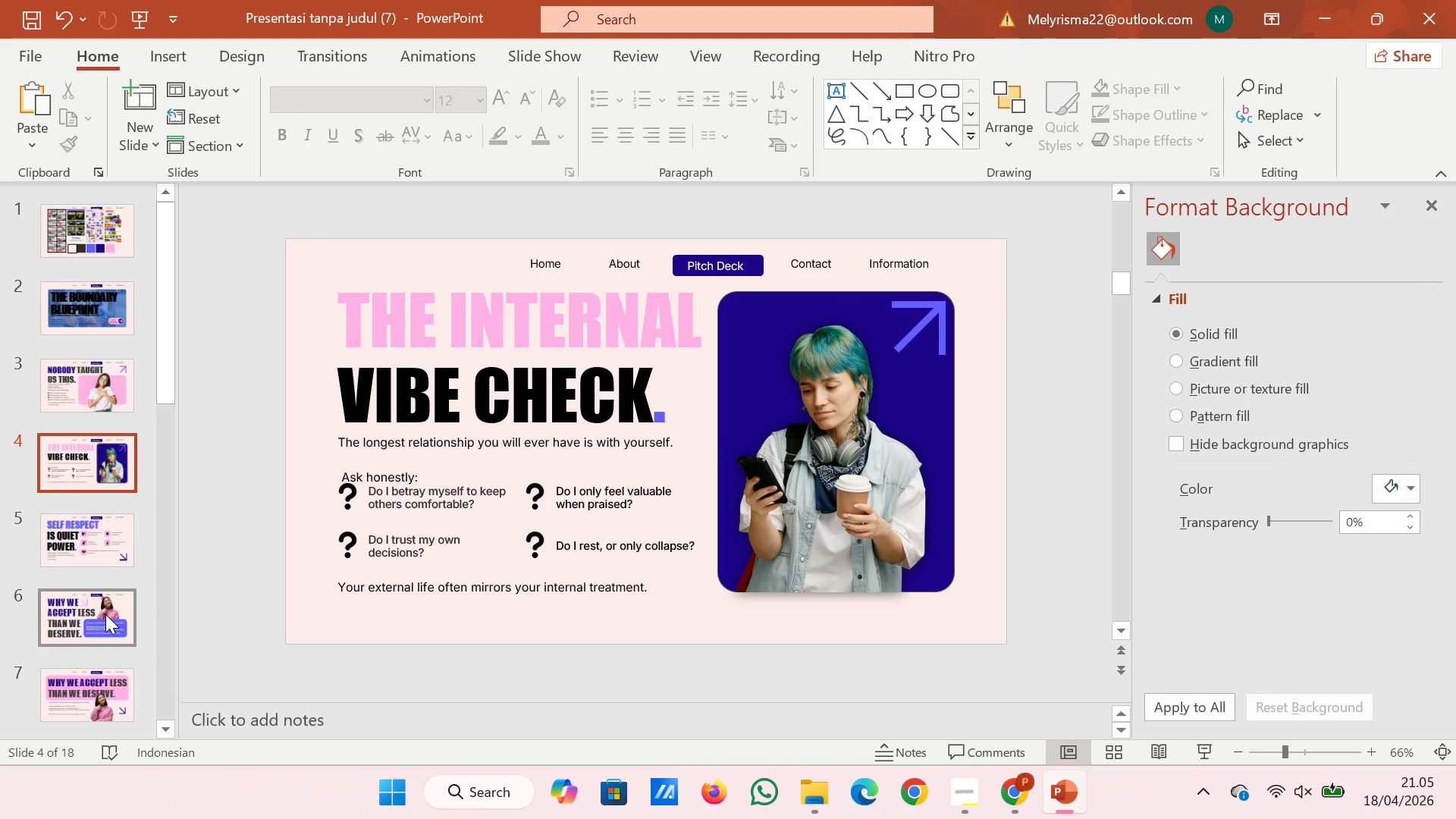 
left_click([111, 598])
 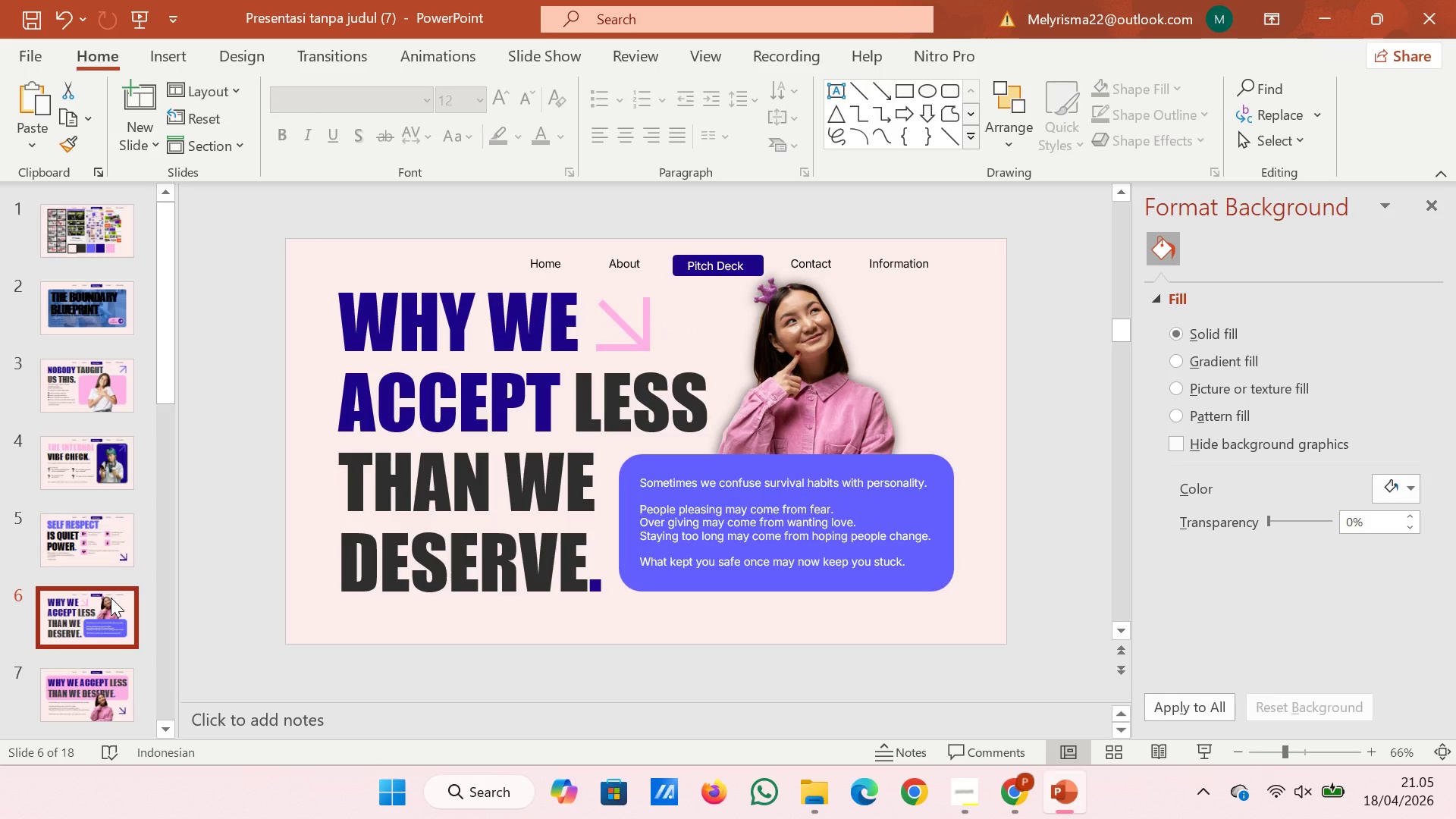 
scroll: coordinate [111, 598], scroll_direction: down, amount: 4.0
 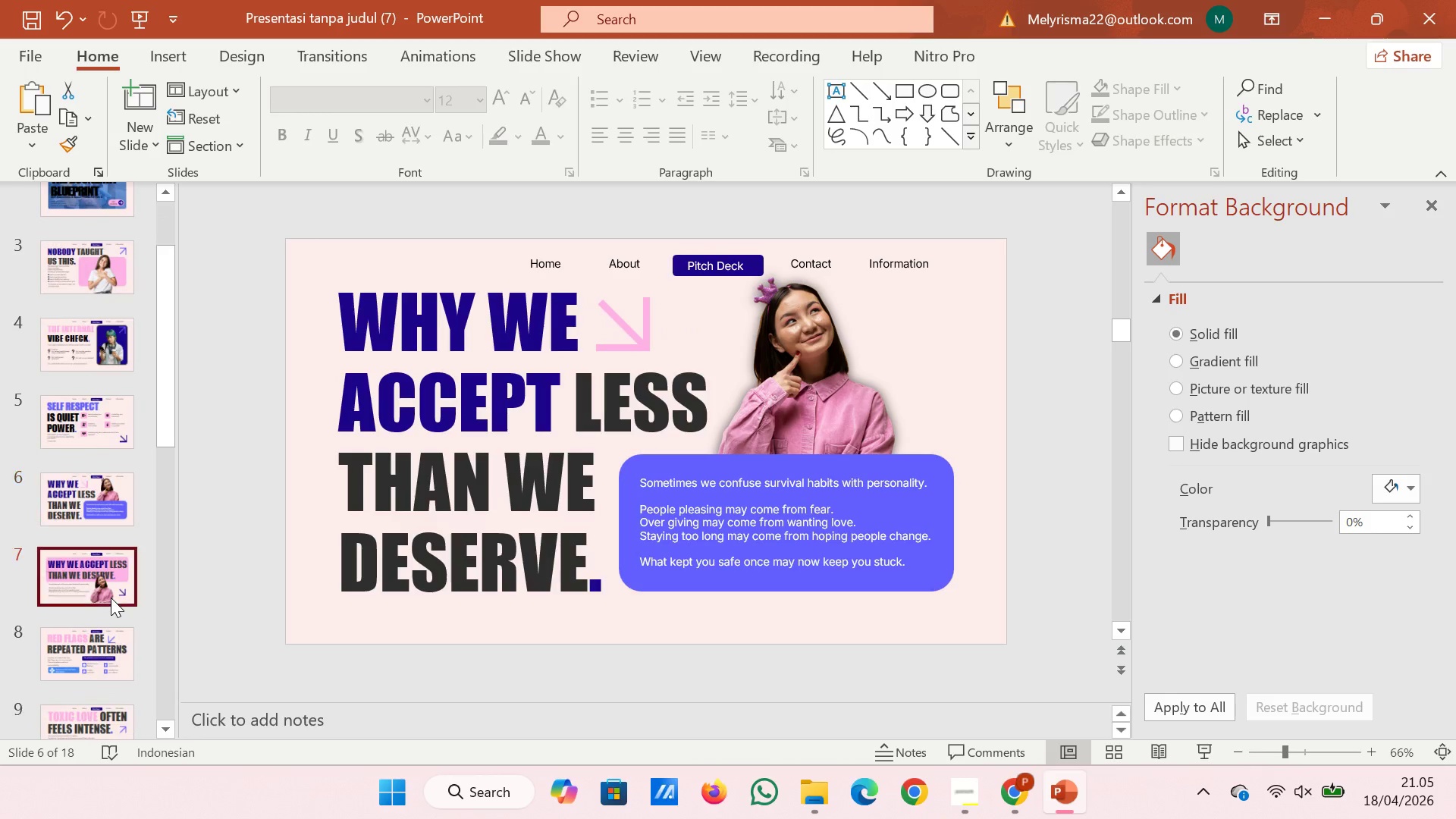 
left_click([111, 598])
 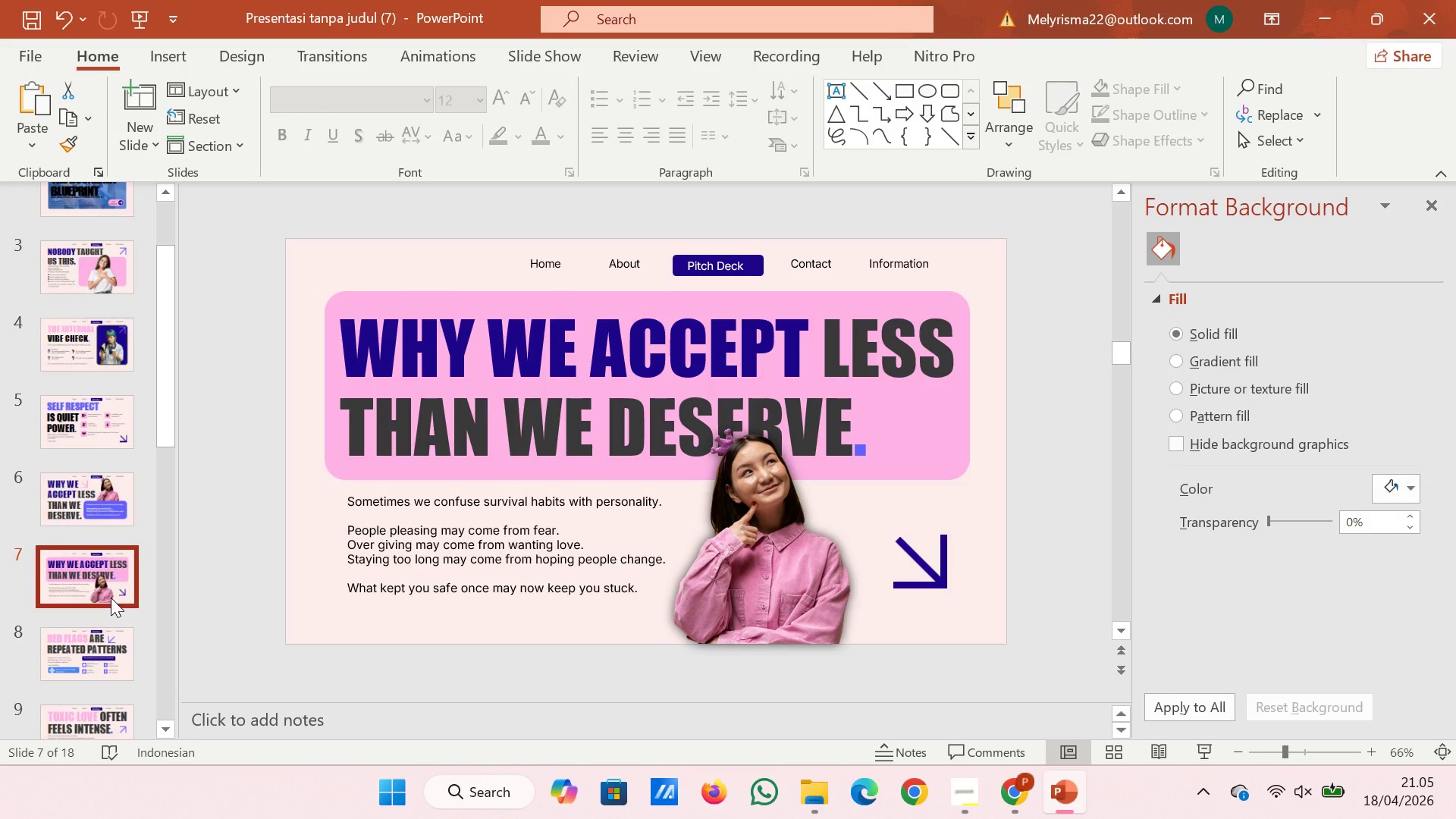 
scroll: coordinate [111, 598], scroll_direction: down, amount: 2.0
 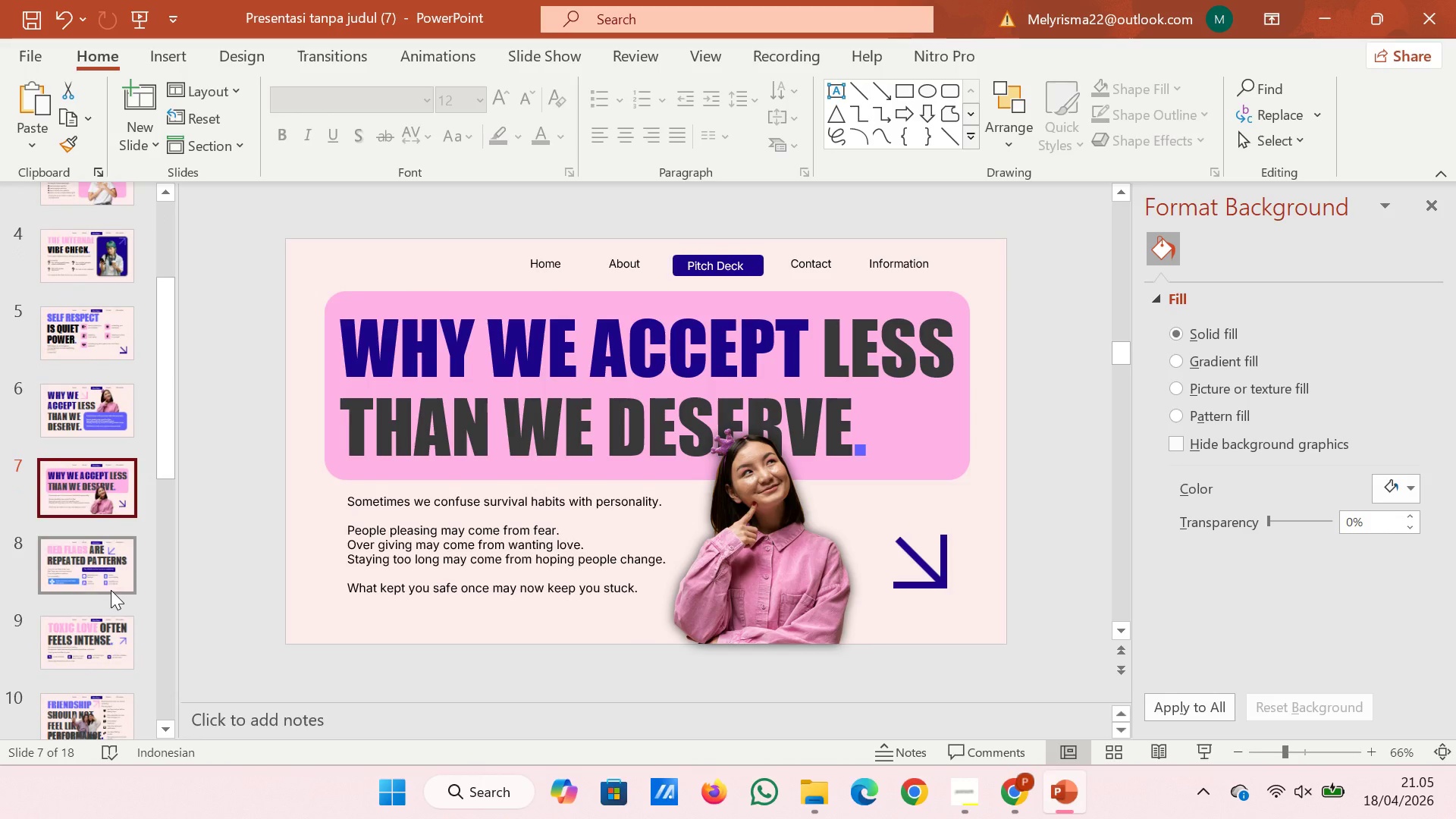 
left_click([111, 579])
 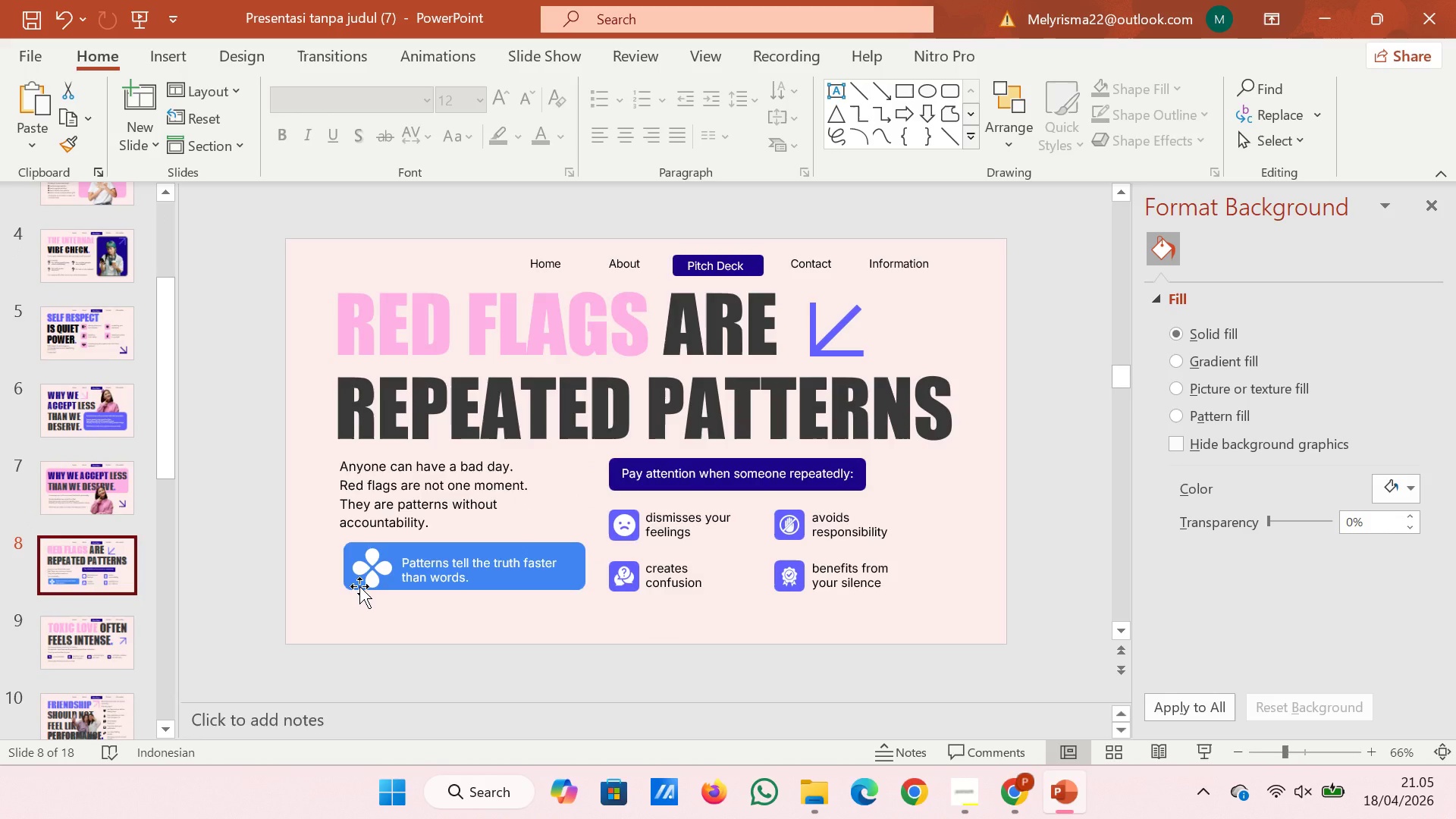 
left_click([362, 573])
 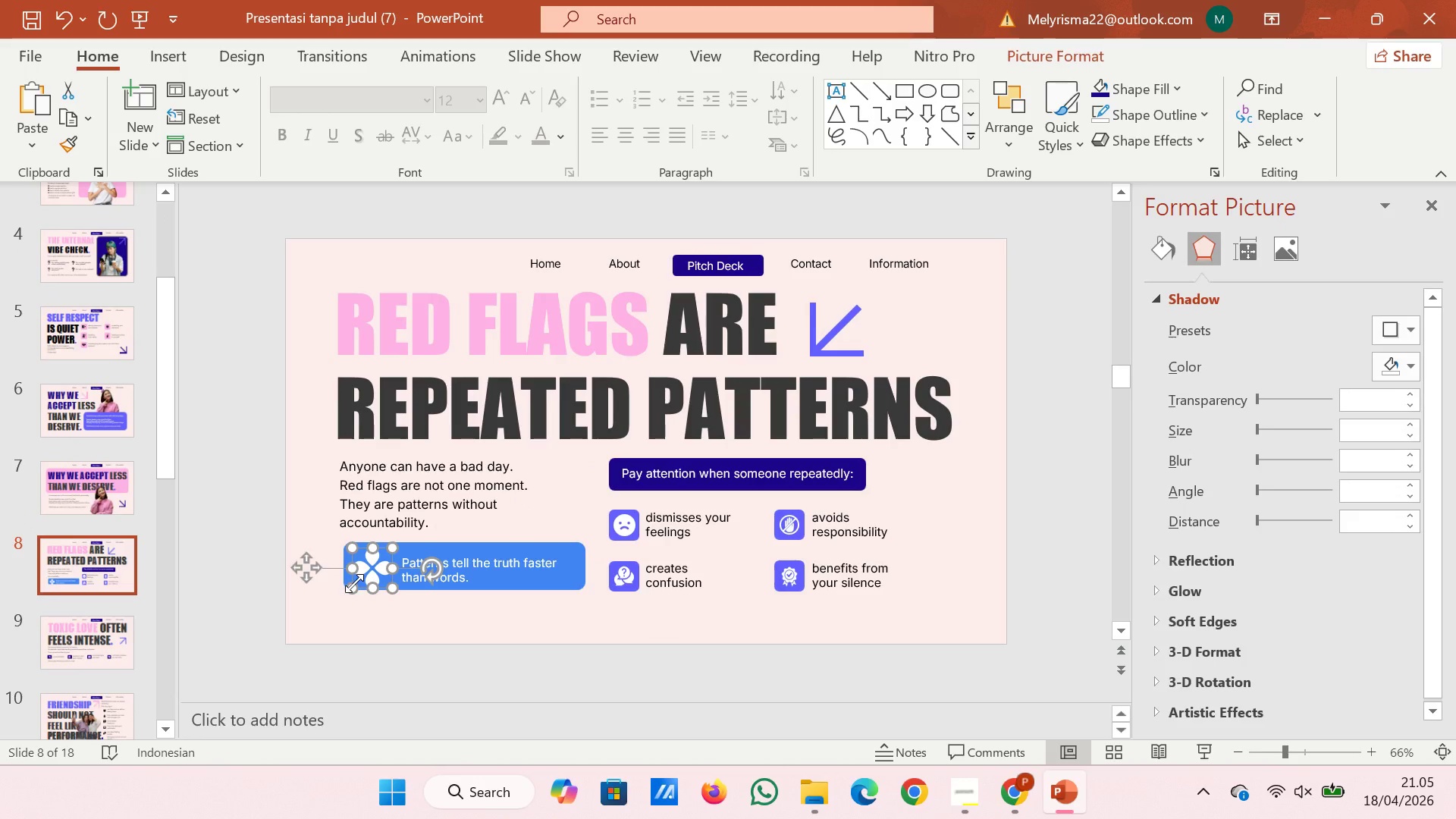 
left_click_drag(start_coordinate=[354, 583], to_coordinate=[356, 576])
 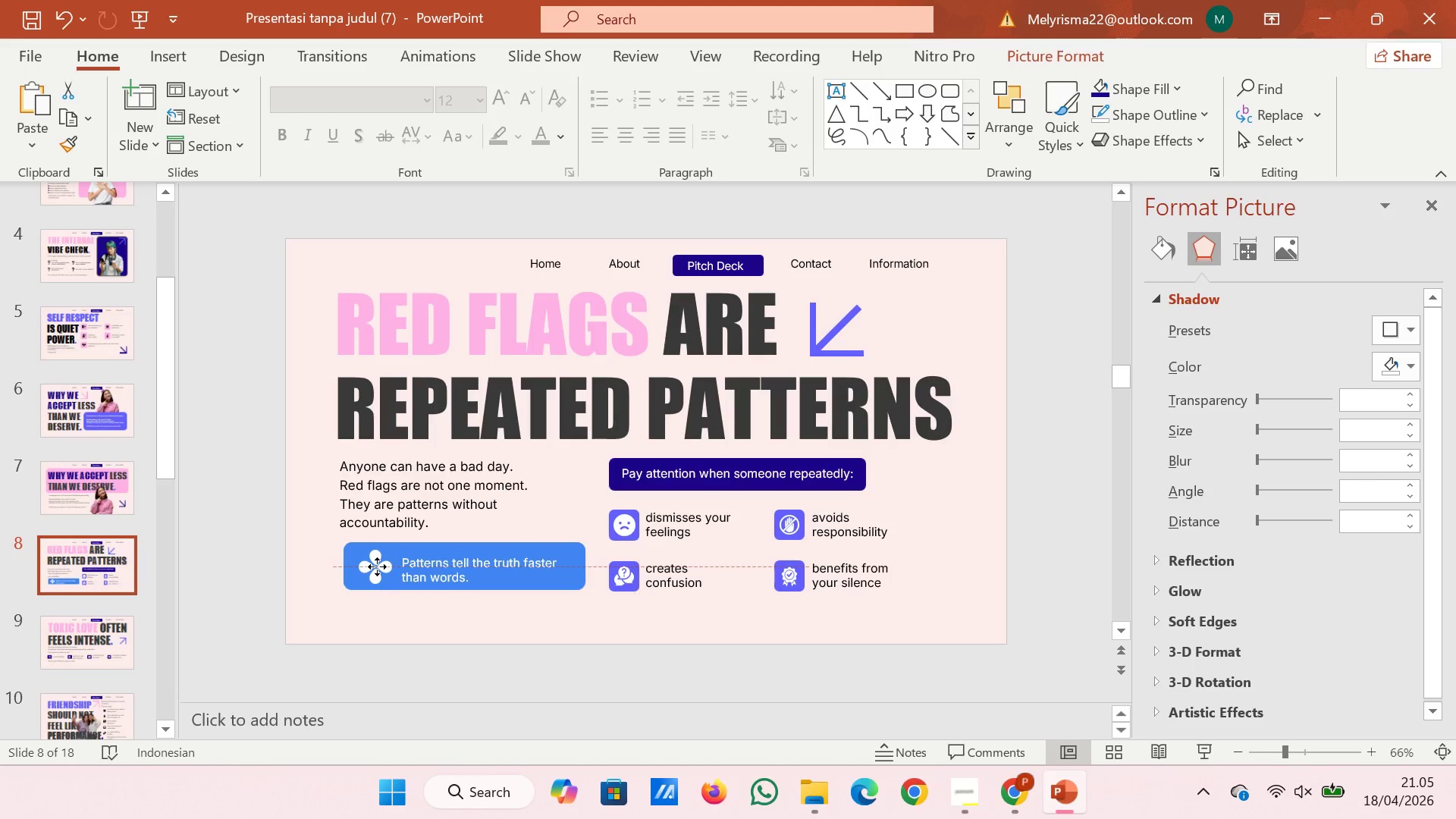 
wait(11.01)
 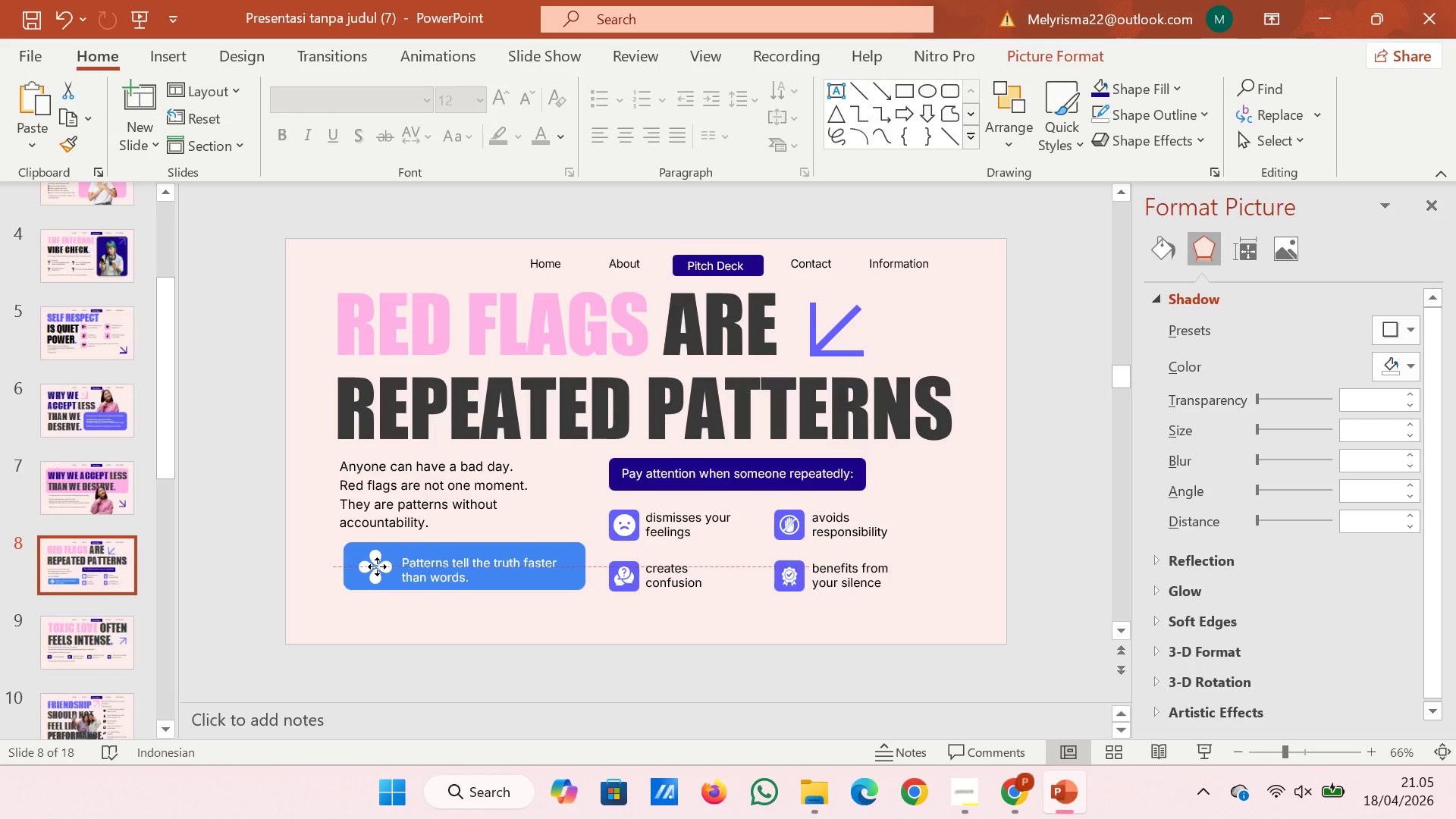 
left_click([304, 516])
 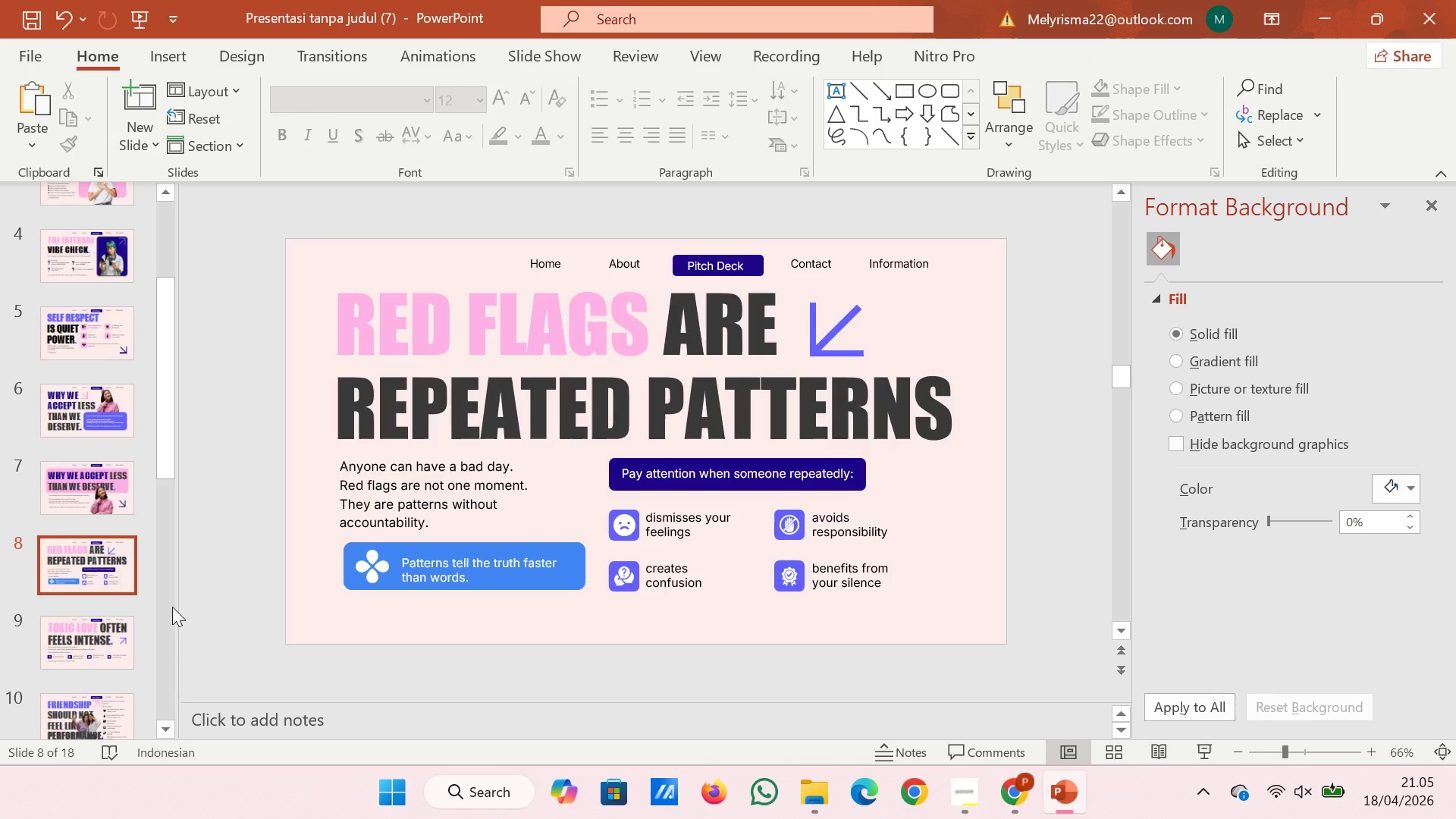 
left_click([104, 639])
 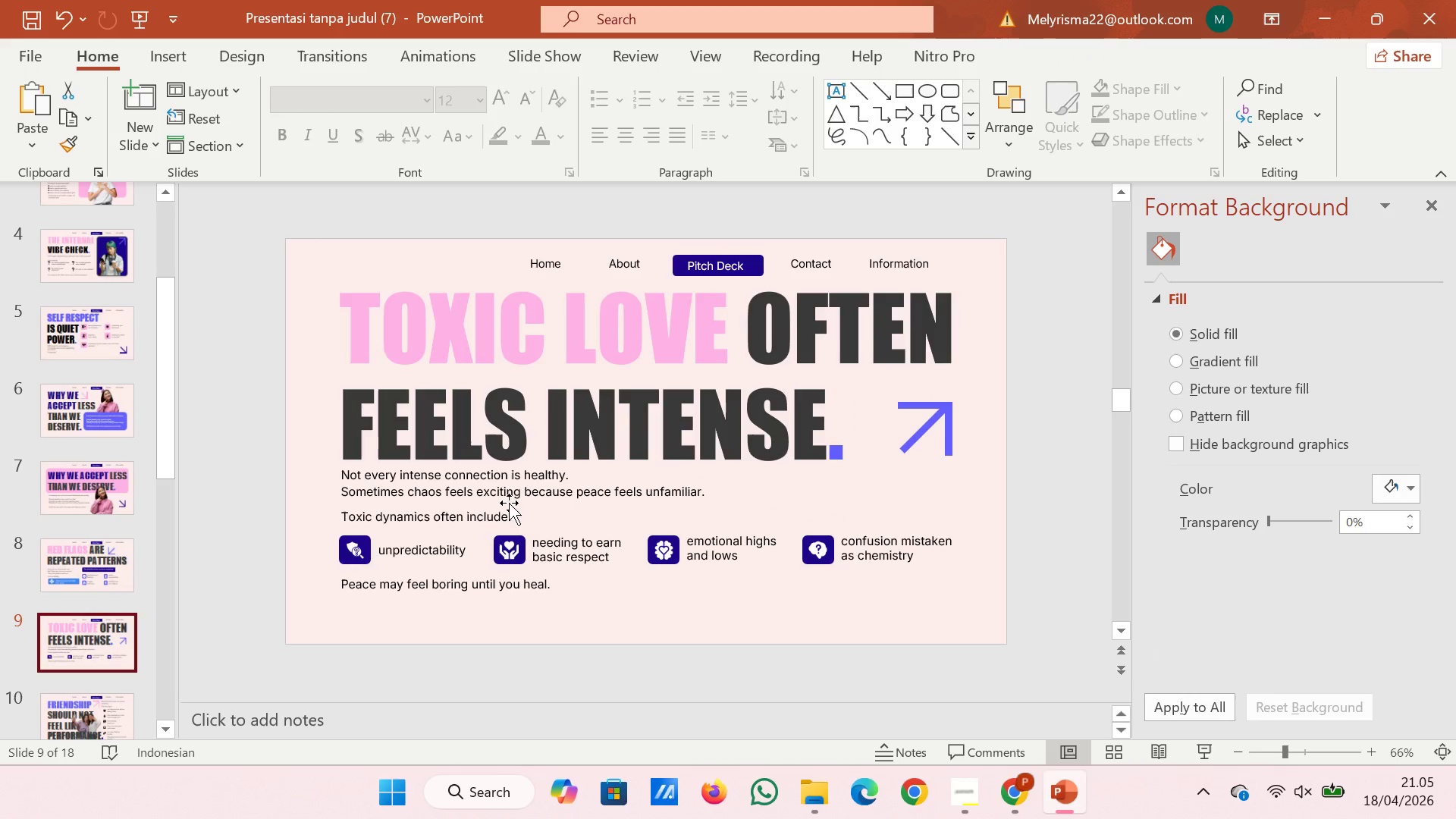 
left_click([597, 296])
 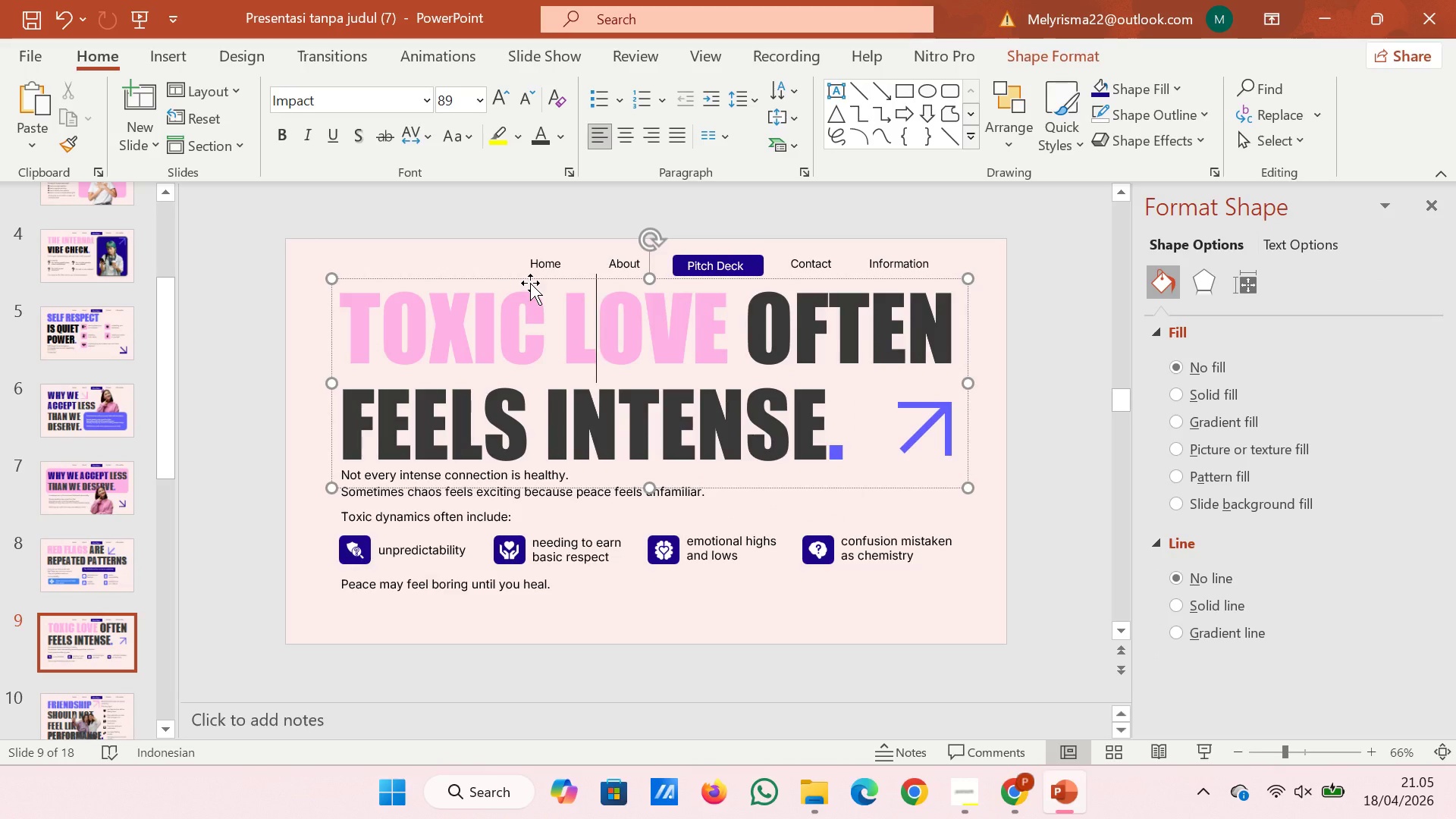 
left_click([530, 283])
 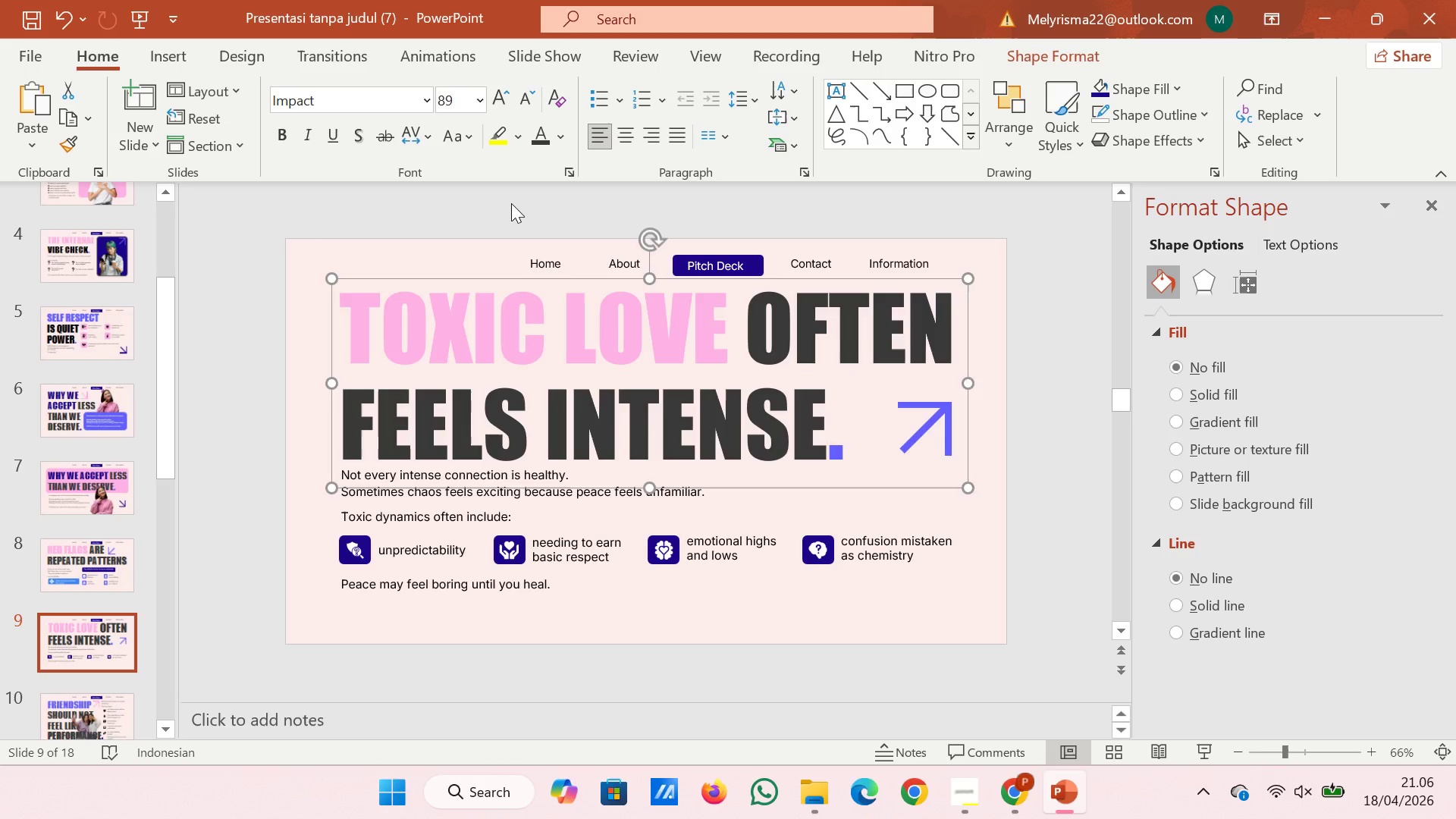 
left_click([510, 207])
 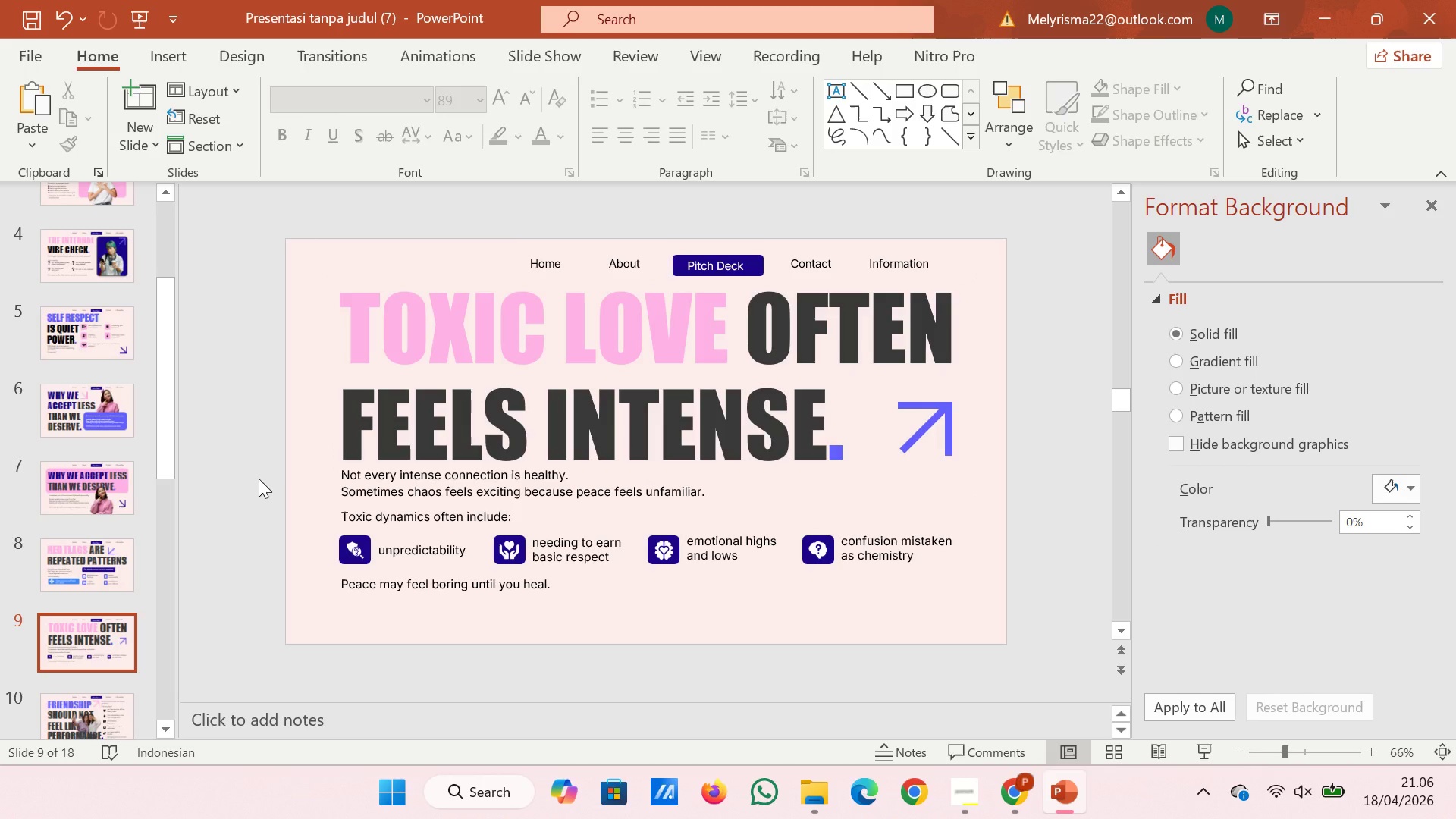 
left_click([84, 505])
 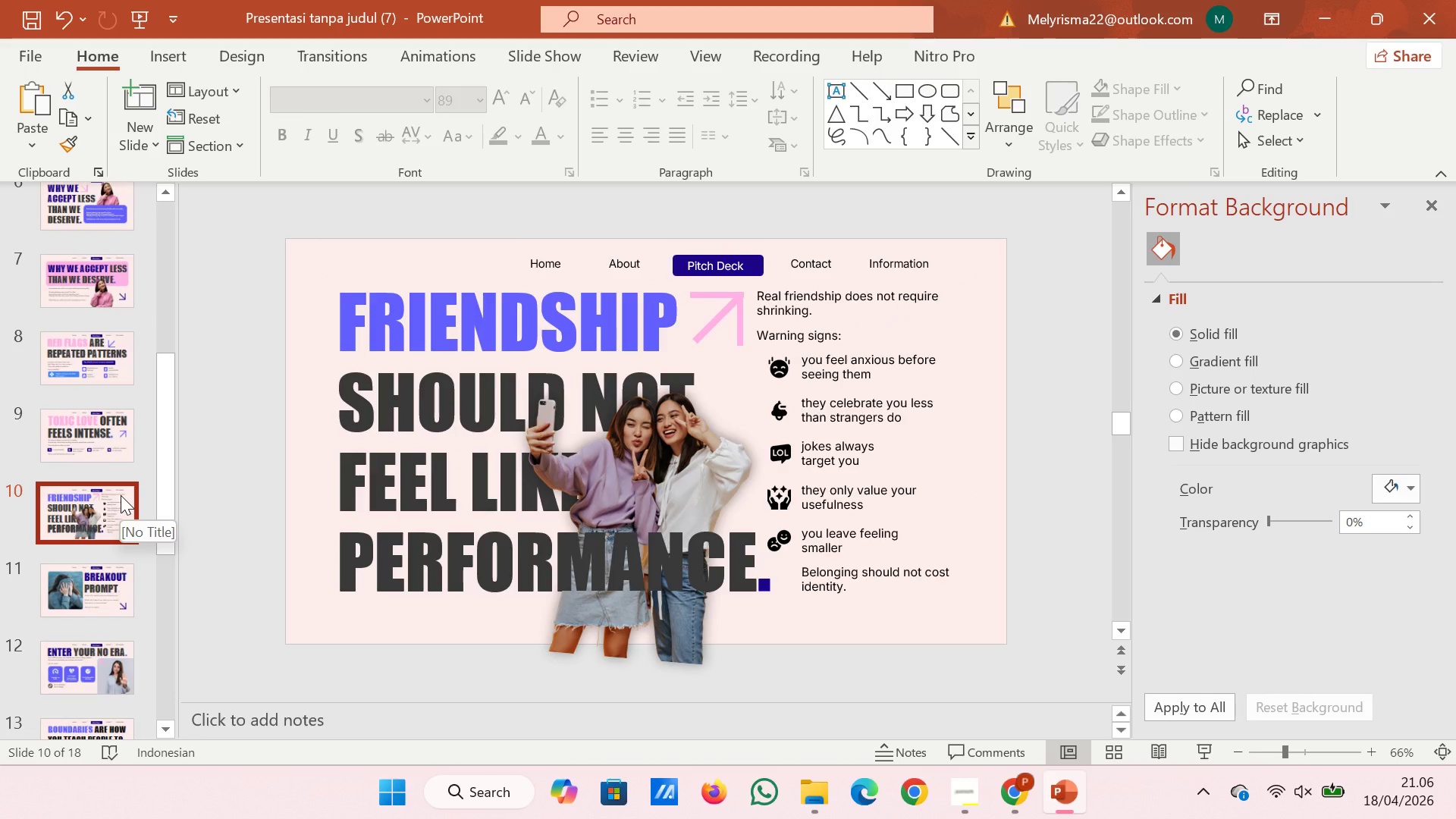 
scroll: coordinate [84, 505], scroll_direction: down, amount: 7.0
 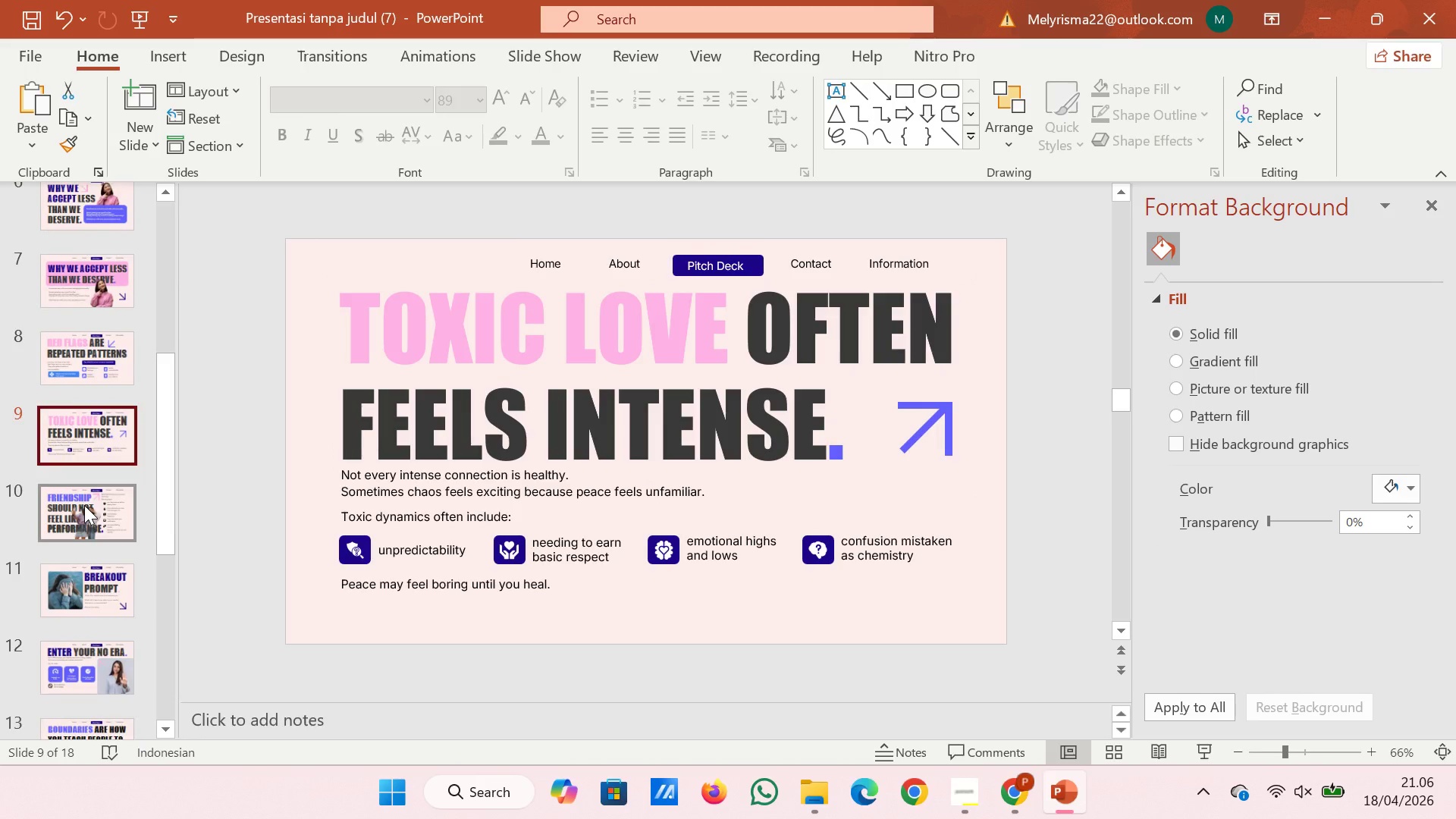 
wait(5.59)
 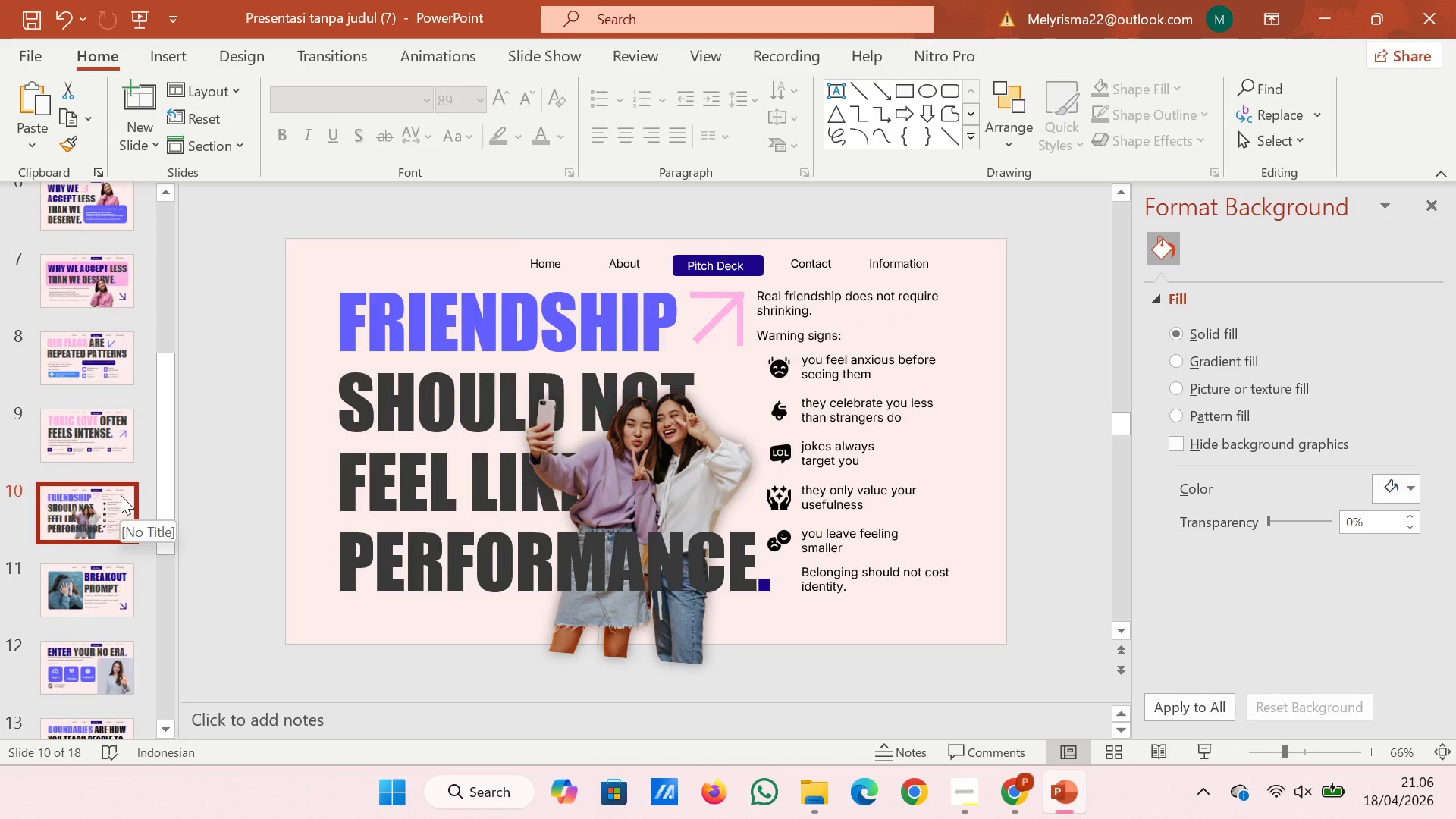 
scroll: coordinate [89, 510], scroll_direction: down, amount: 6.0
 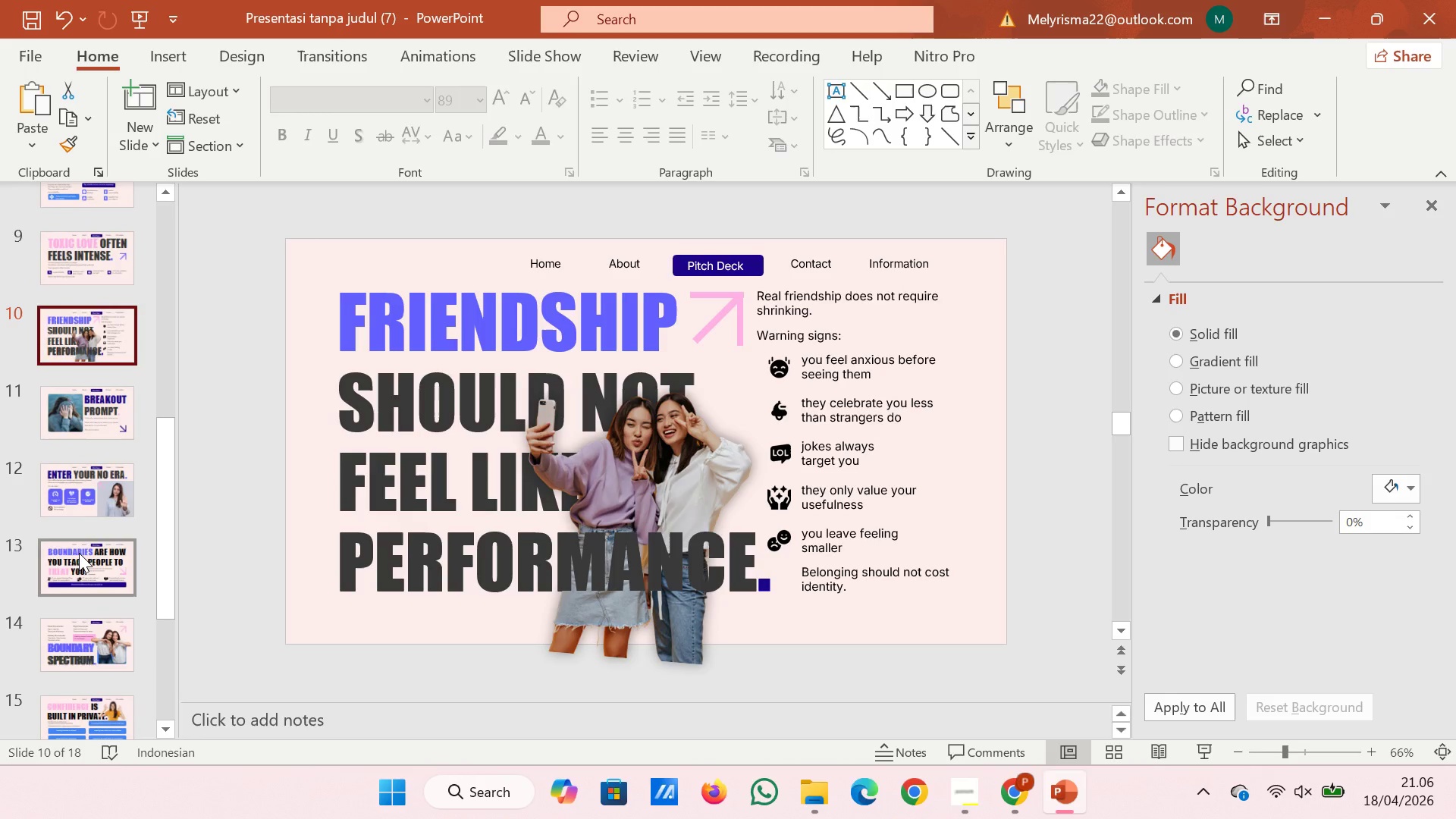 
left_click([79, 553])
 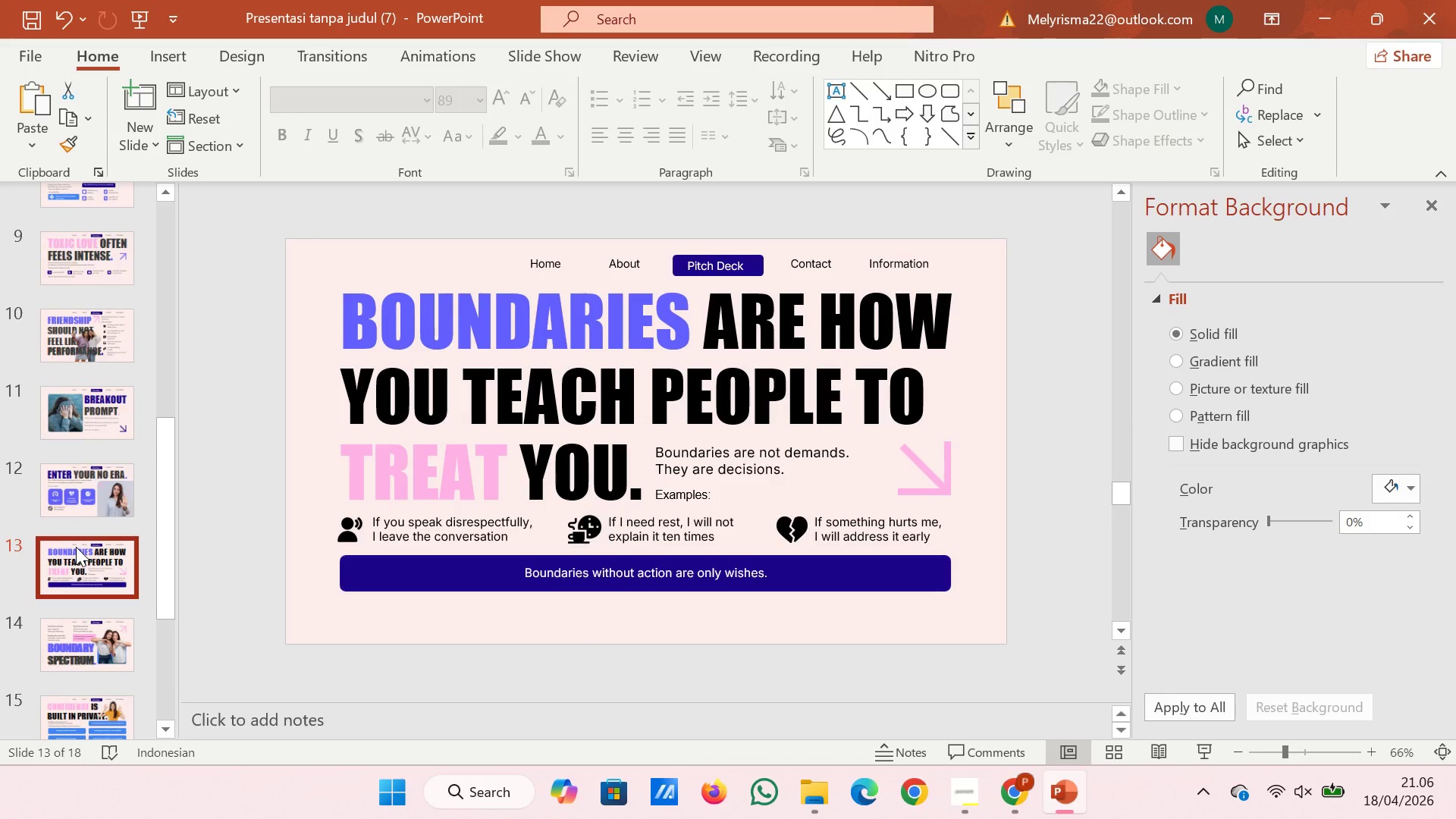 
scroll: coordinate [72, 540], scroll_direction: down, amount: 6.0
 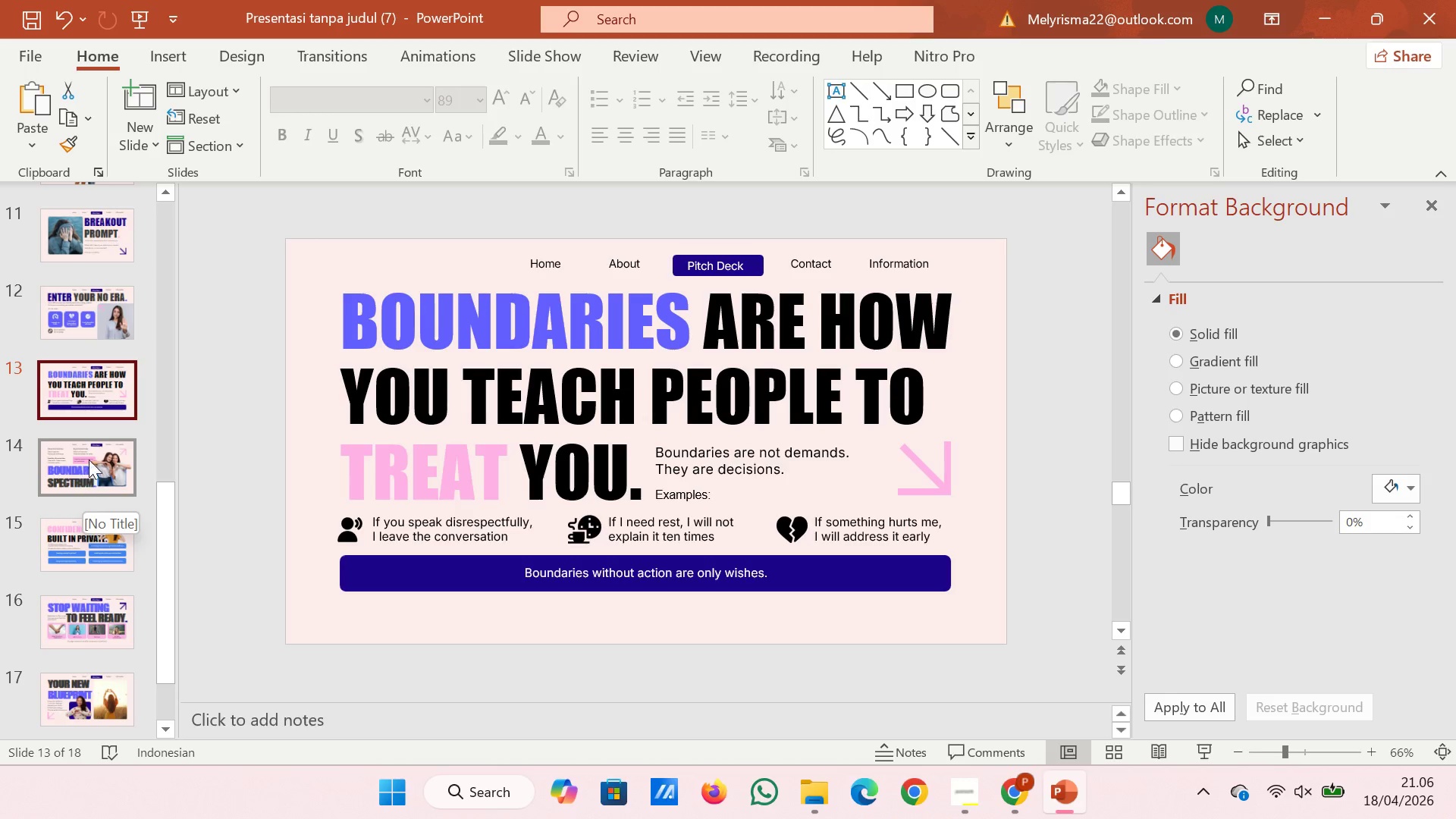 
left_click([89, 460])
 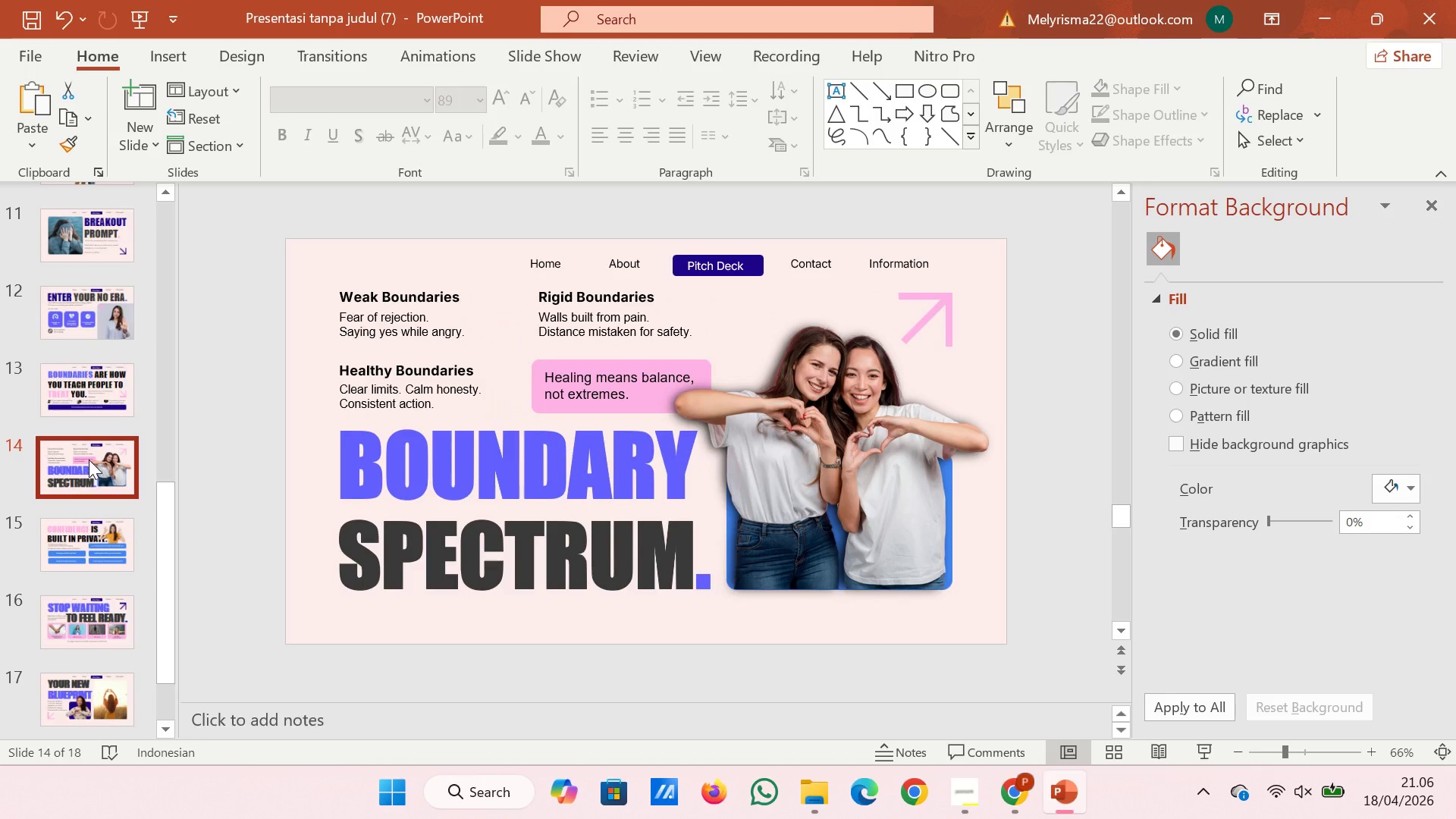 
scroll: coordinate [89, 460], scroll_direction: down, amount: 1.0
 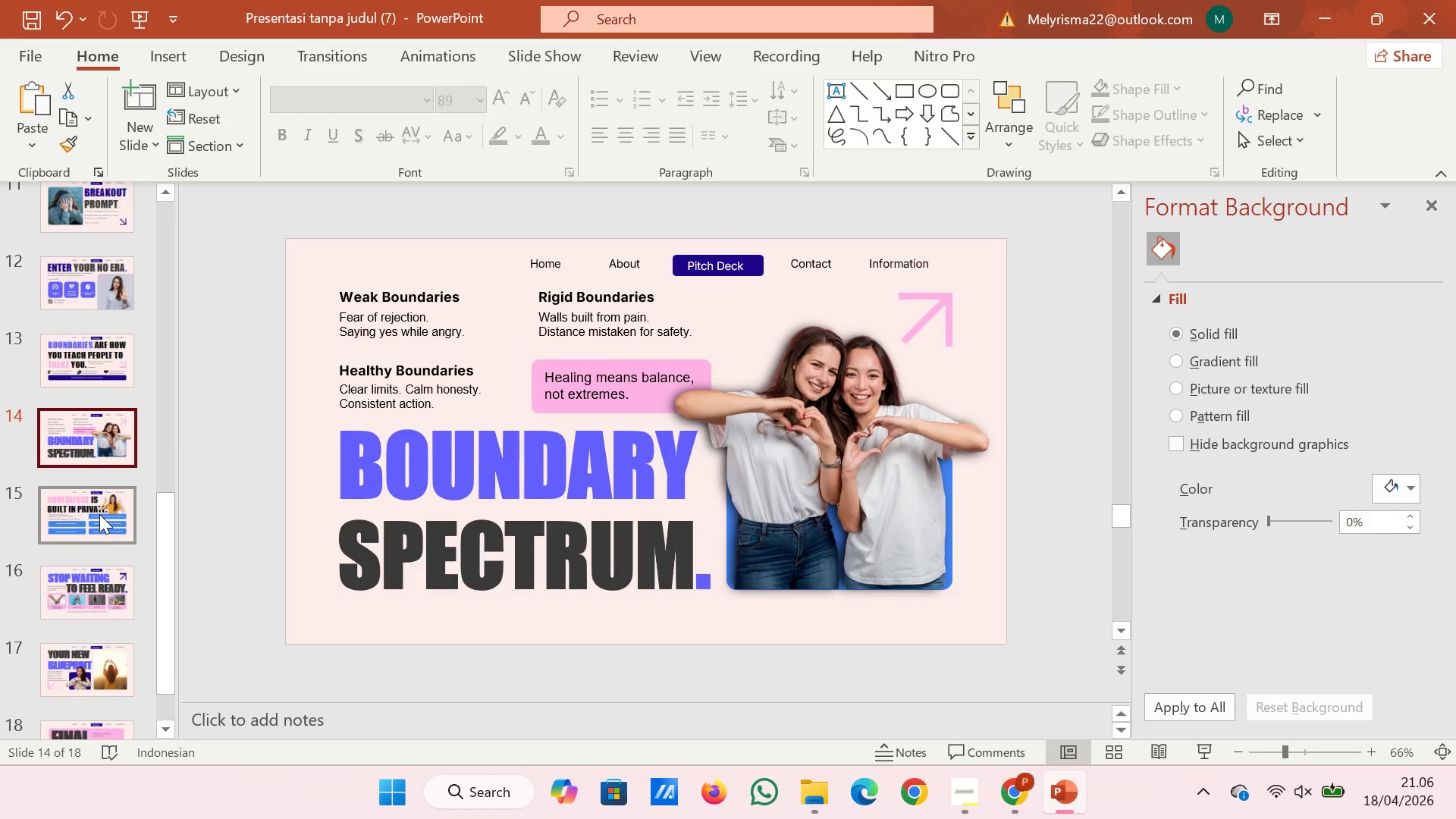 
left_click([99, 514])
 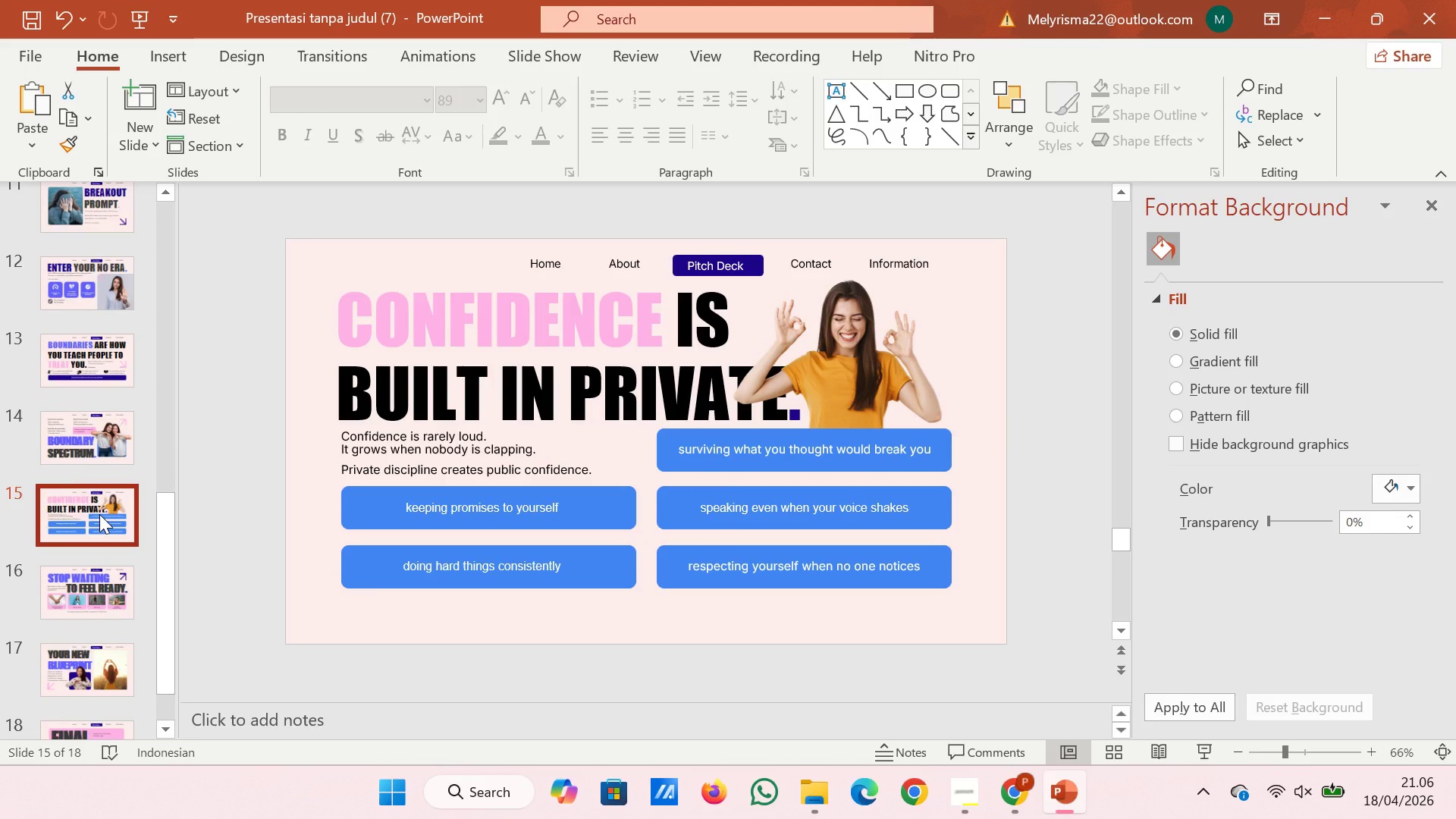 
scroll: coordinate [105, 508], scroll_direction: down, amount: 1.0
 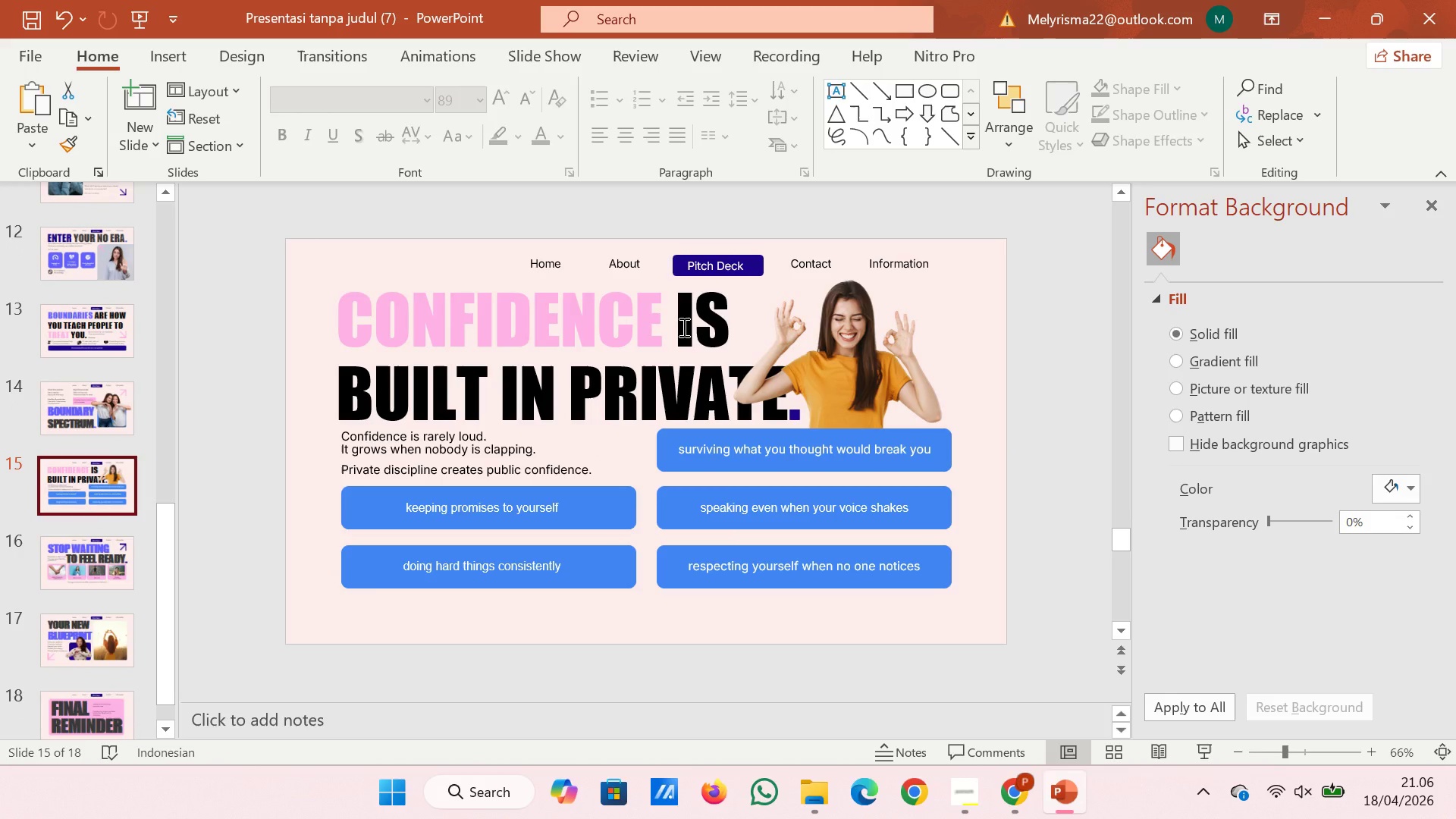 
left_click_drag(start_coordinate=[682, 325], to_coordinate=[740, 375])
 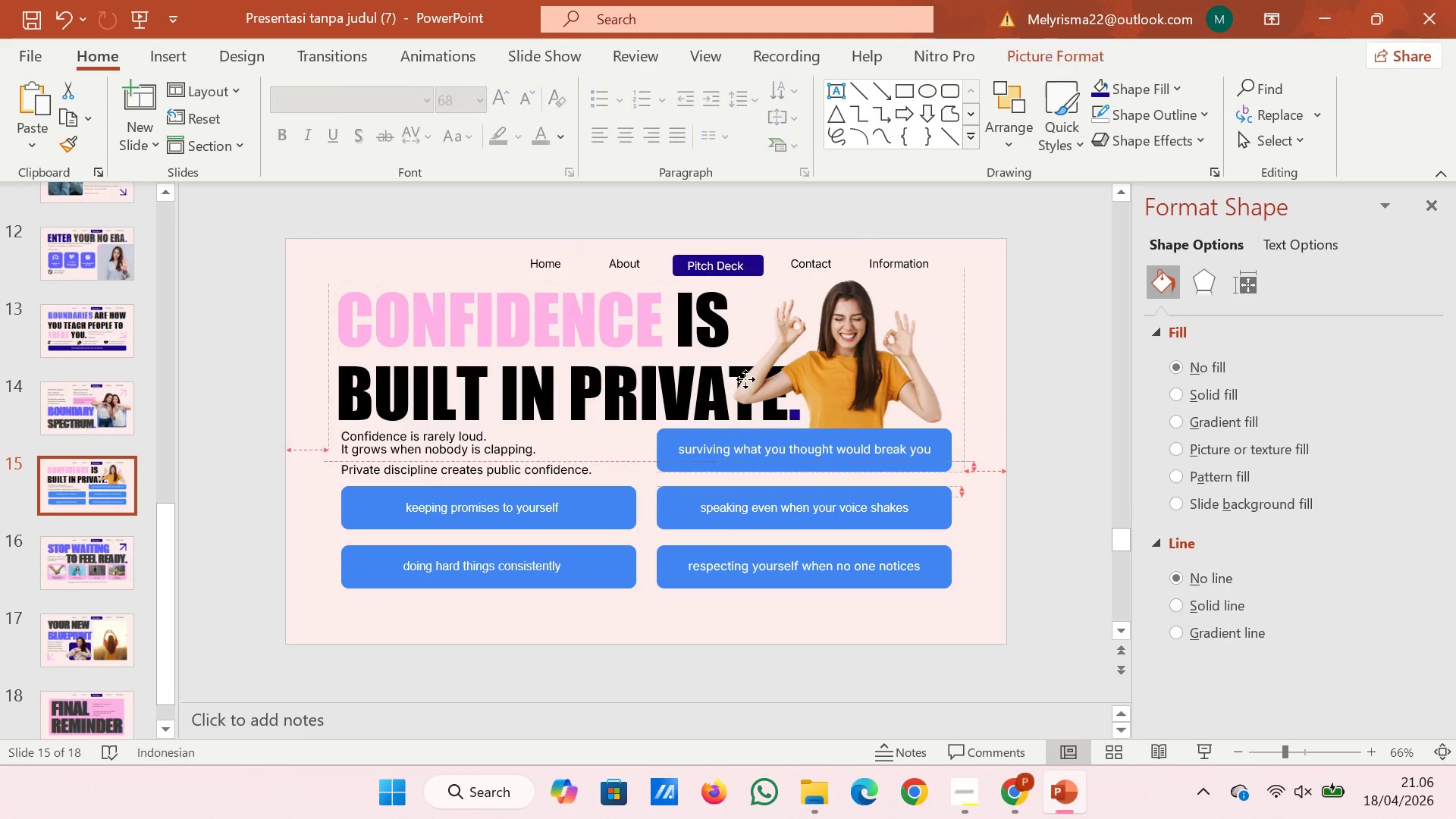 
left_click_drag(start_coordinate=[741, 375], to_coordinate=[745, 379])
 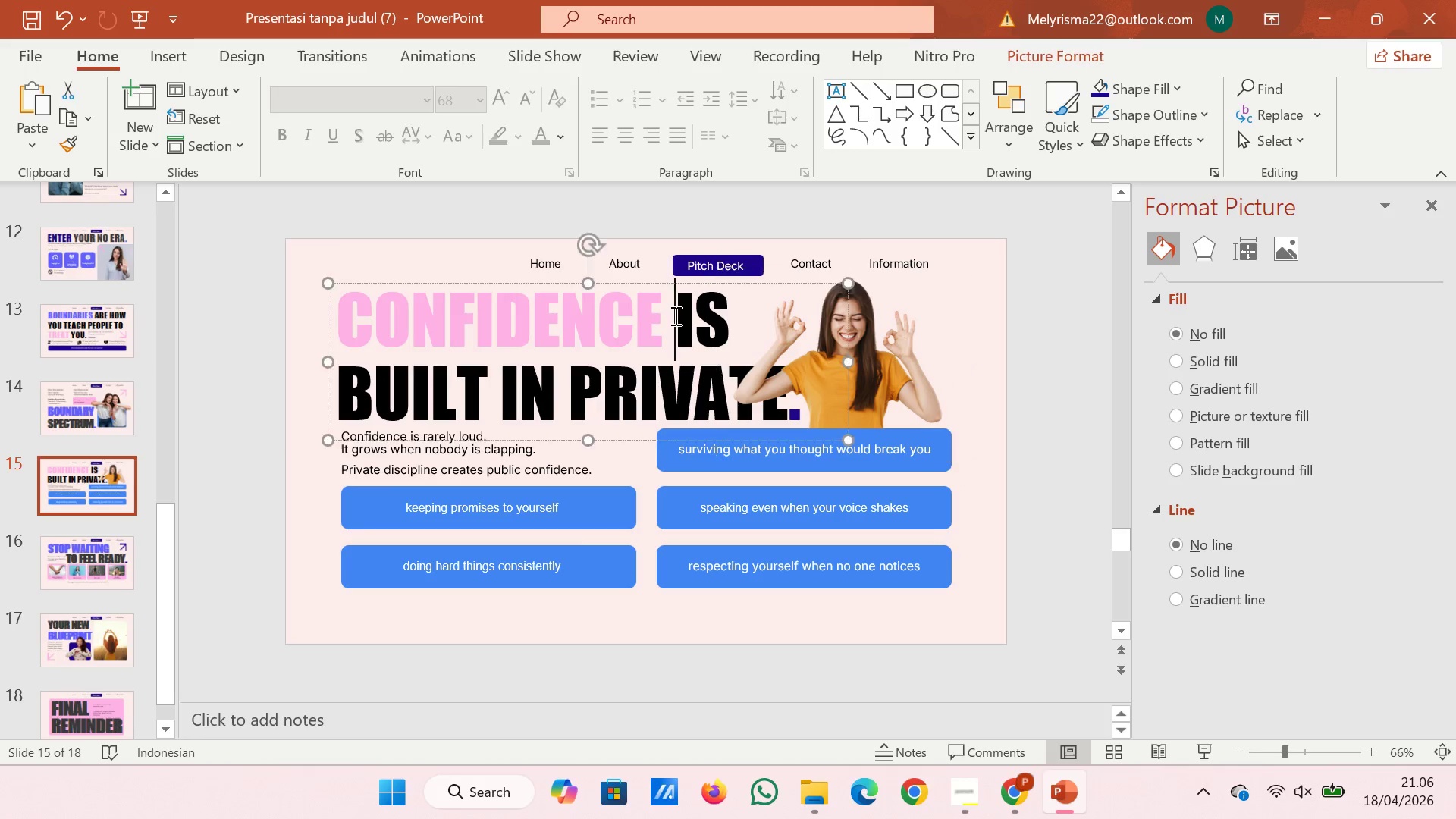 
double_click([674, 315])
 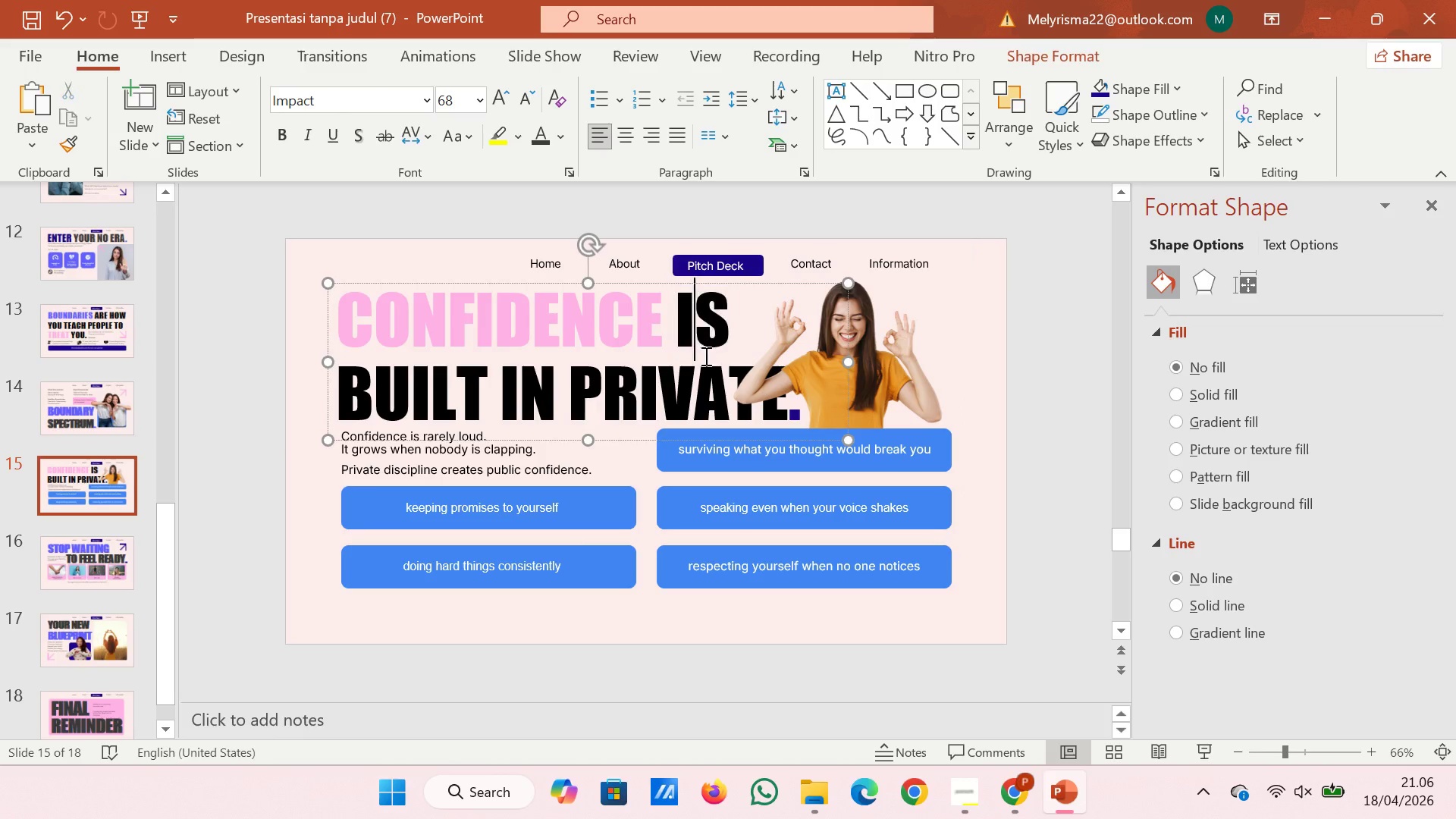 
left_click_drag(start_coordinate=[701, 351], to_coordinate=[725, 374])
 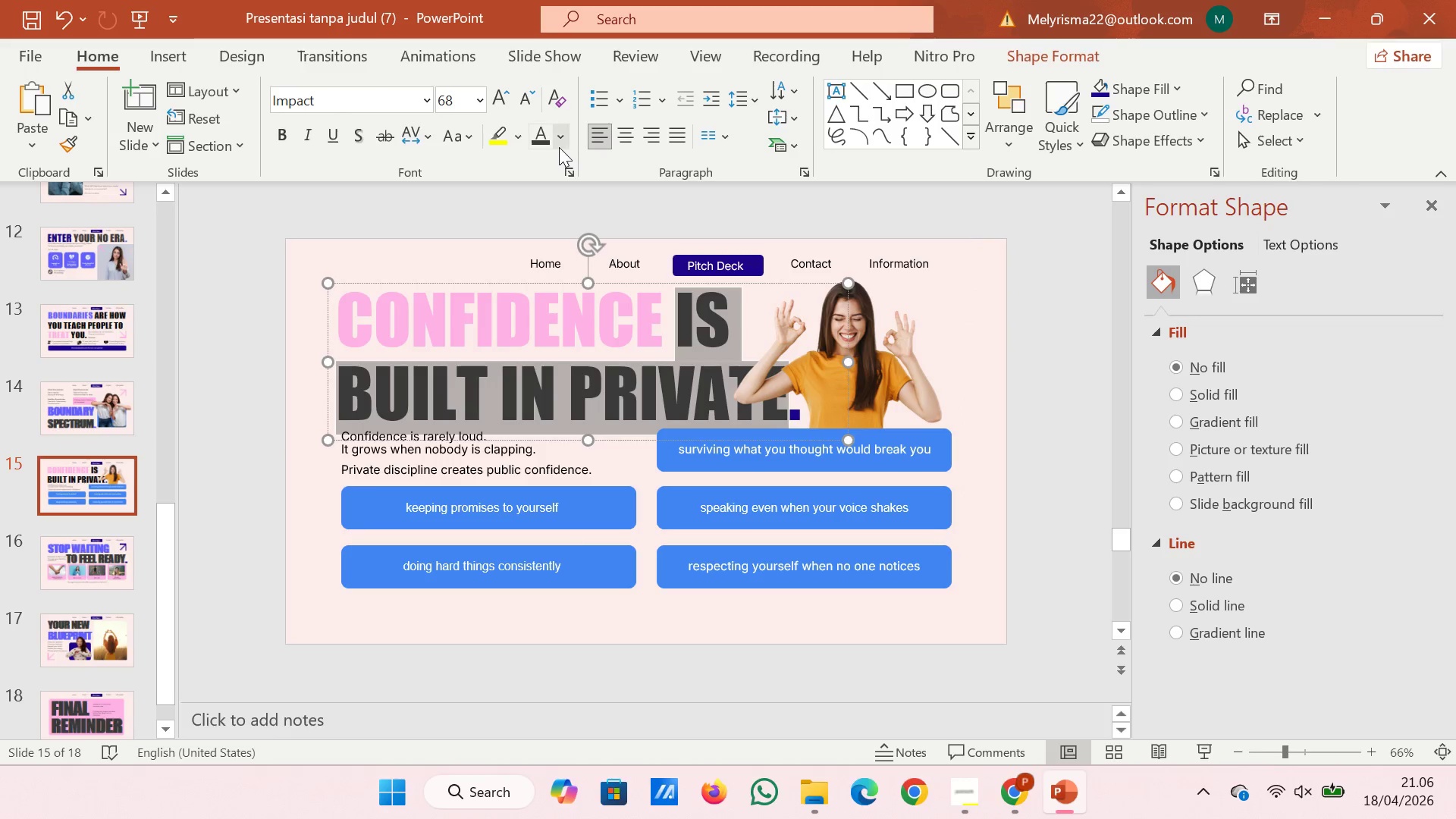 
left_click([559, 145])
 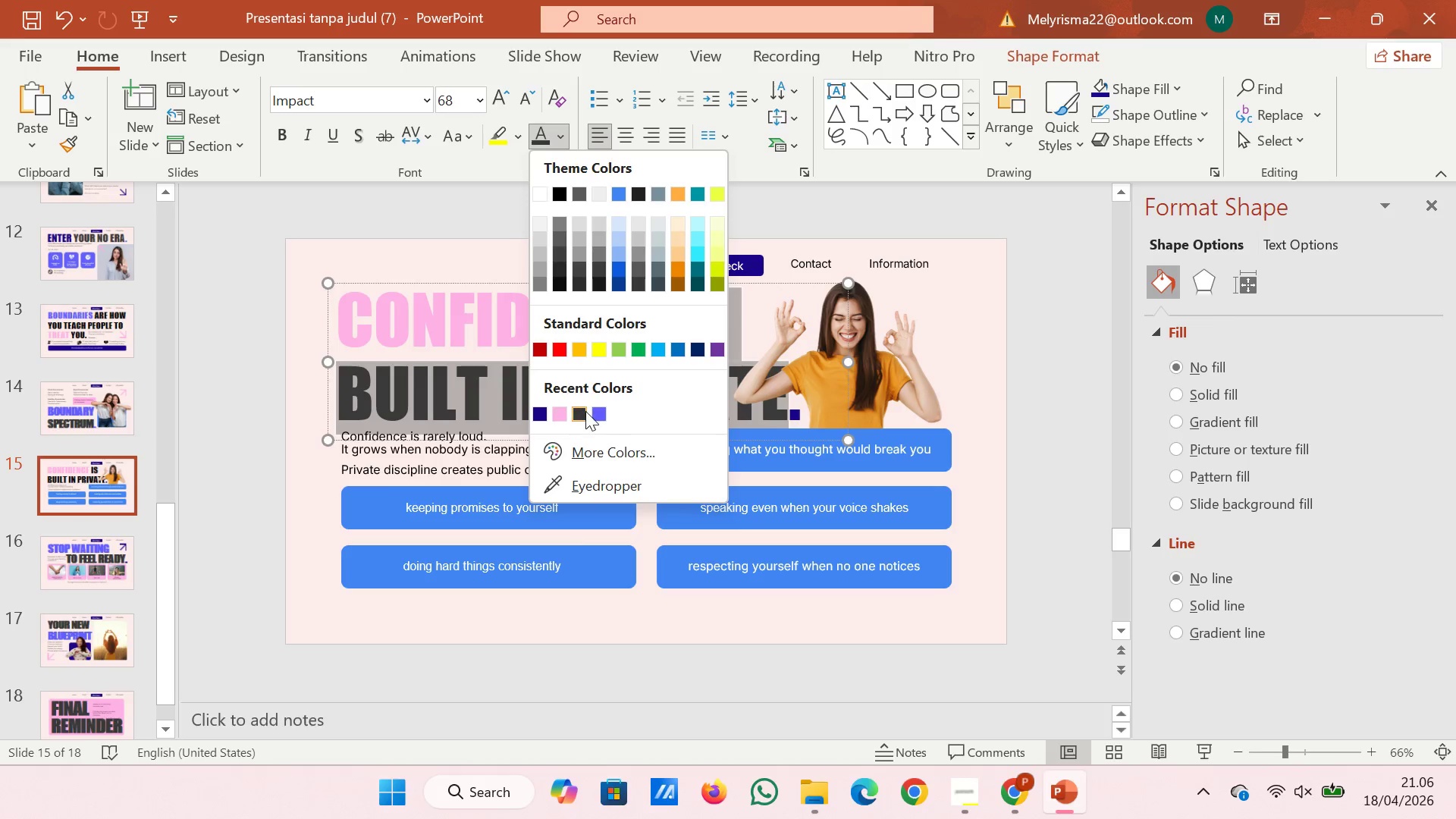 
double_click([585, 411])
 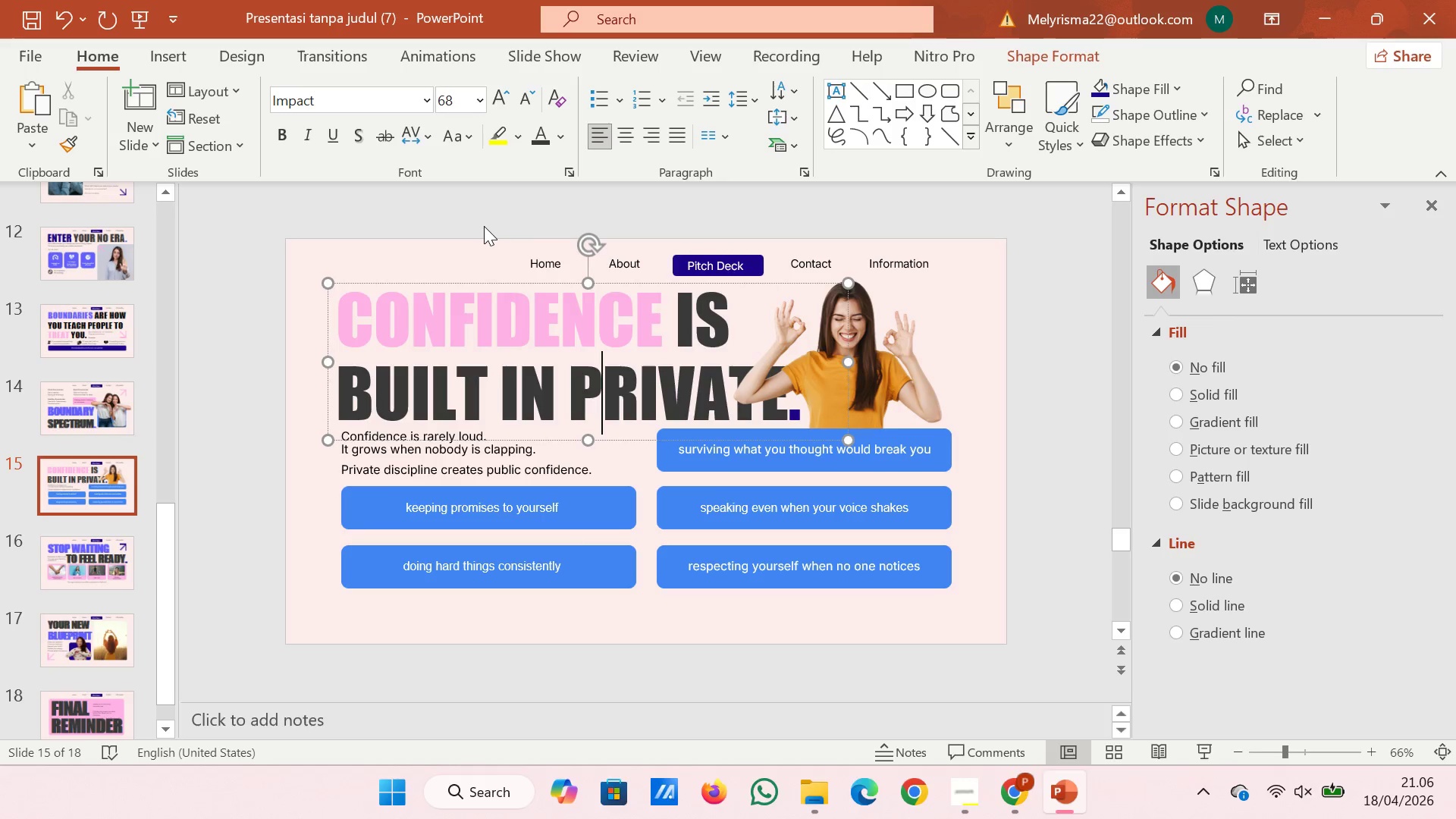 
left_click([484, 226])
 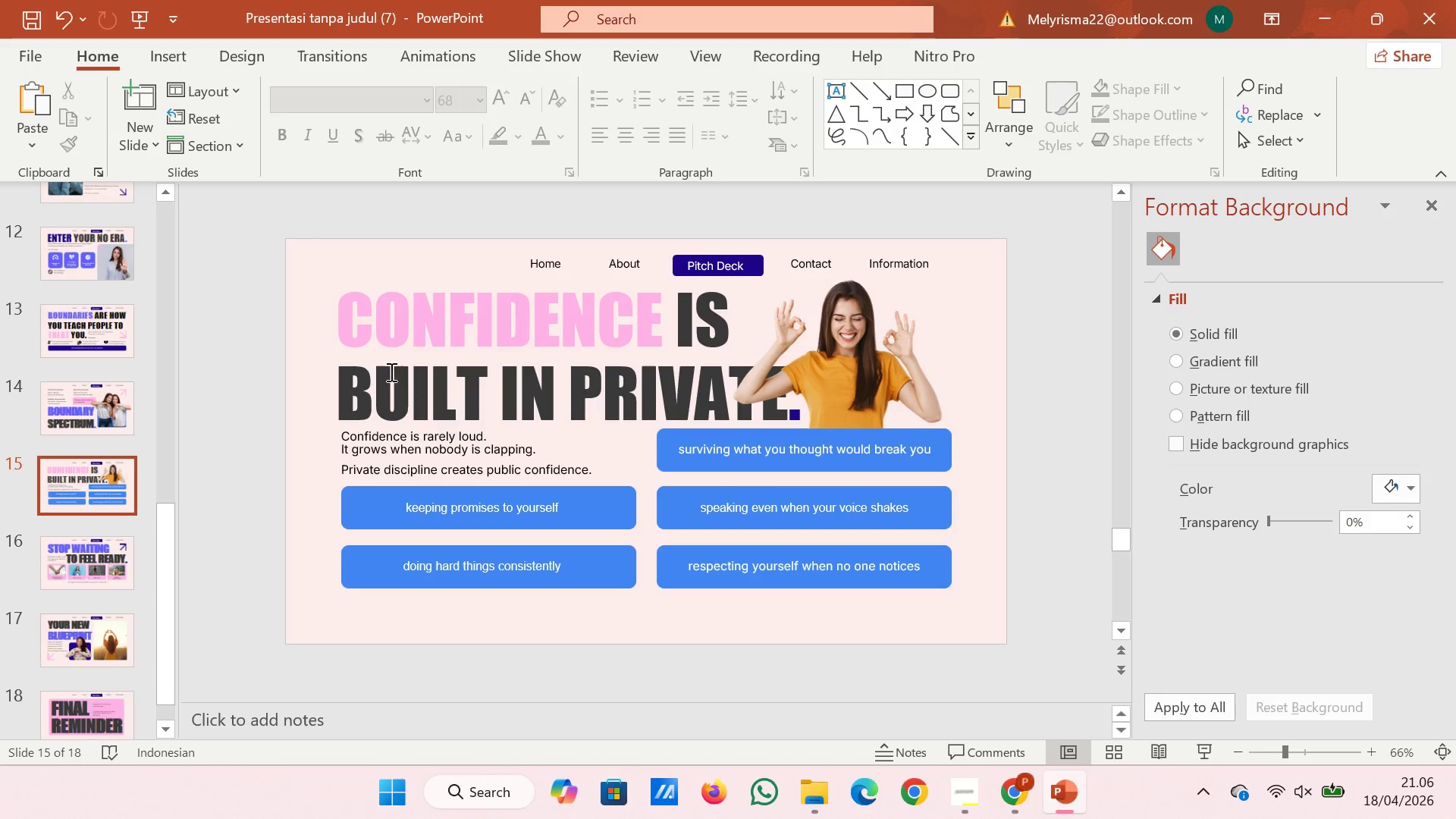 
wait(6.27)
 